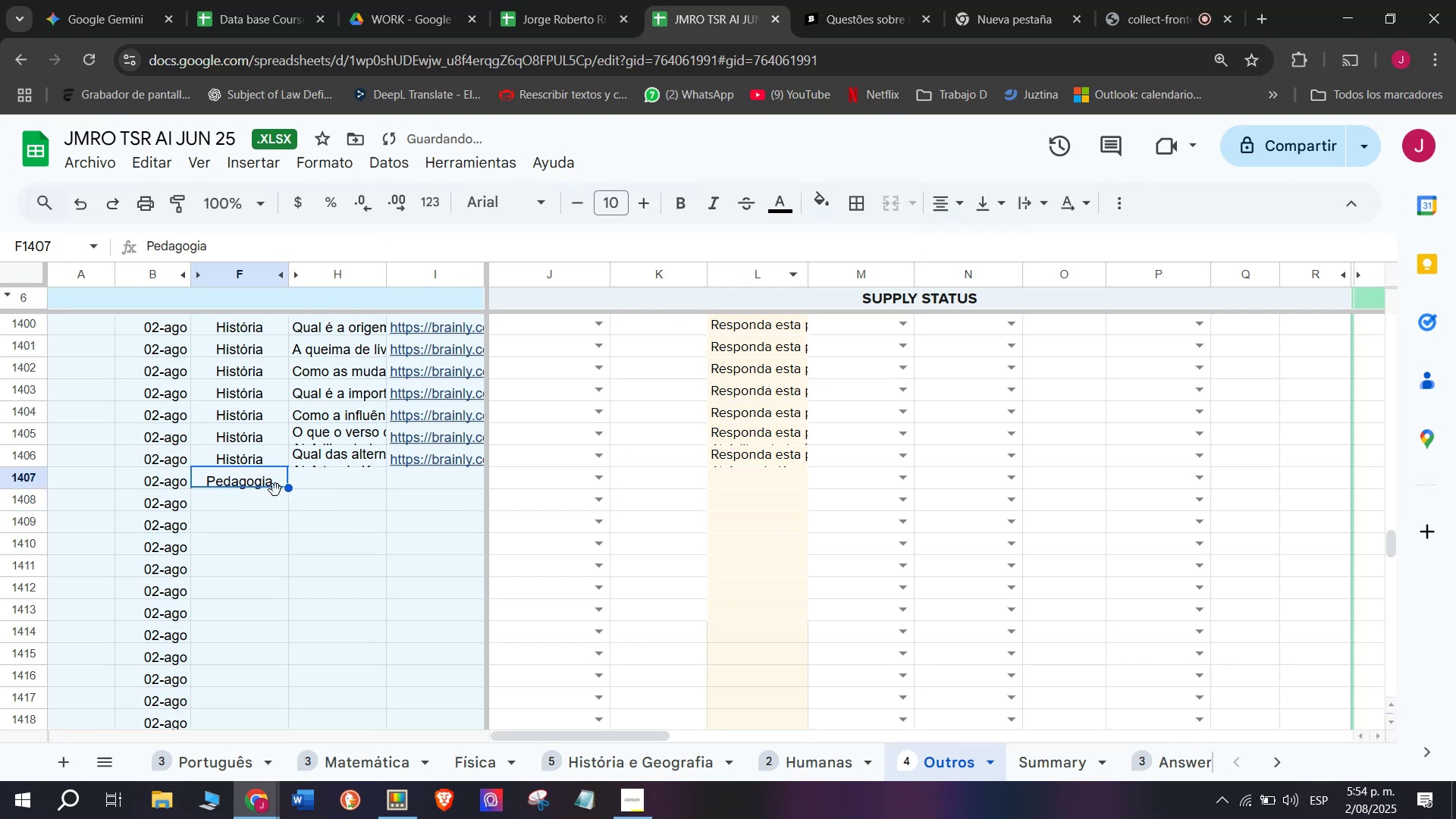 
left_click([253, 499])
 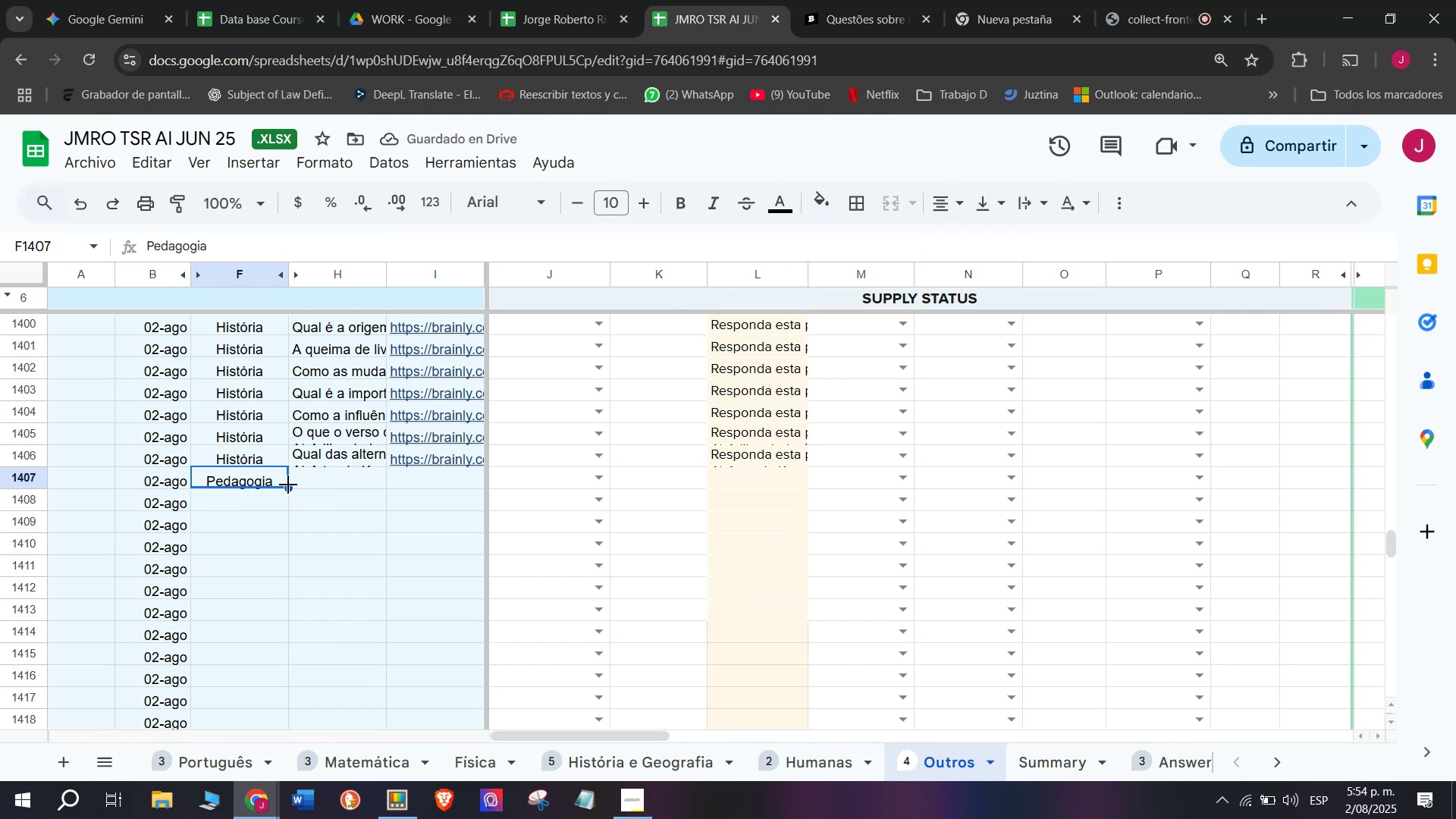 
left_click_drag(start_coordinate=[286, 490], to_coordinate=[295, 722])
 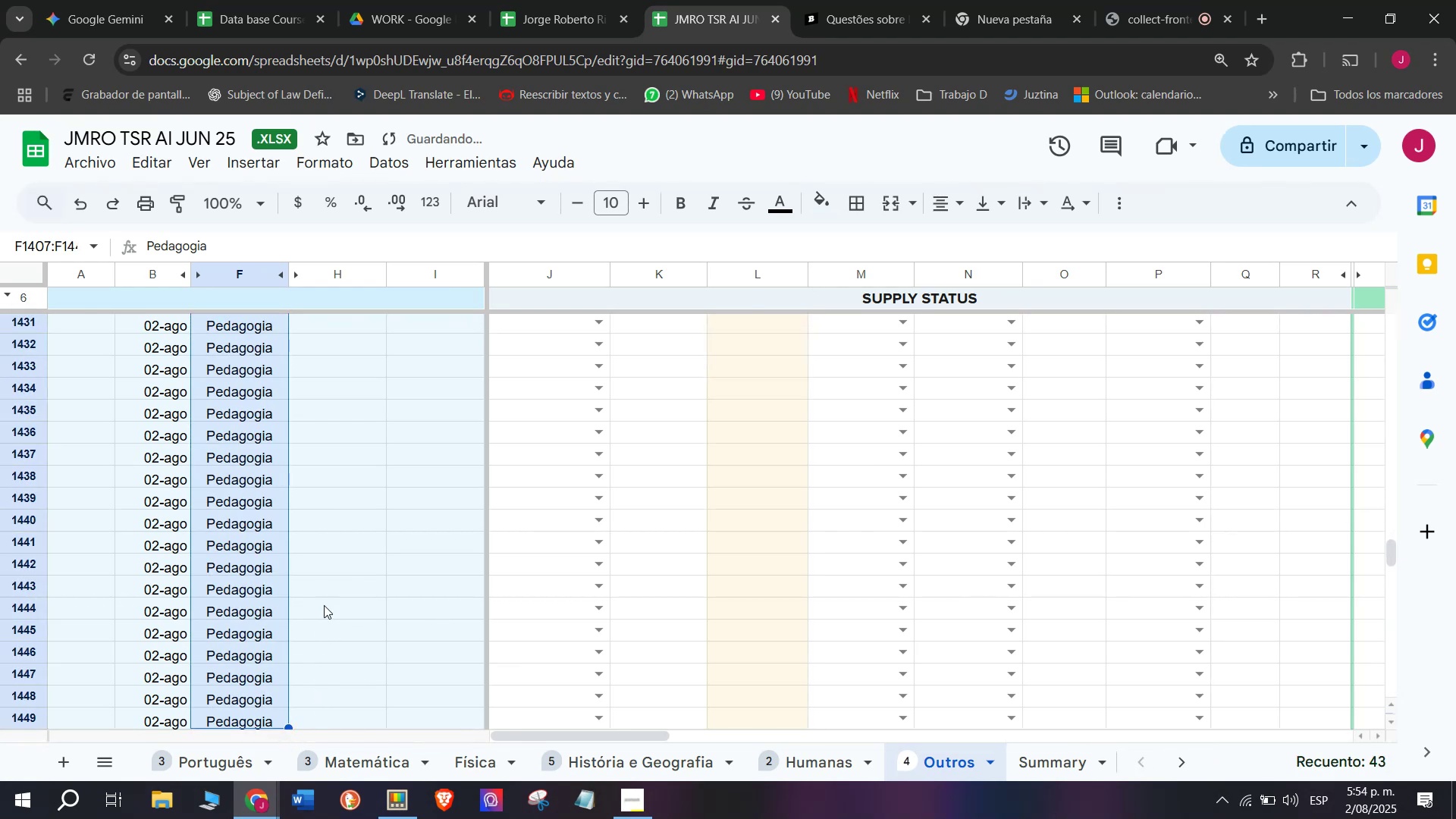 
scroll: coordinate [338, 571], scroll_direction: down, amount: 1.0
 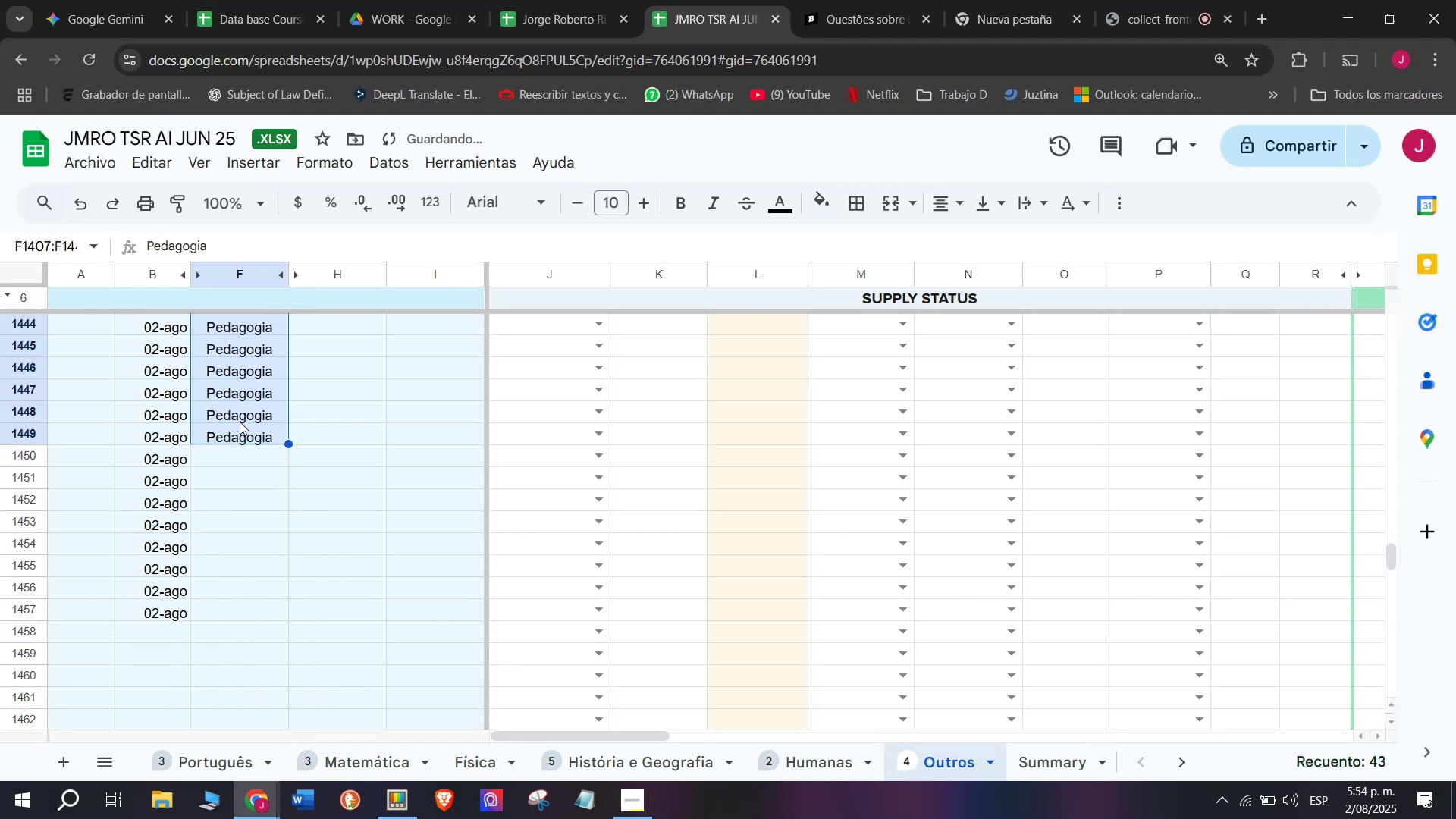 
left_click([236, 428])
 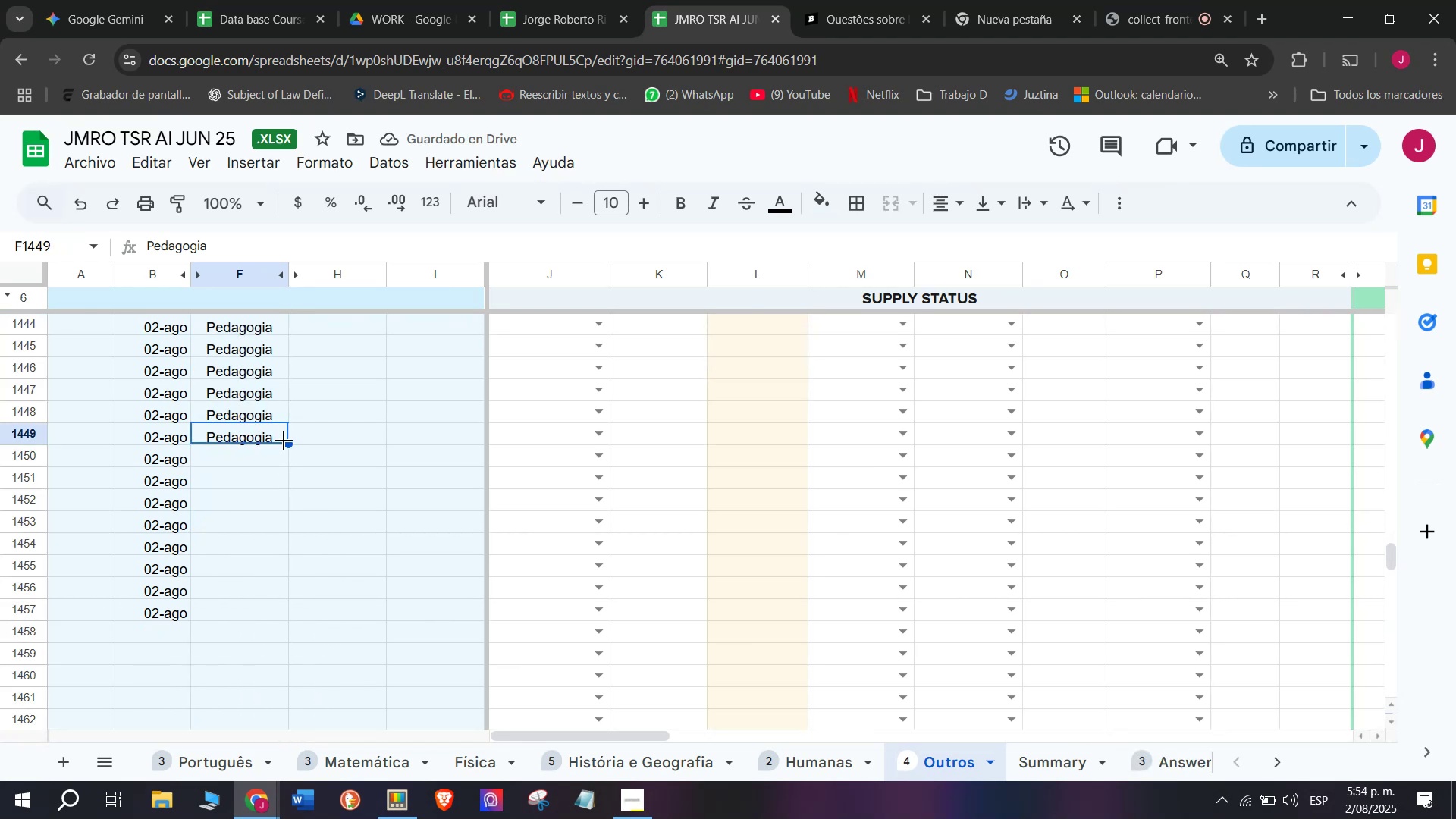 
left_click_drag(start_coordinate=[287, 442], to_coordinate=[268, 606])
 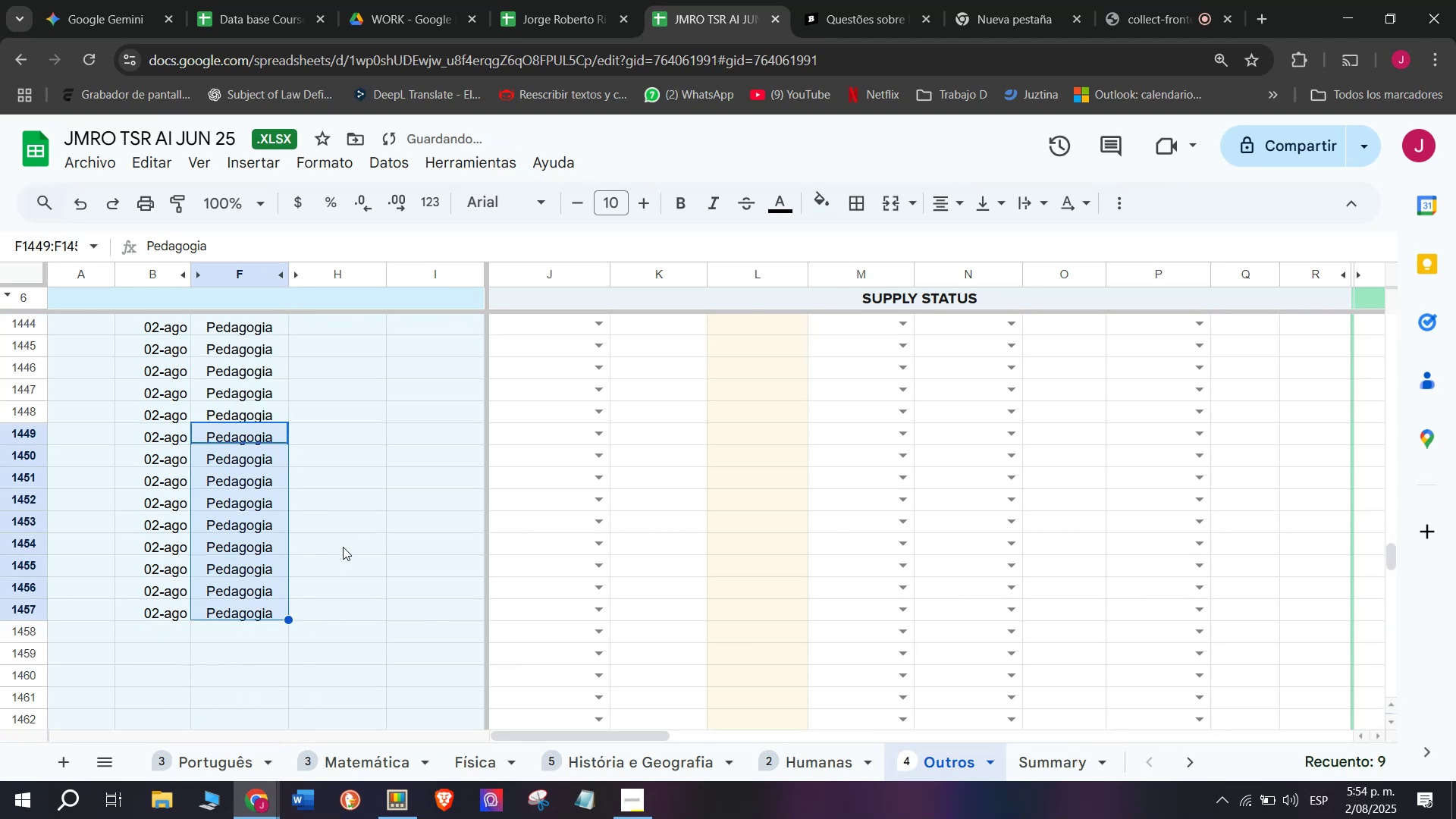 
scroll: coordinate [353, 540], scroll_direction: up, amount: 3.0
 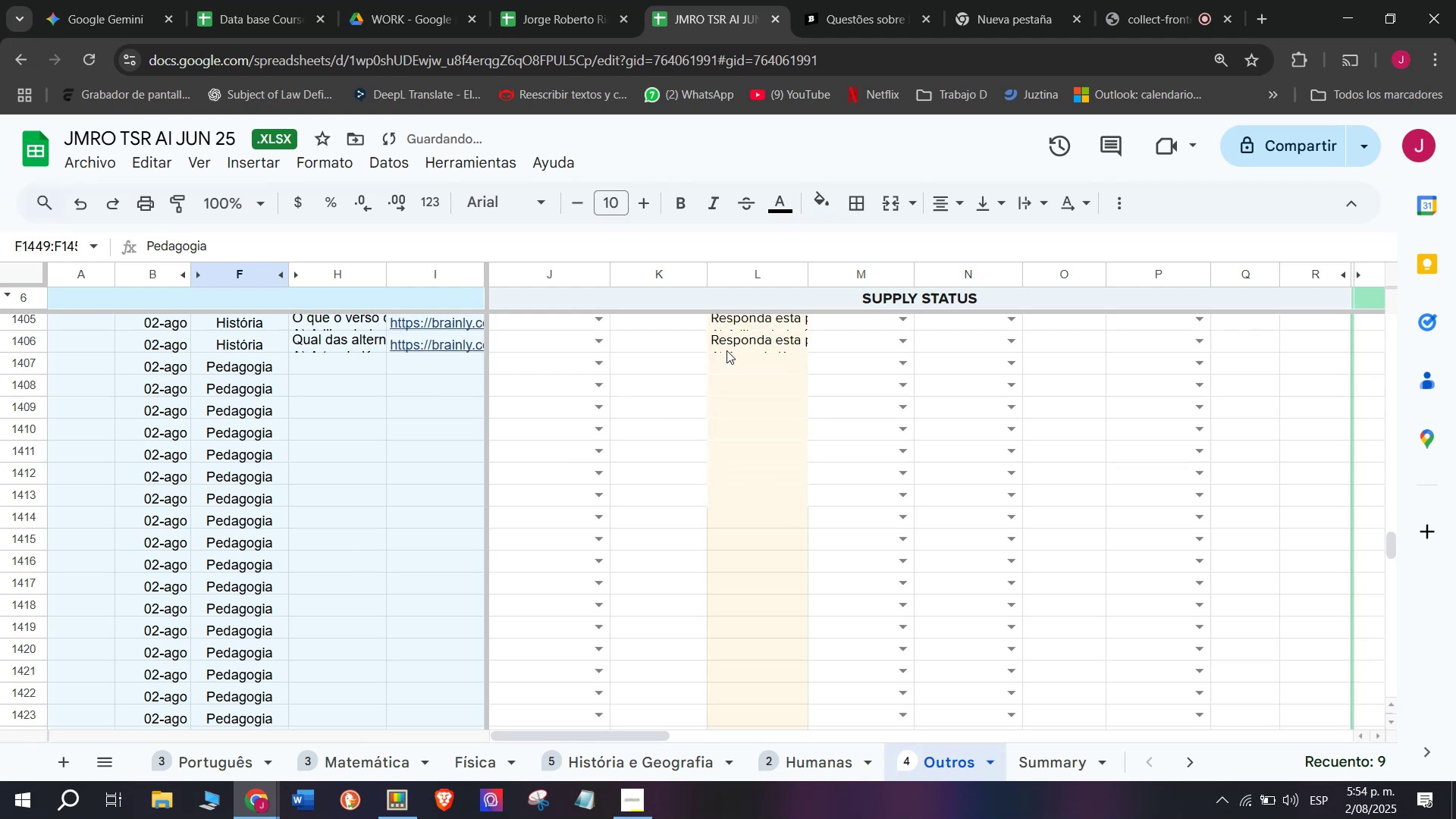 
left_click([738, 340])
 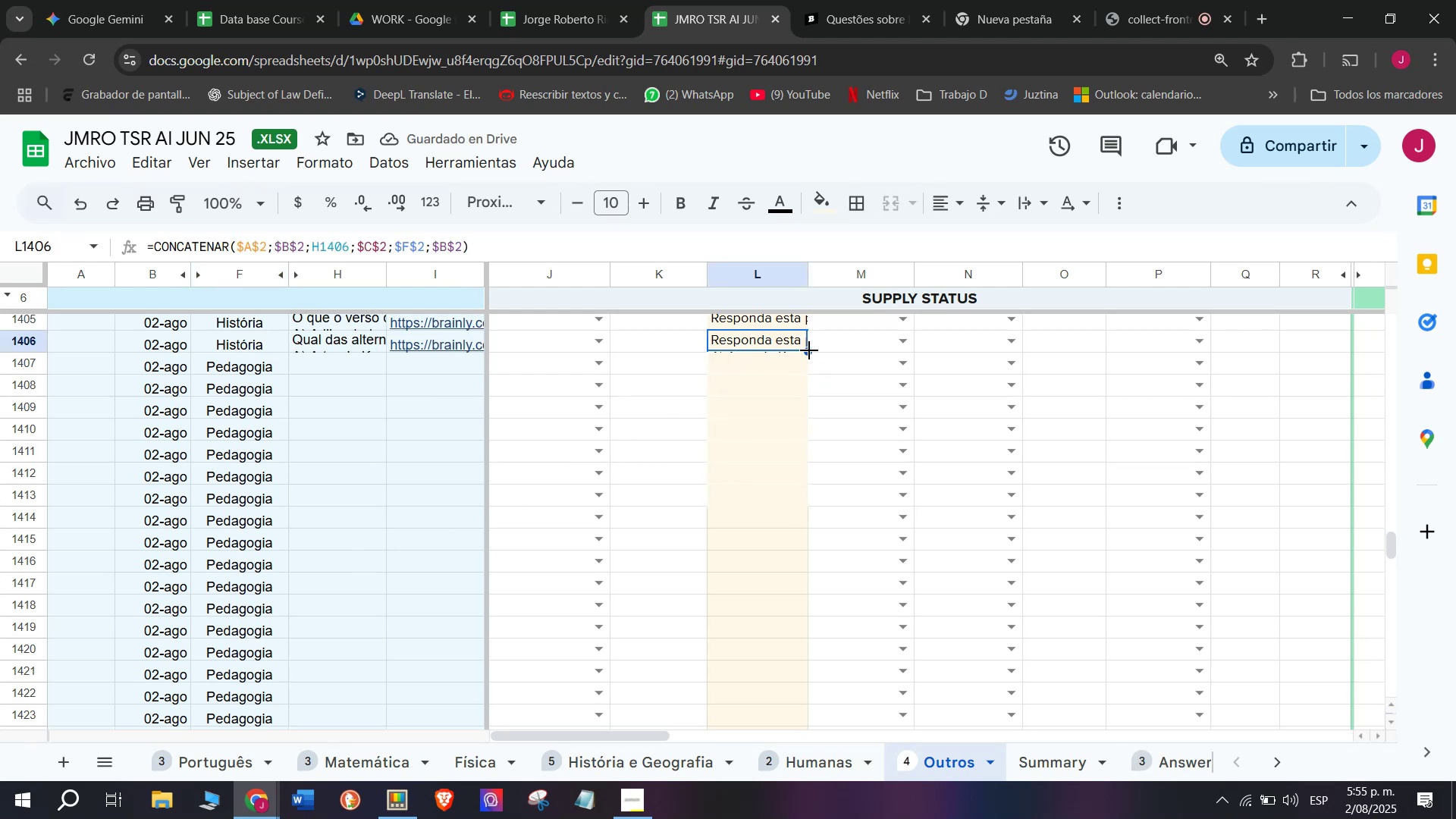 
left_click([809, 350])
 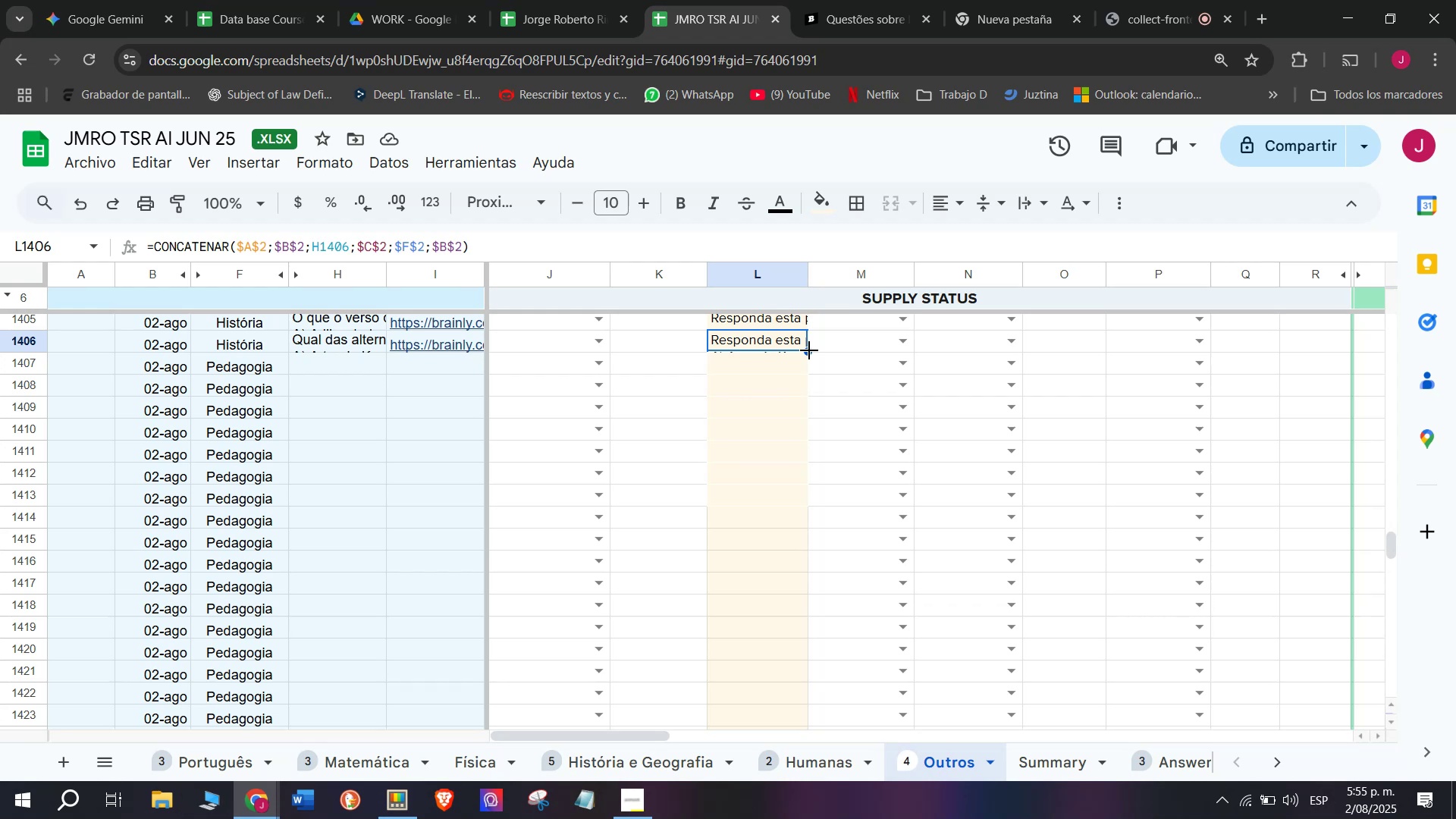 
wait(12.09)
 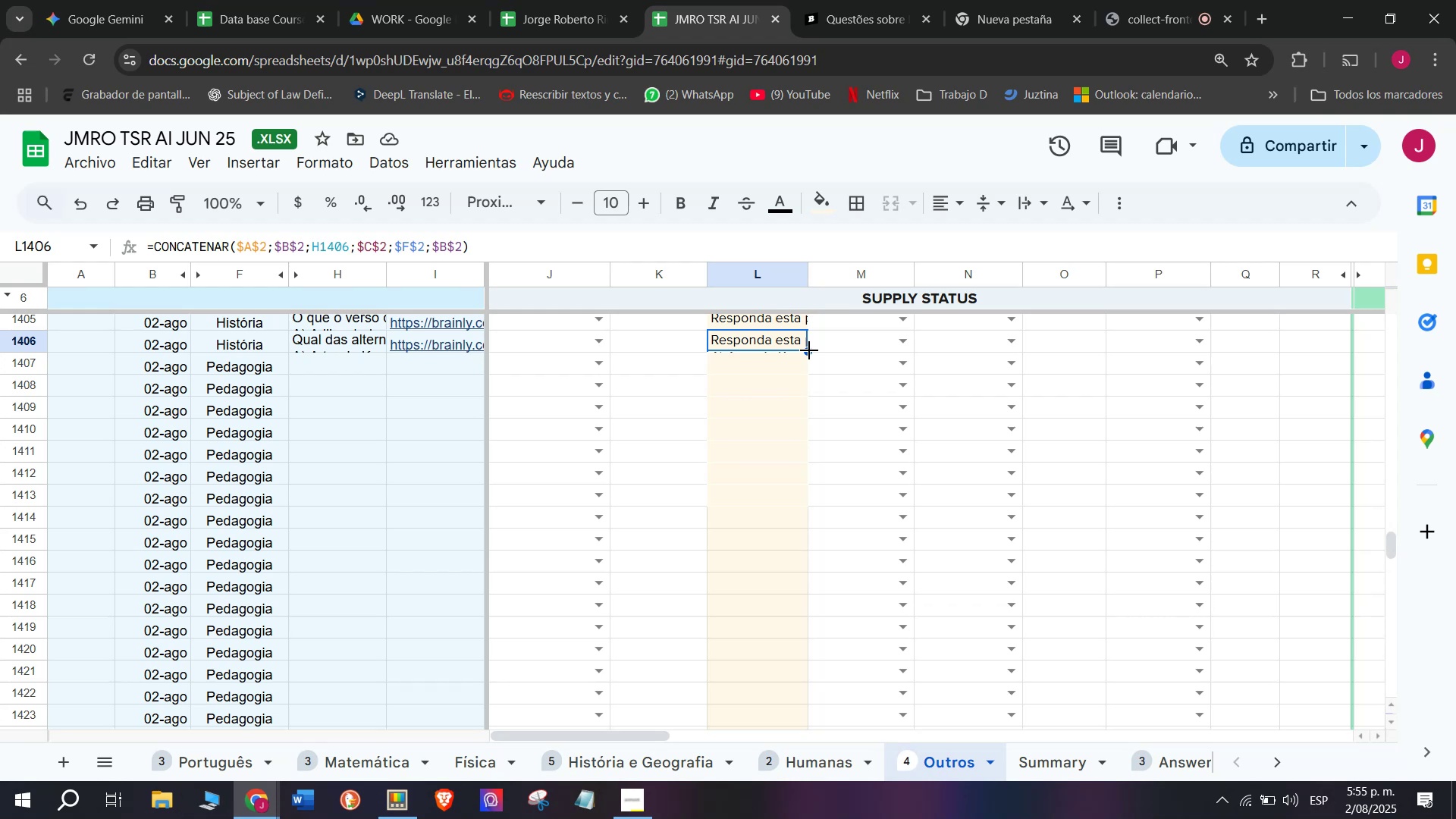 
left_click_drag(start_coordinate=[809, 350], to_coordinate=[799, 664])
 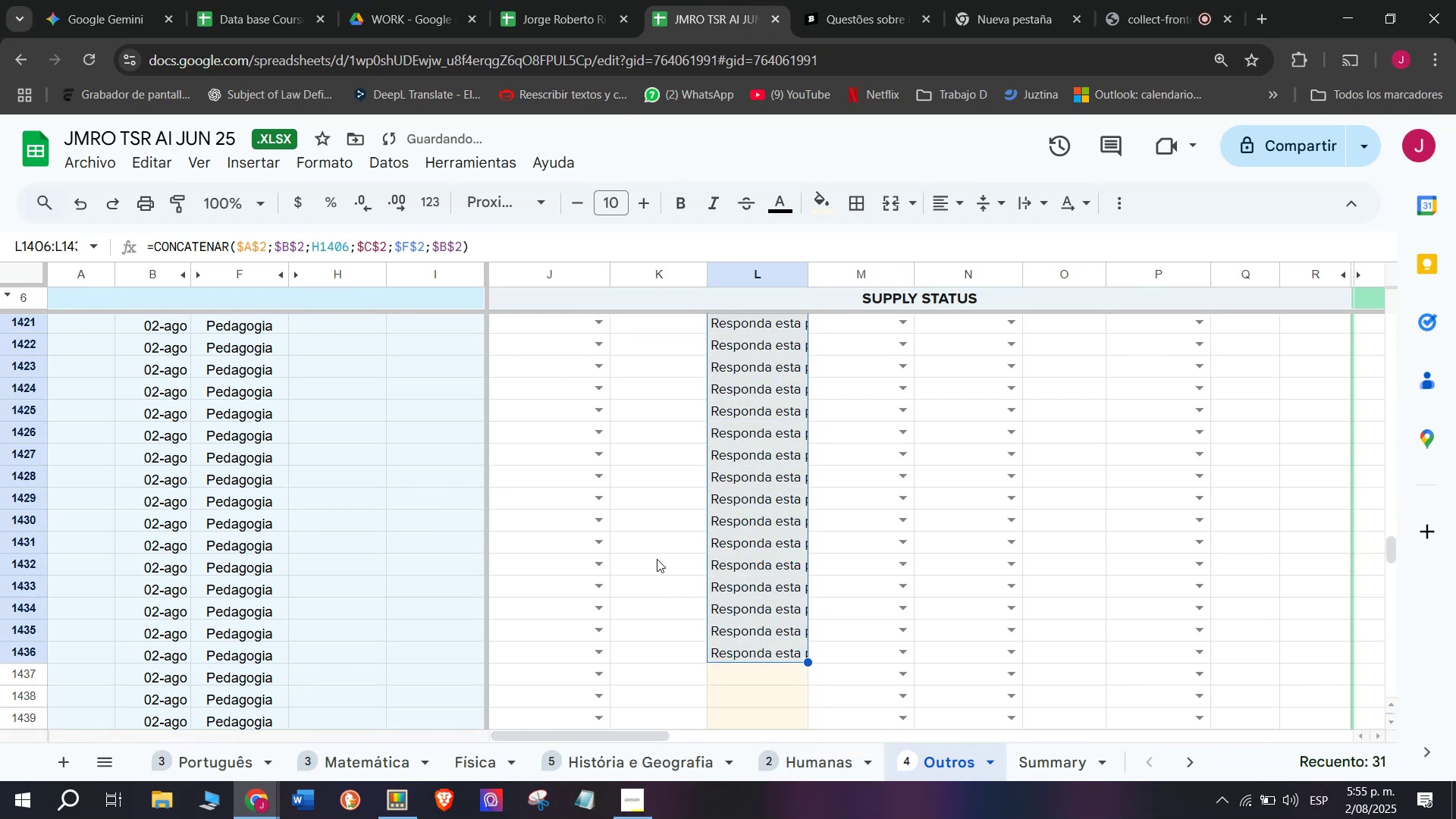 
scroll: coordinate [638, 541], scroll_direction: down, amount: 1.0
 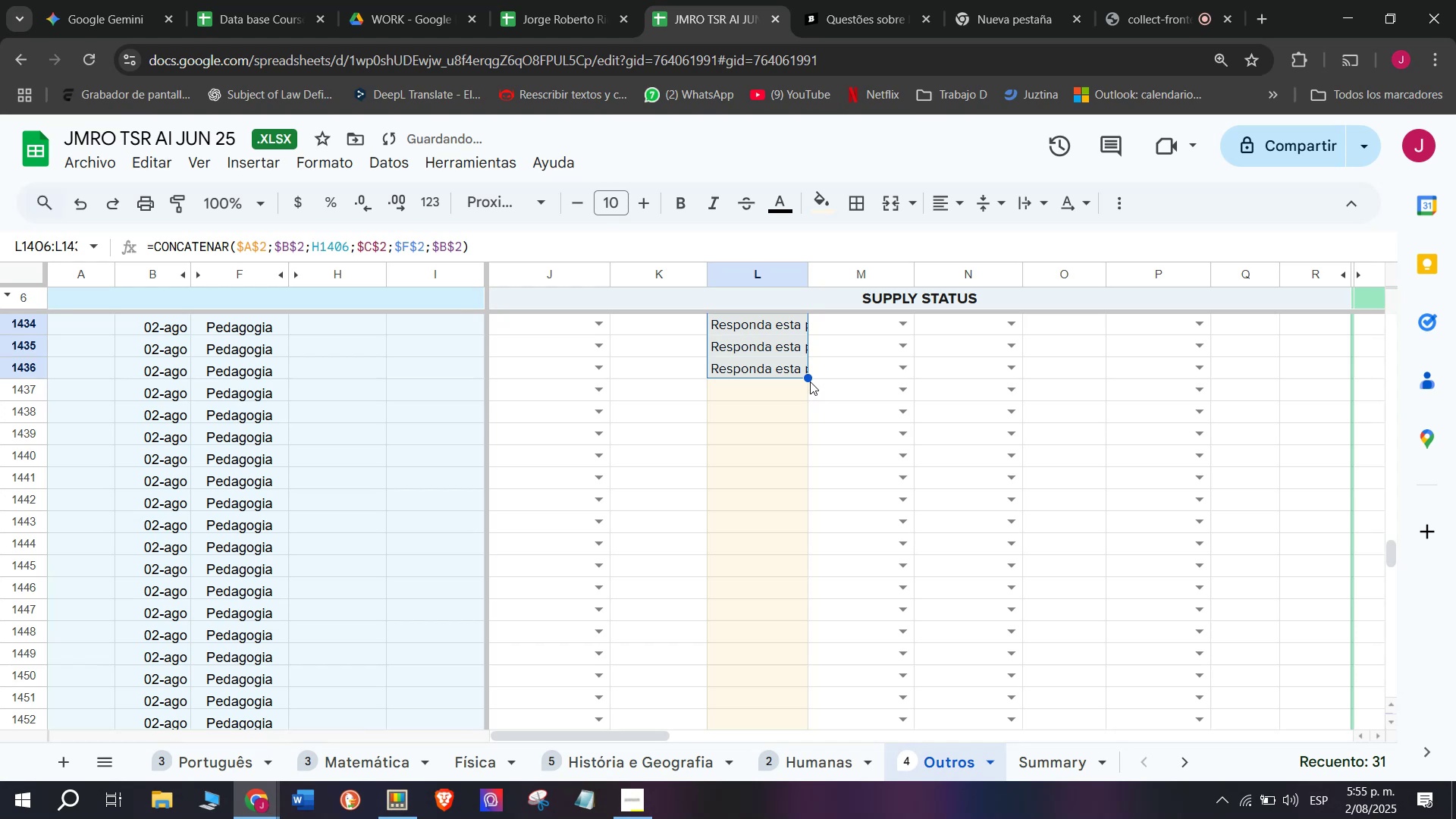 
left_click_drag(start_coordinate=[809, 378], to_coordinate=[783, 666])
 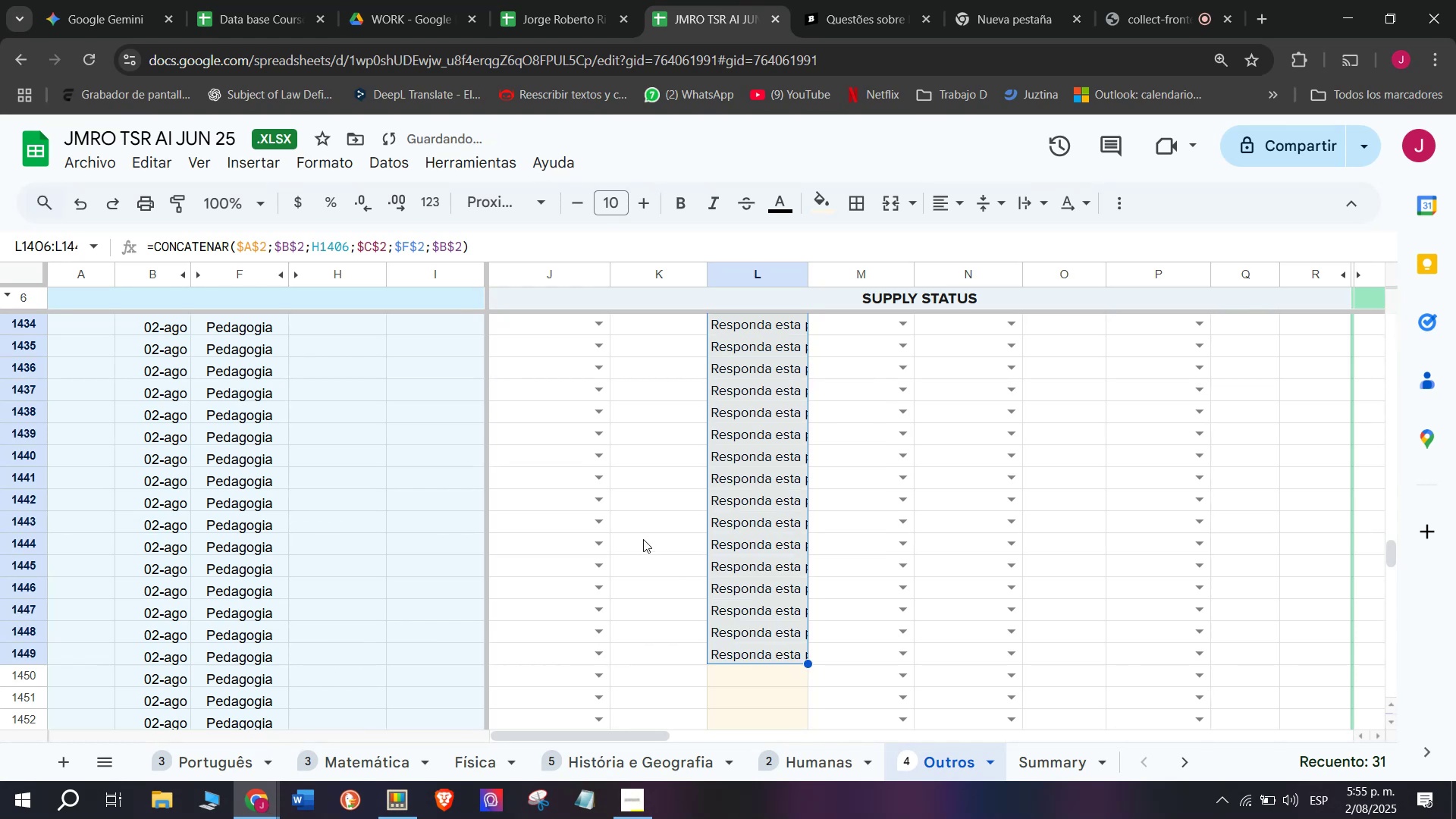 
scroll: coordinate [634, 526], scroll_direction: down, amount: 1.0
 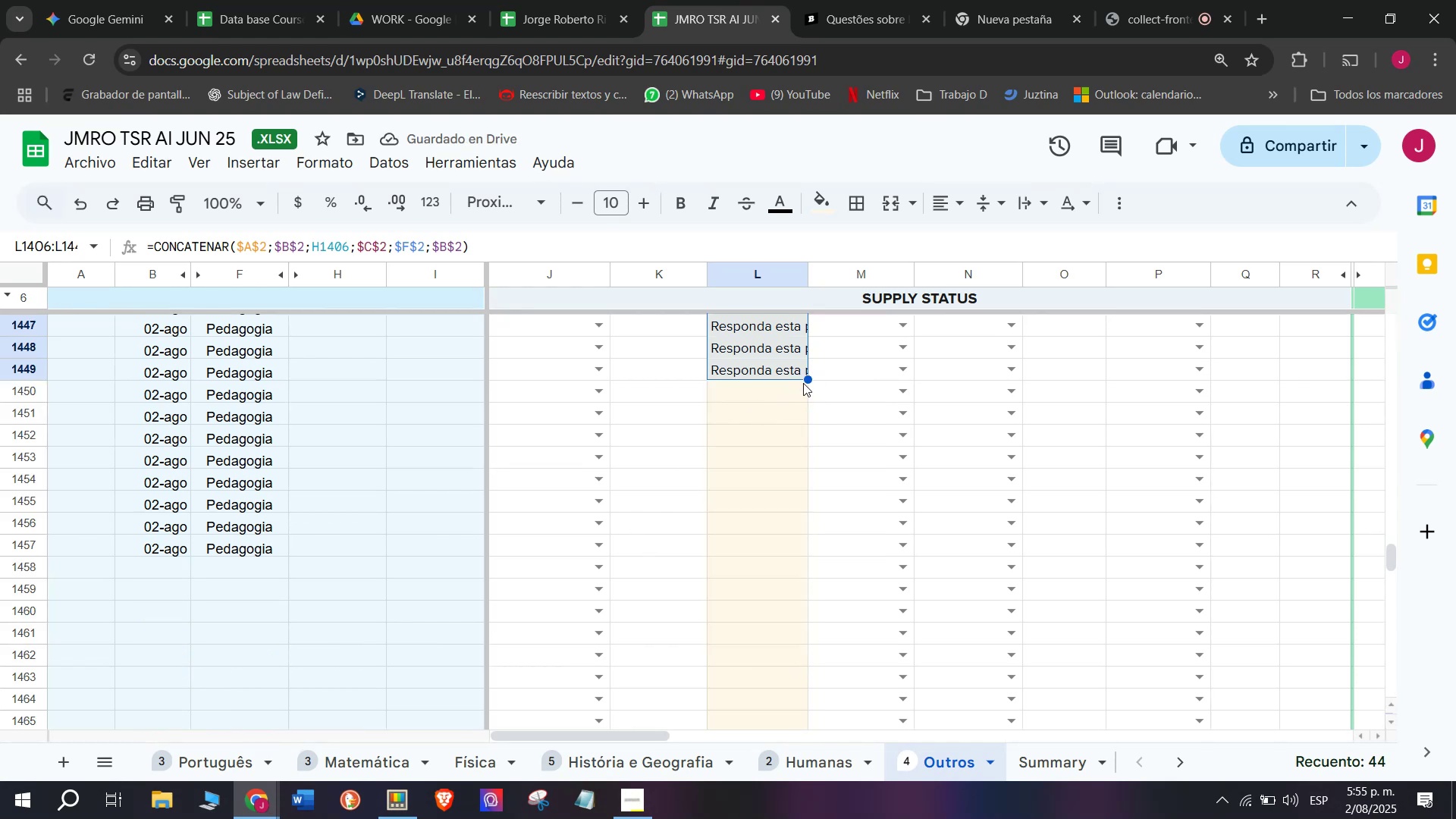 
left_click_drag(start_coordinate=[810, 378], to_coordinate=[811, 547])
 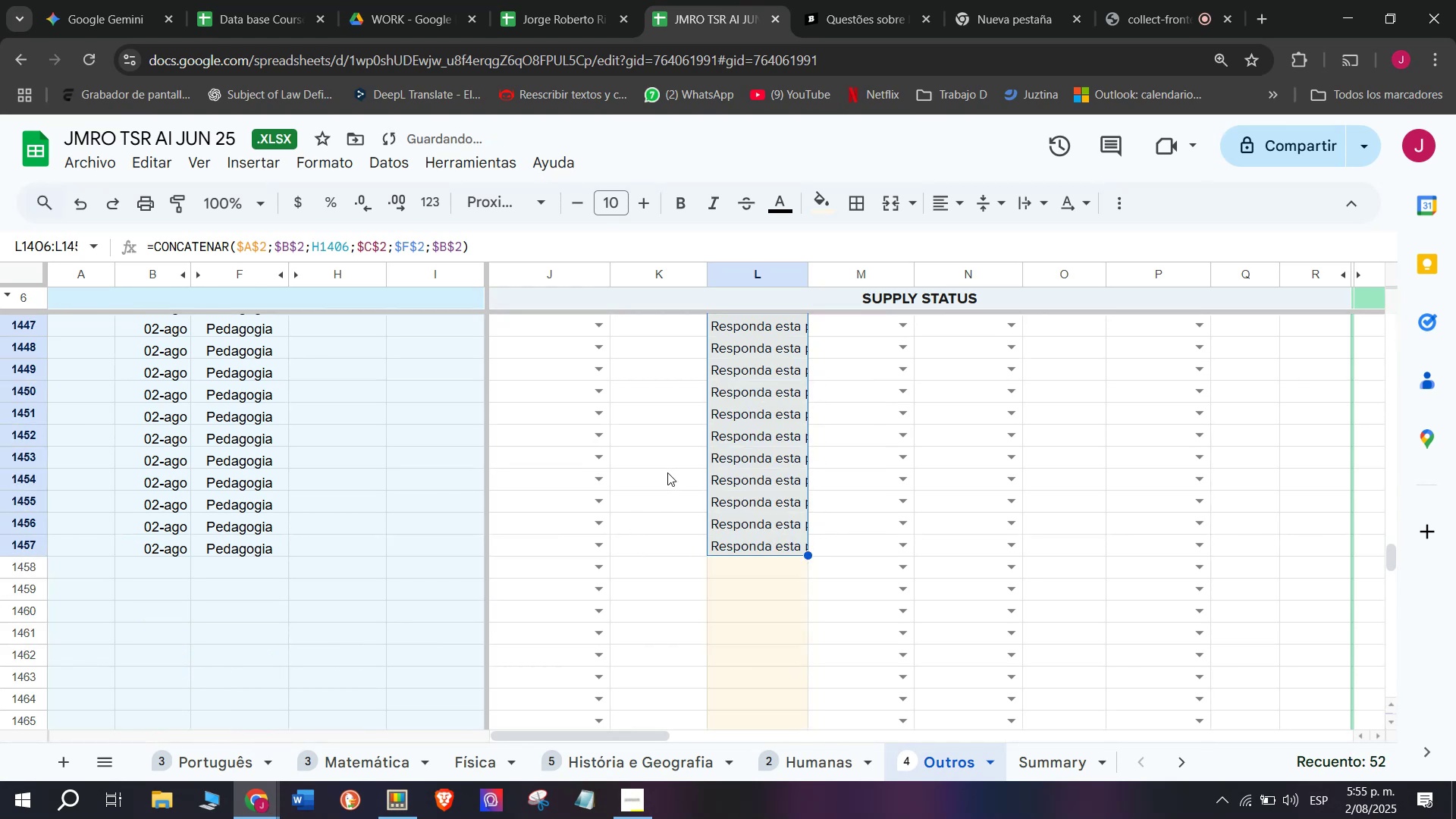 
left_click([666, 471])
 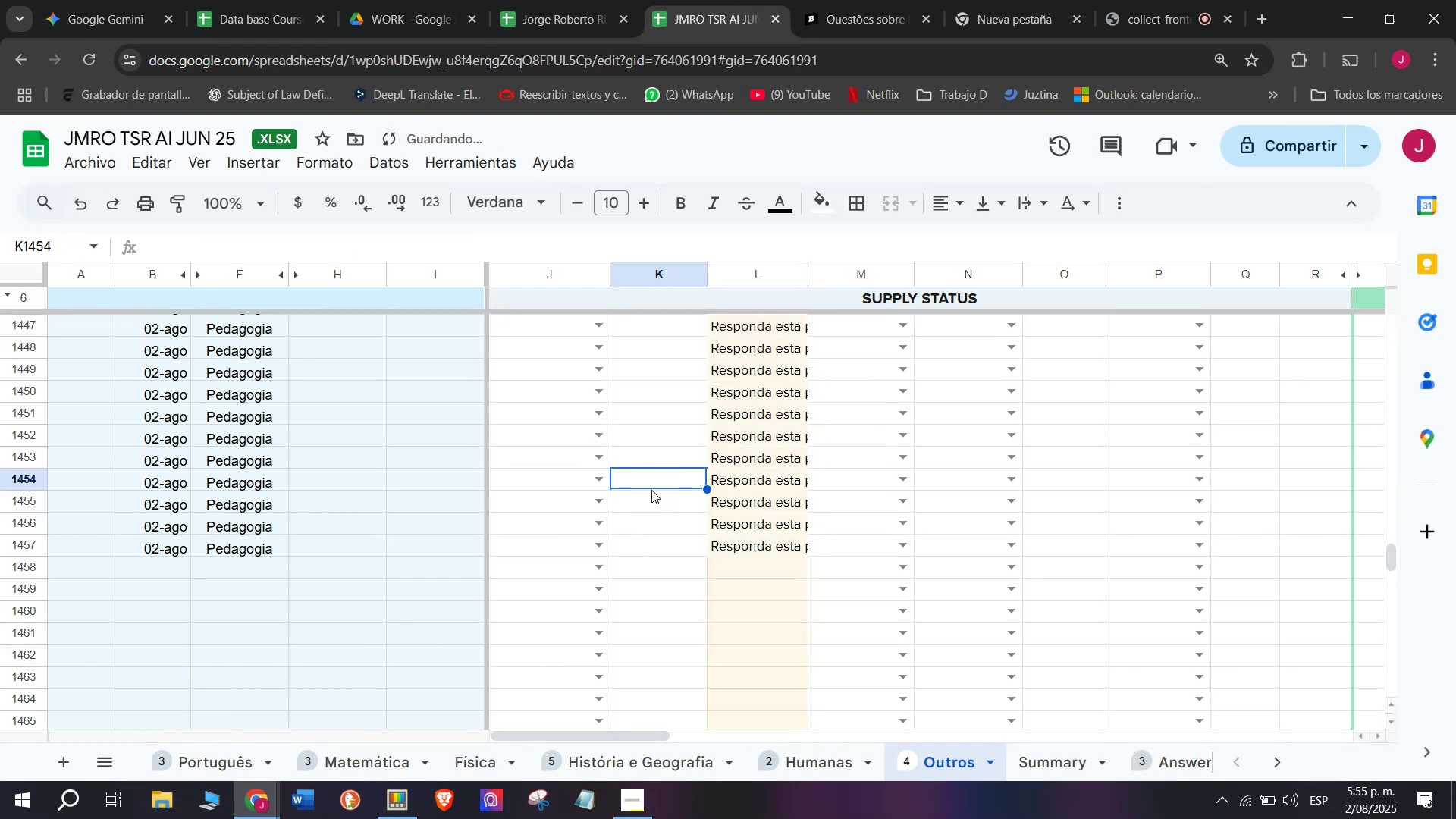 
scroll: coordinate [495, 474], scroll_direction: up, amount: 4.0
 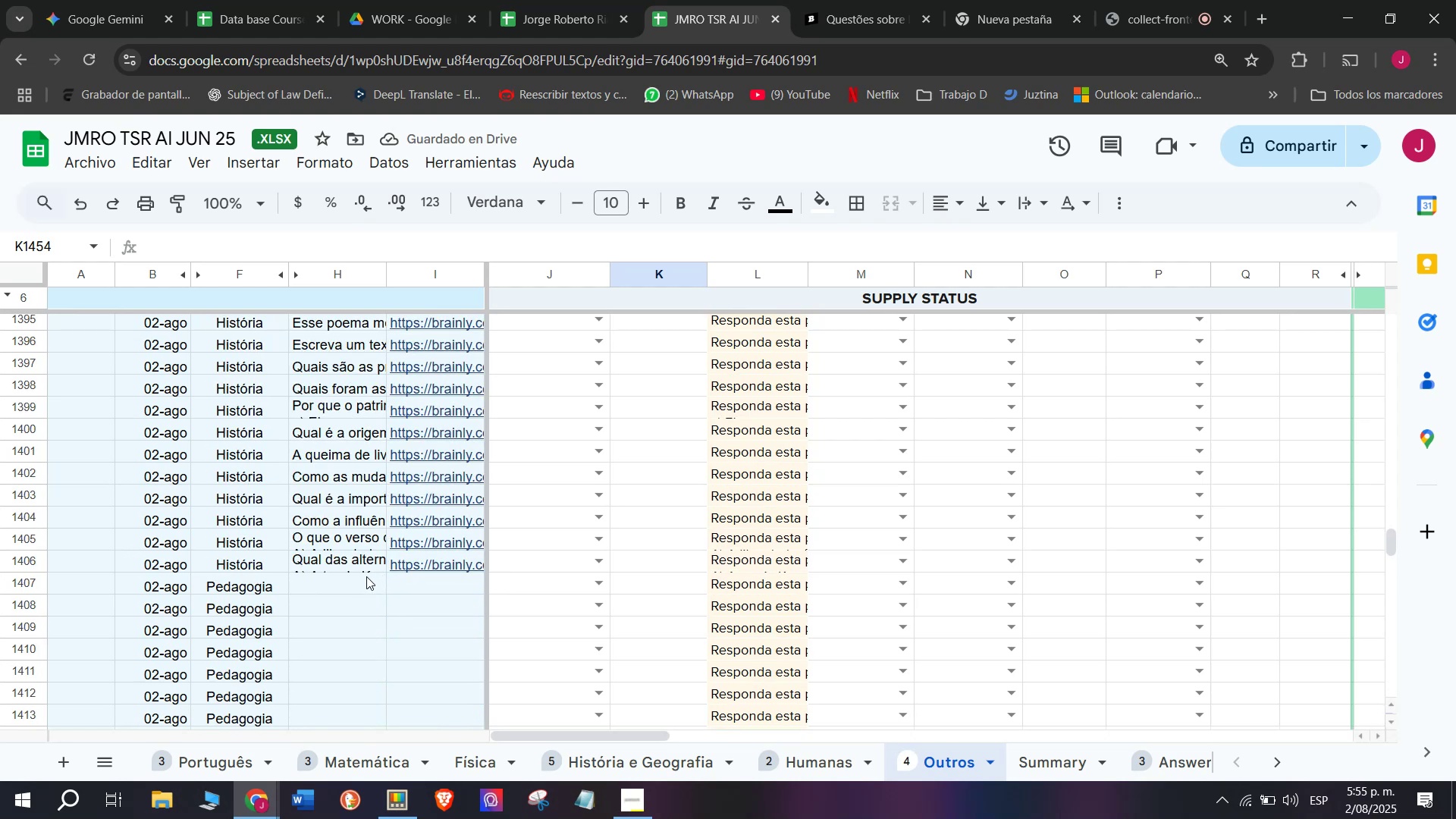 
left_click([347, 577])
 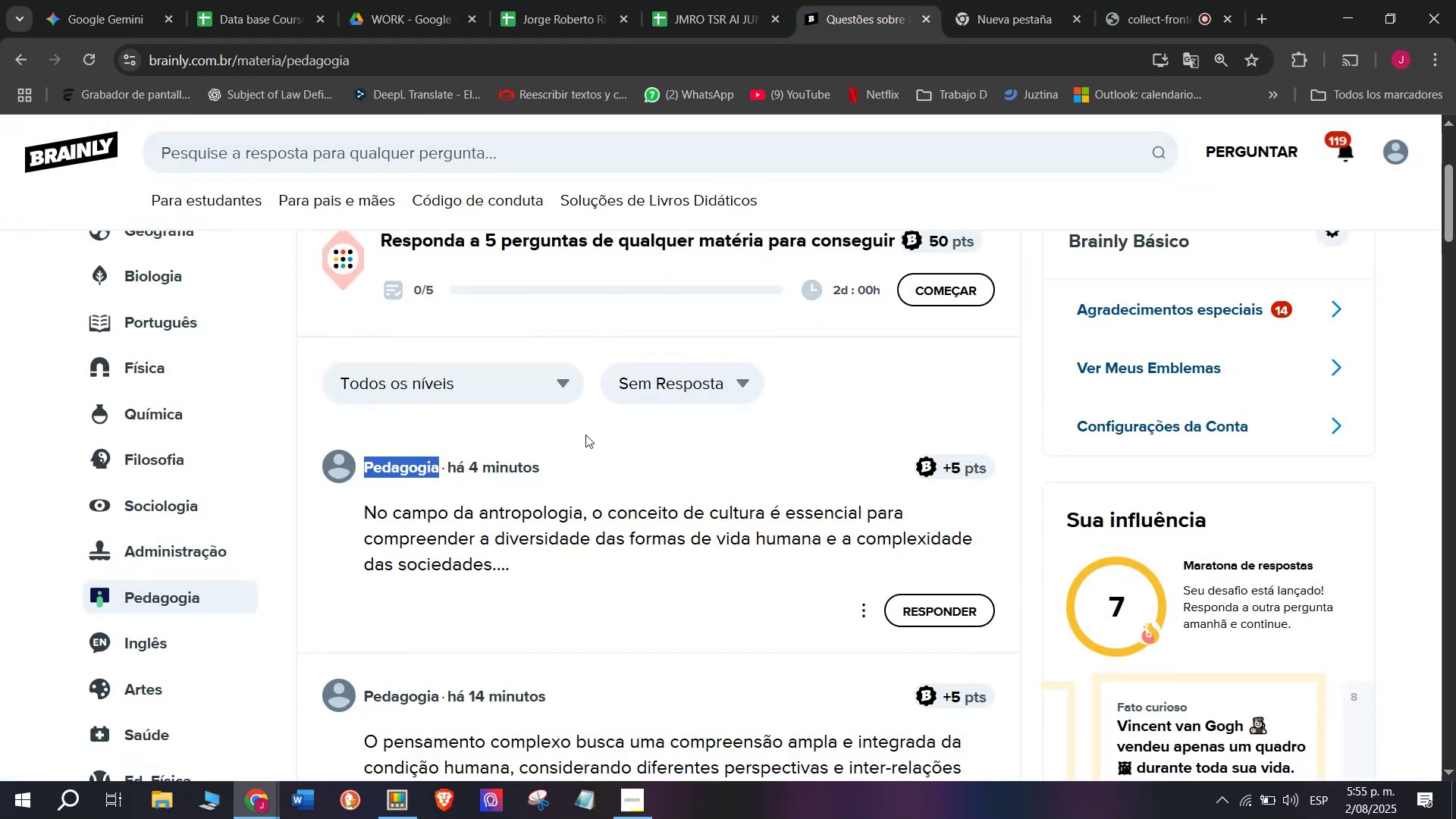 
right_click([548, 513])
 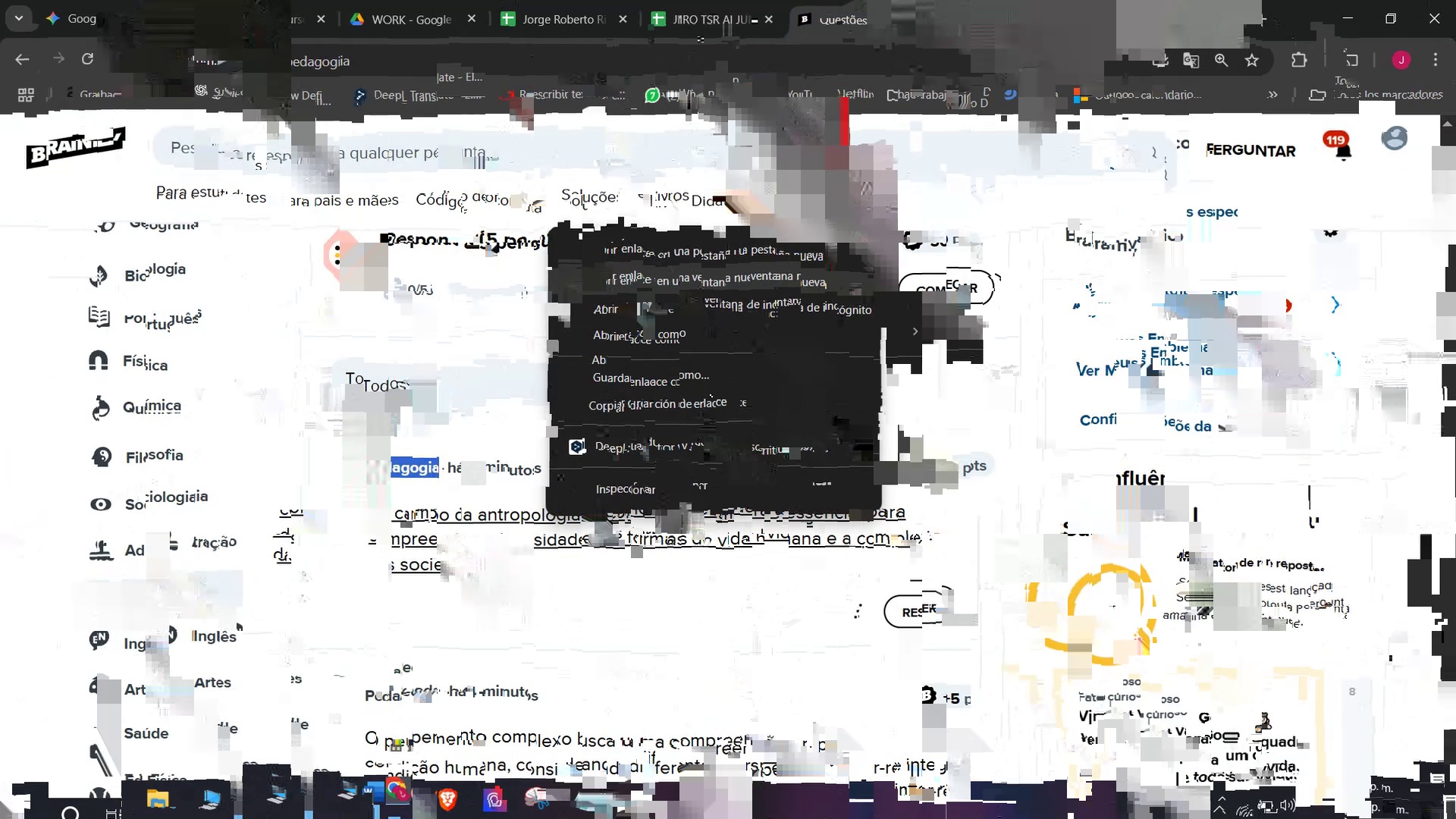 
left_click([930, 0])
 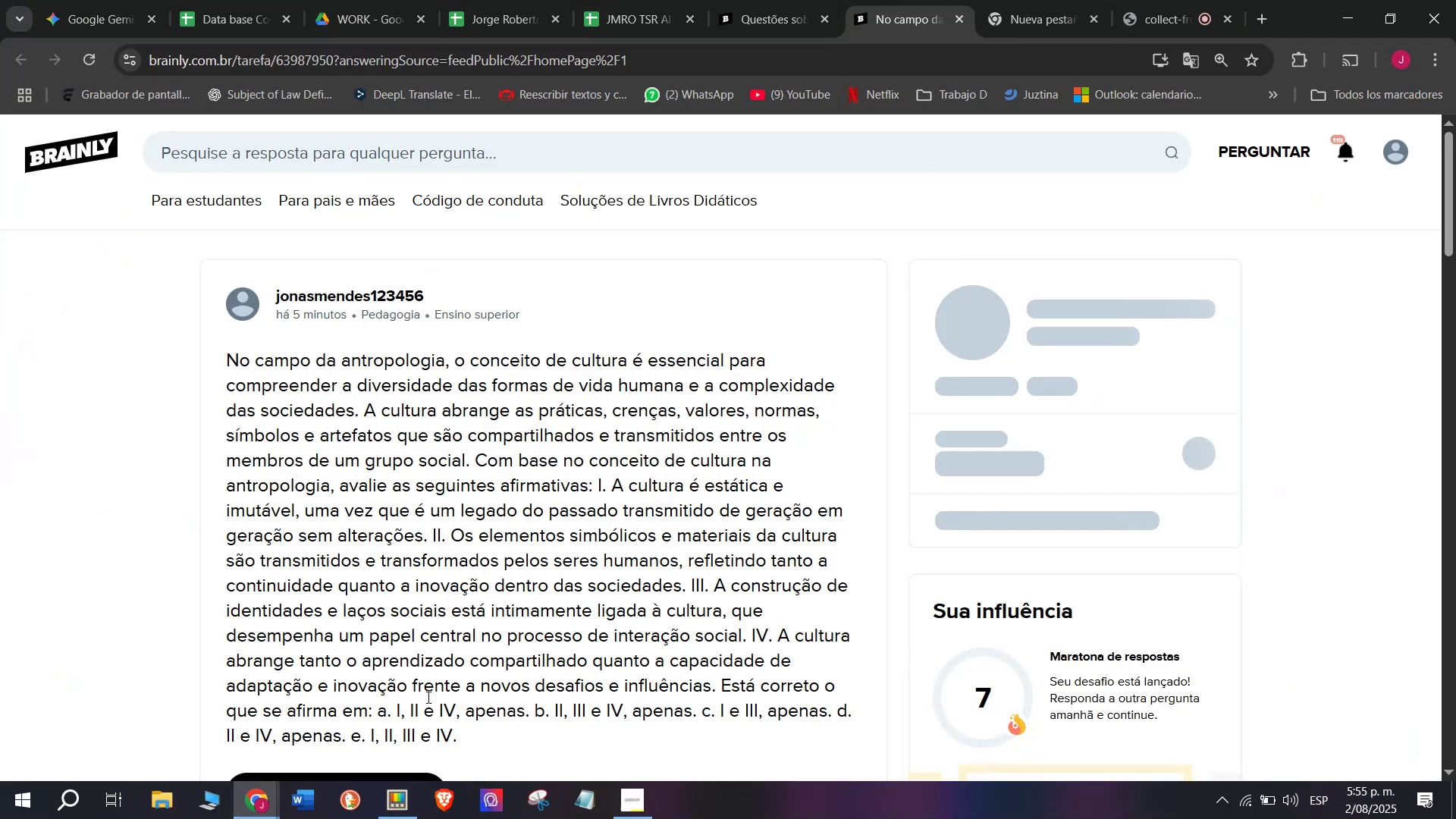 
left_click_drag(start_coordinate=[466, 729], to_coordinate=[199, 371])
 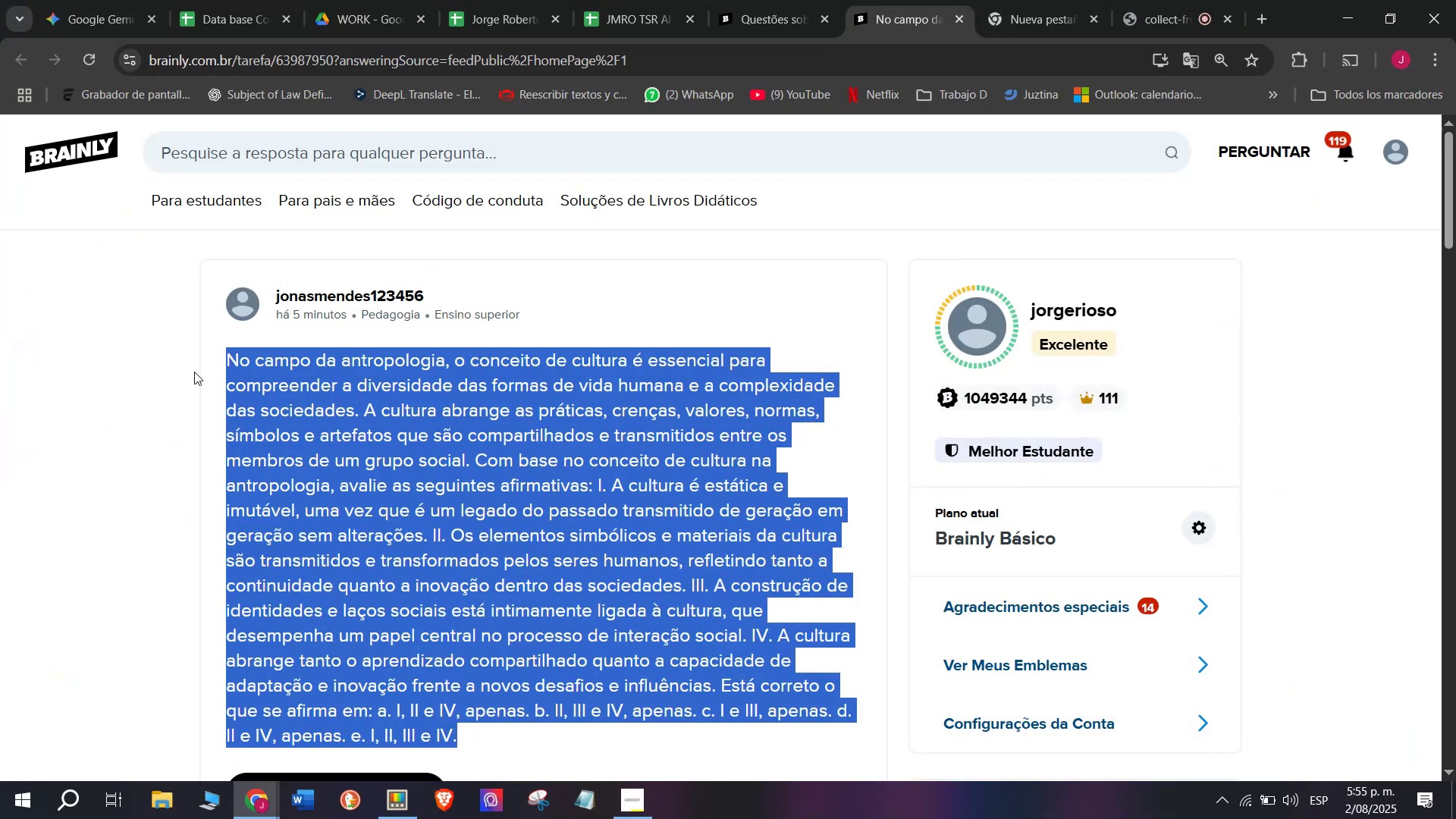 
key(Control+C)
 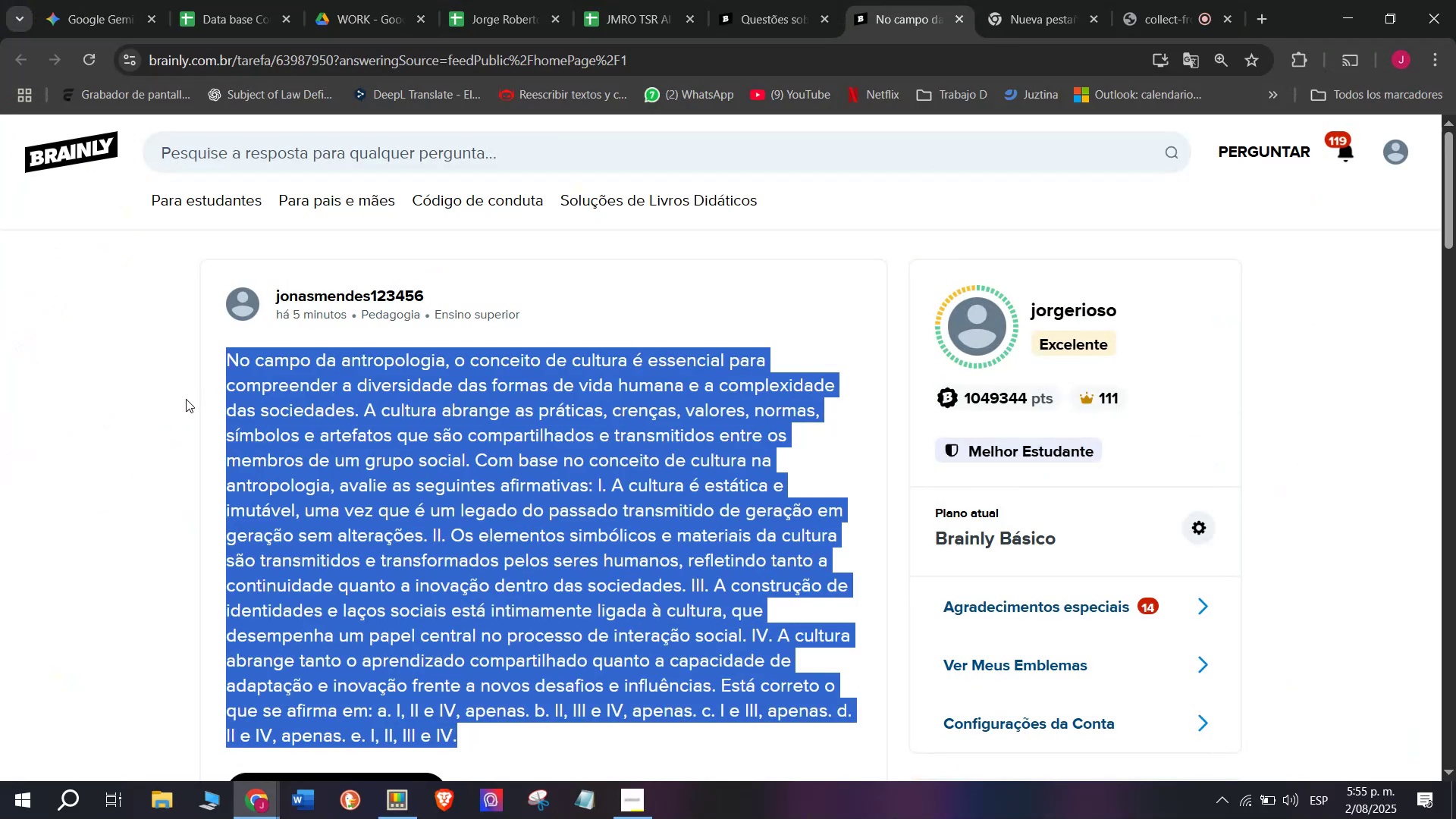 
key(Control+C)
 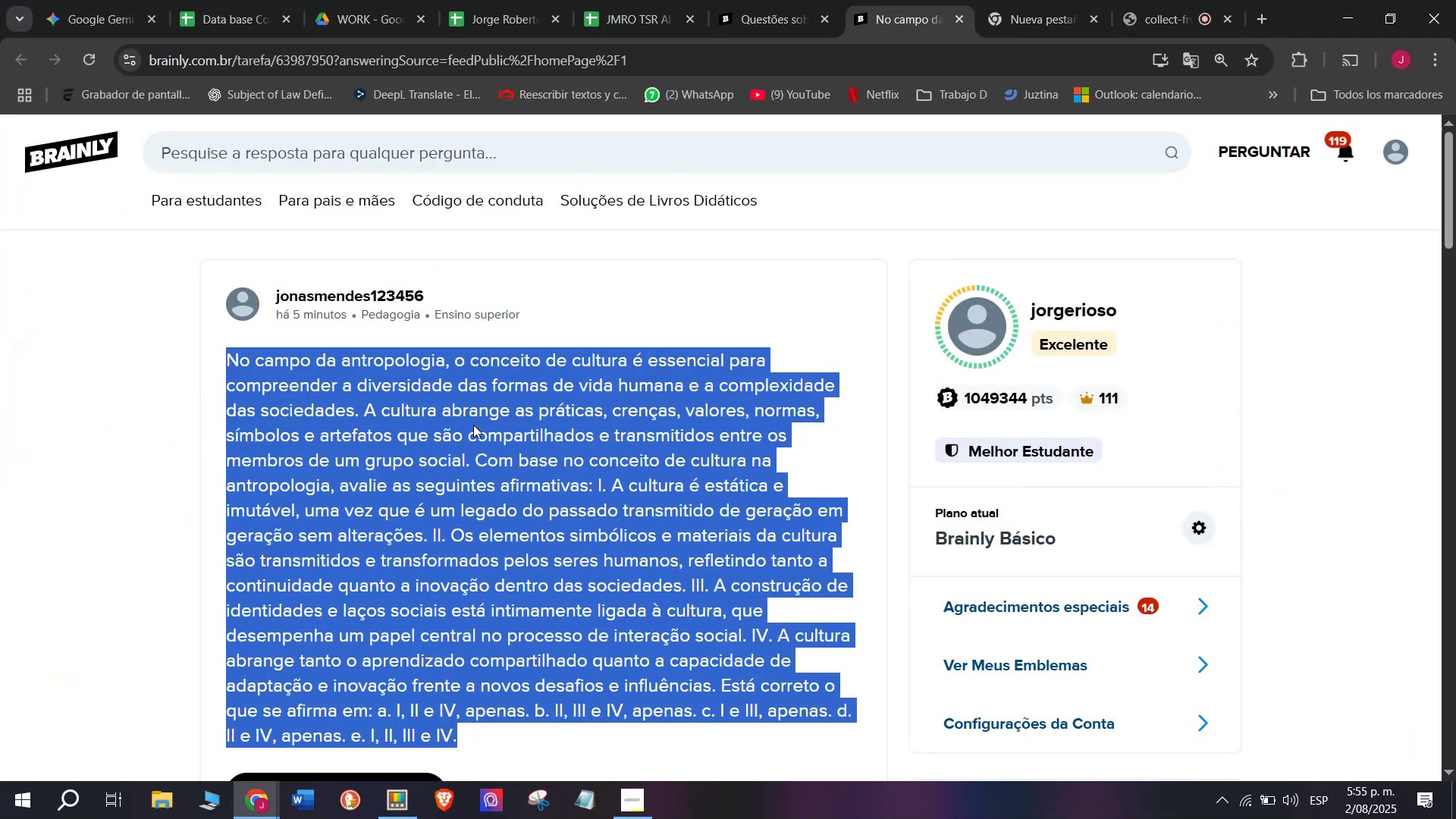 
scroll: coordinate [473, 425], scroll_direction: down, amount: 1.0
 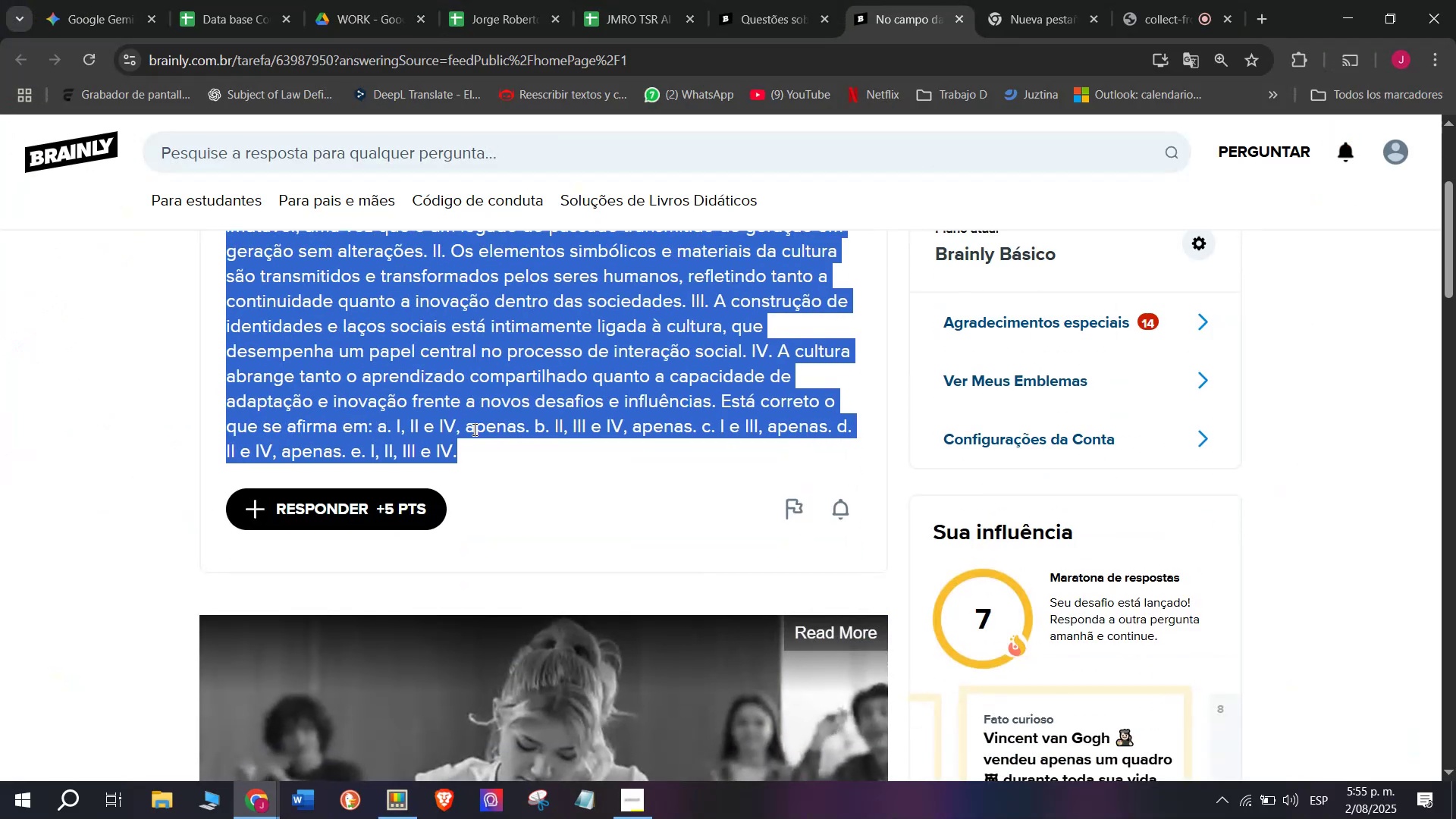 
scroll: coordinate [473, 429], scroll_direction: up, amount: 1.0
 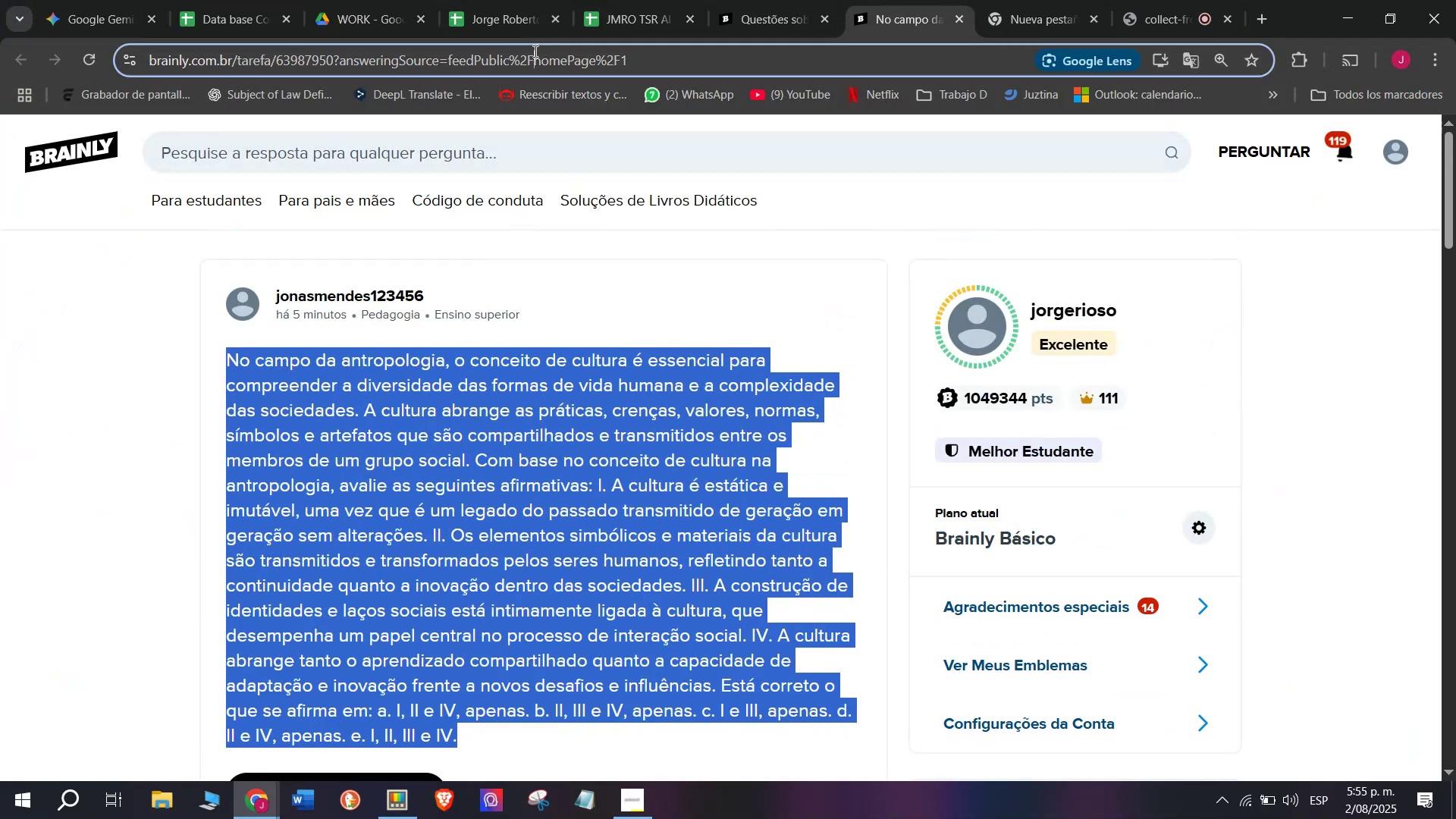 
double_click([534, 51])
 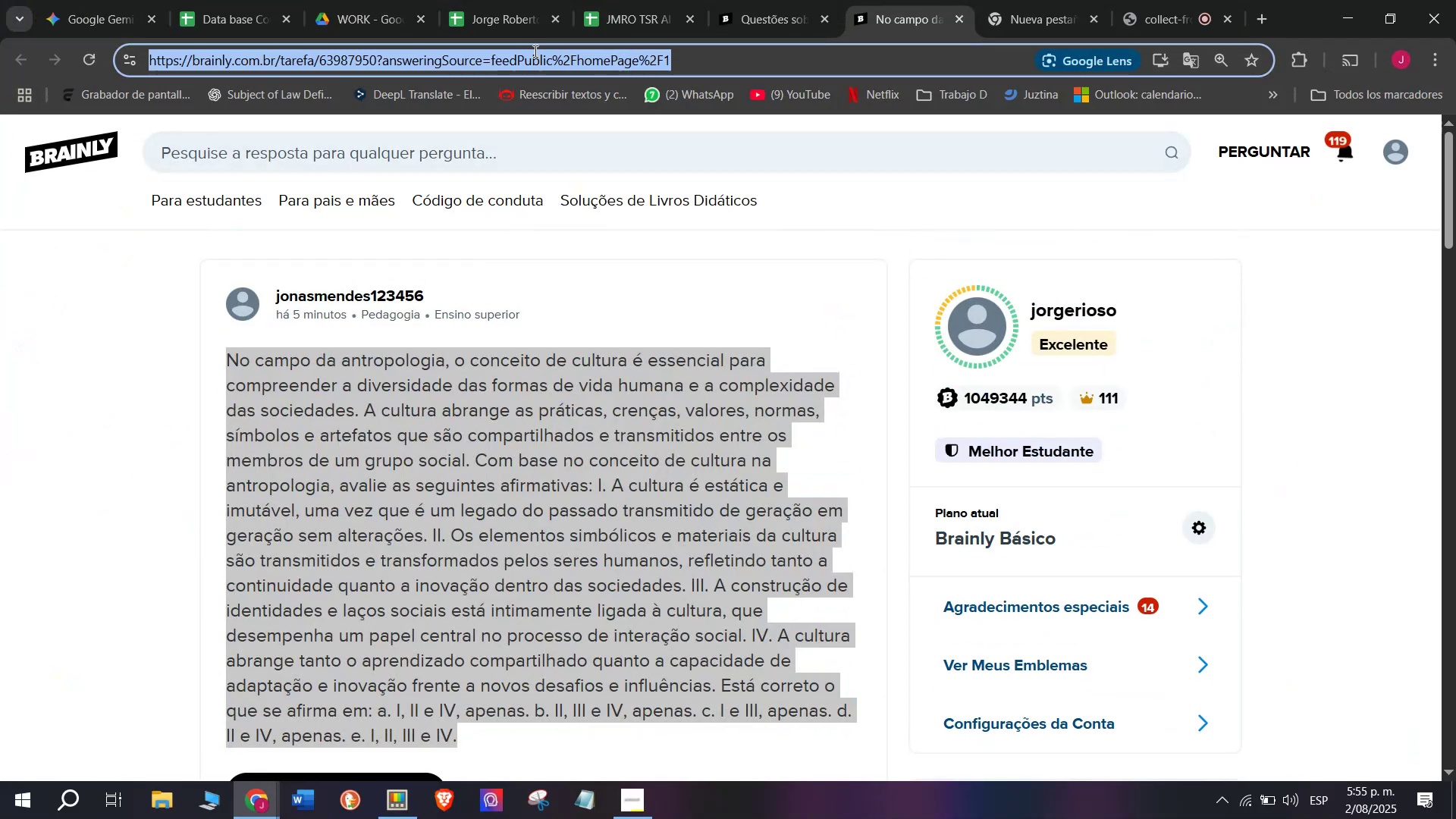 
triple_click([534, 51])
 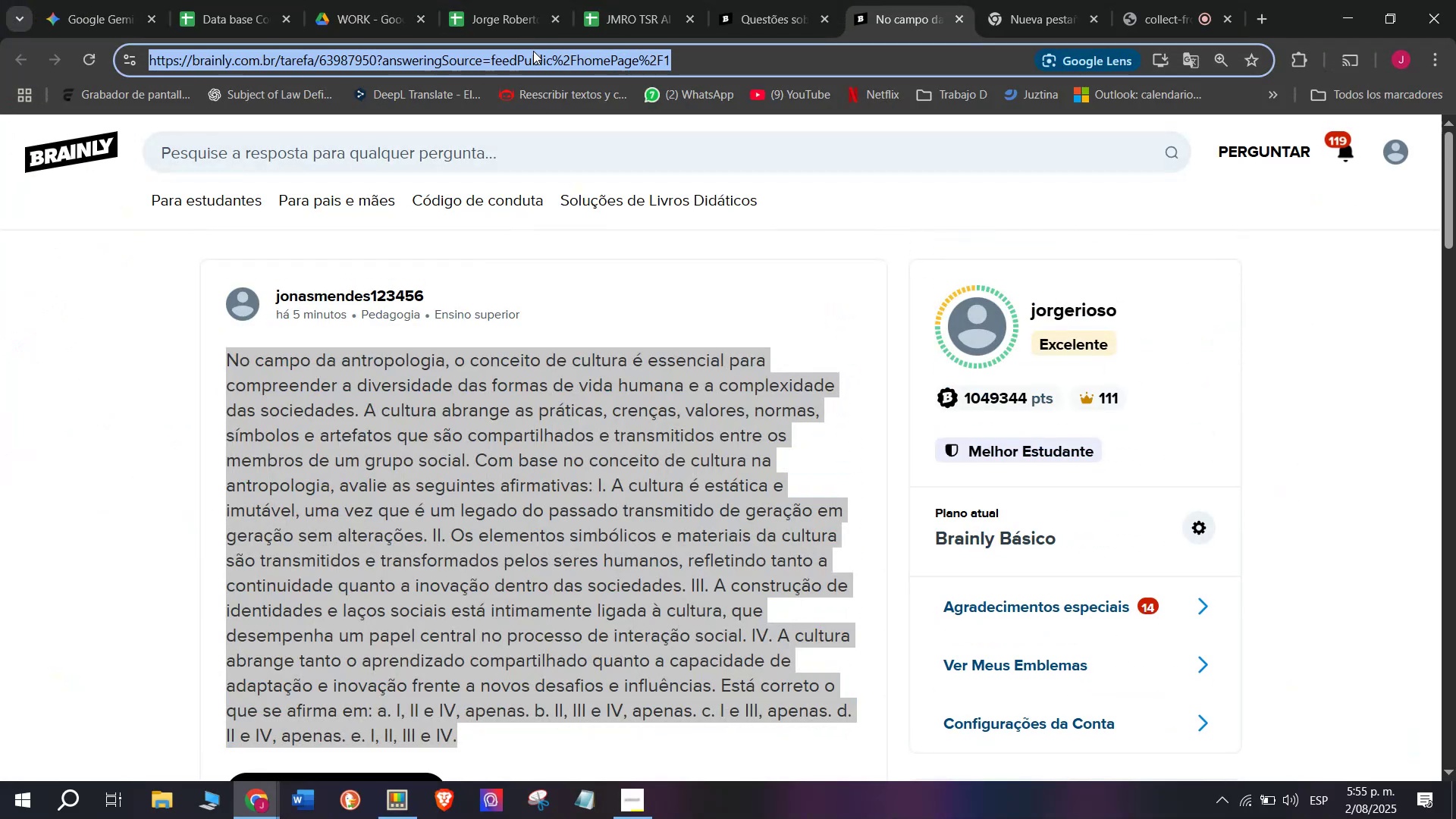 
key(Control+C)
 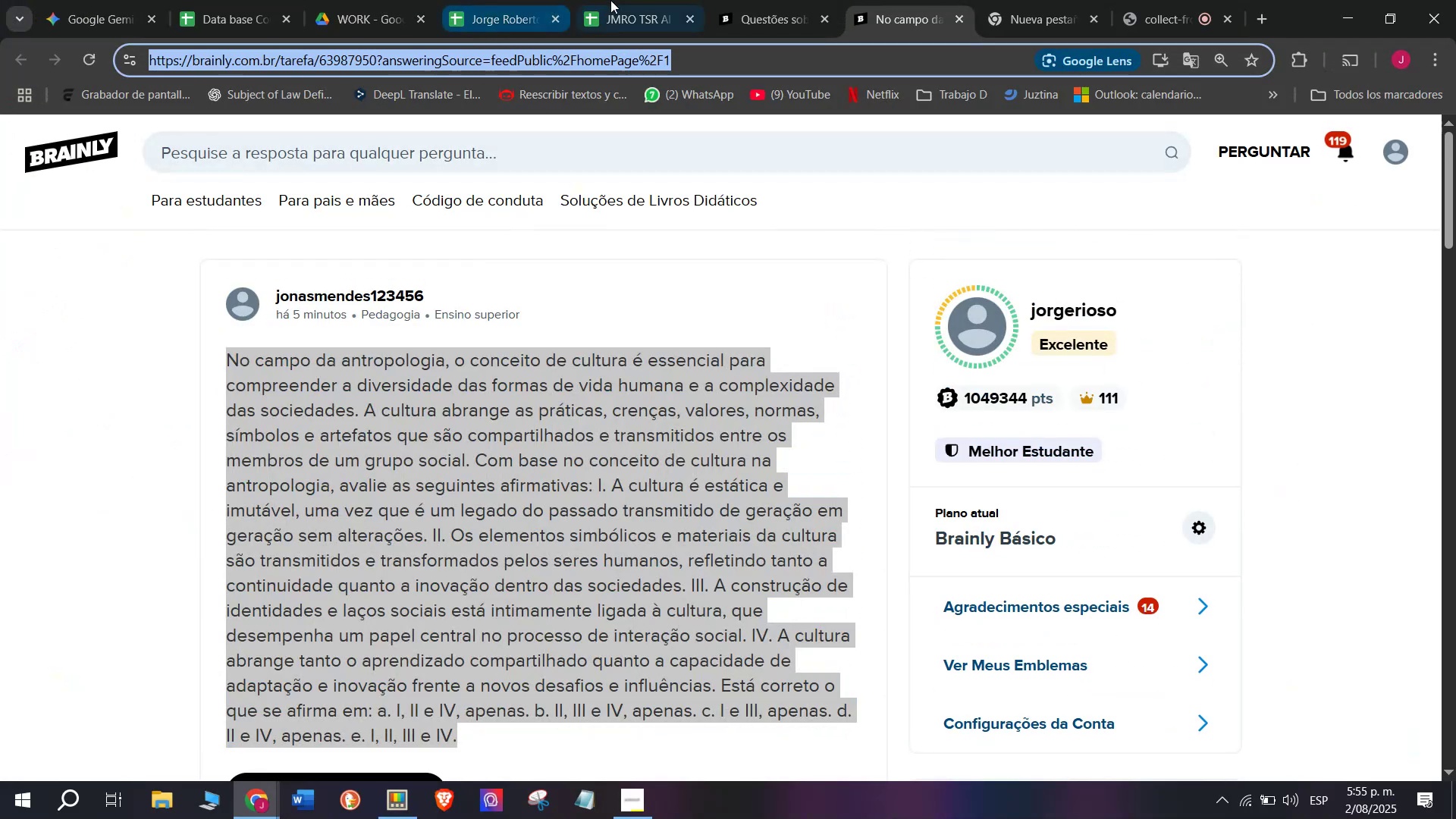 
left_click([635, 0])
 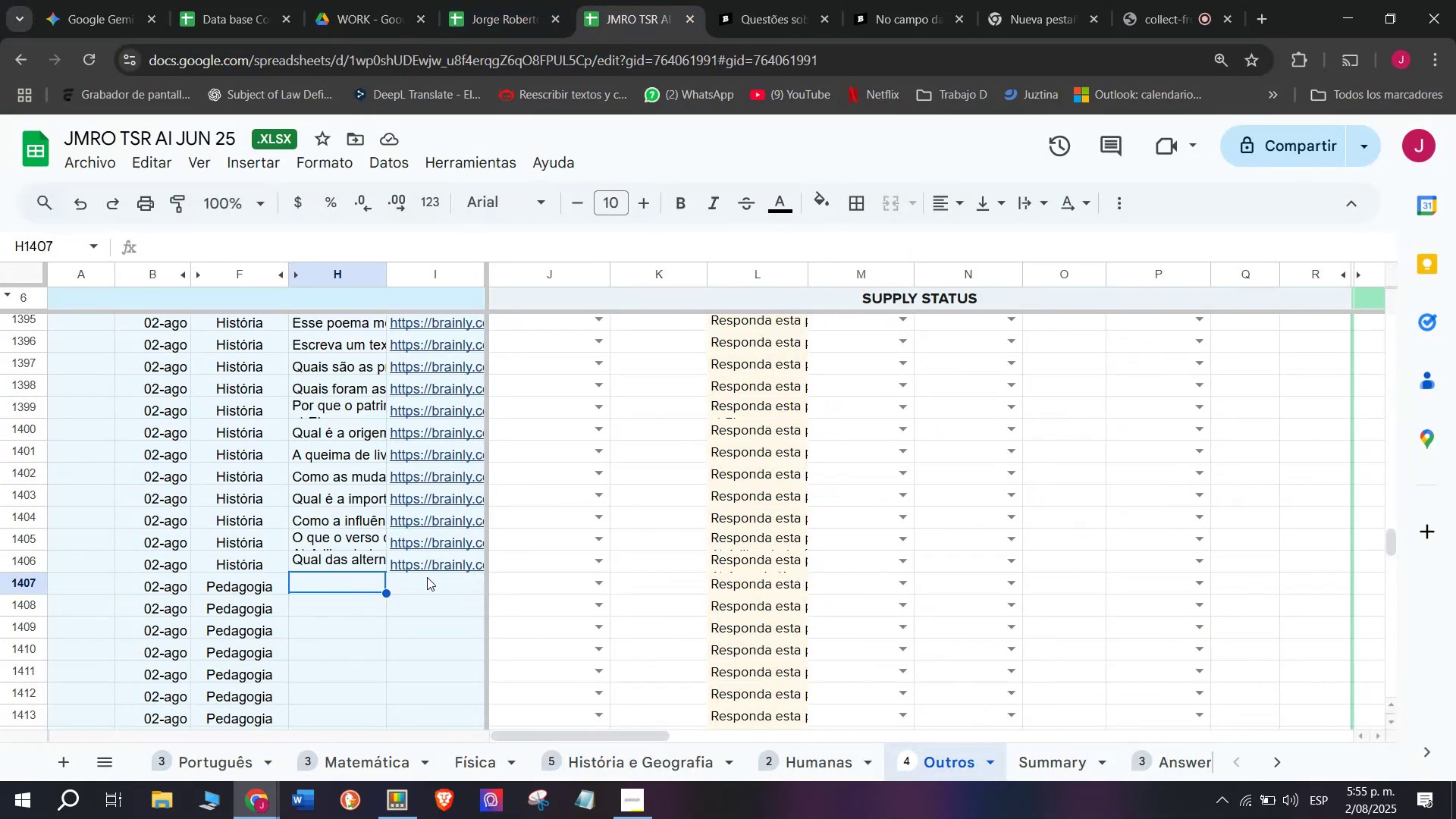 
double_click([422, 577])
 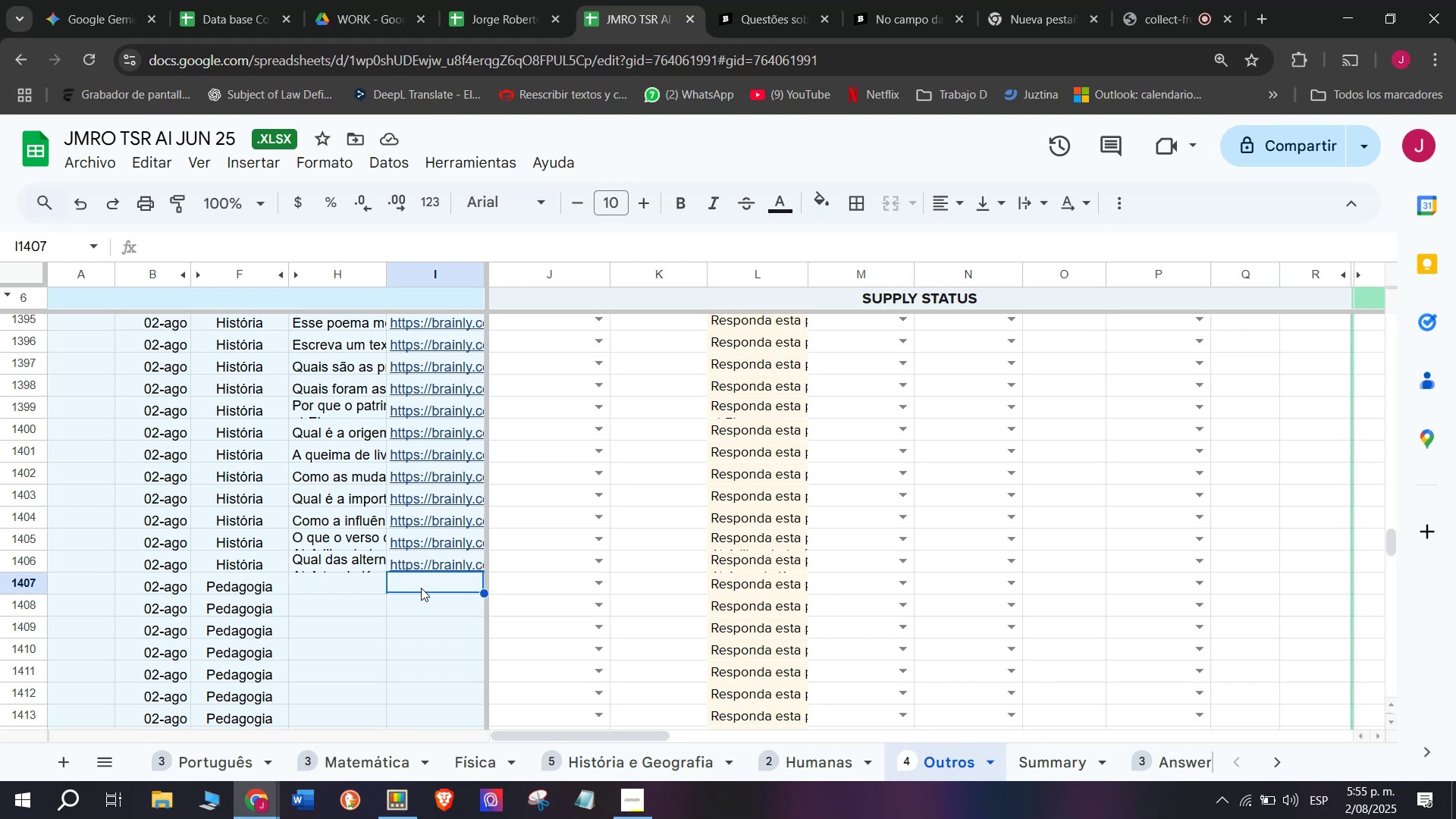 
double_click([421, 588])
 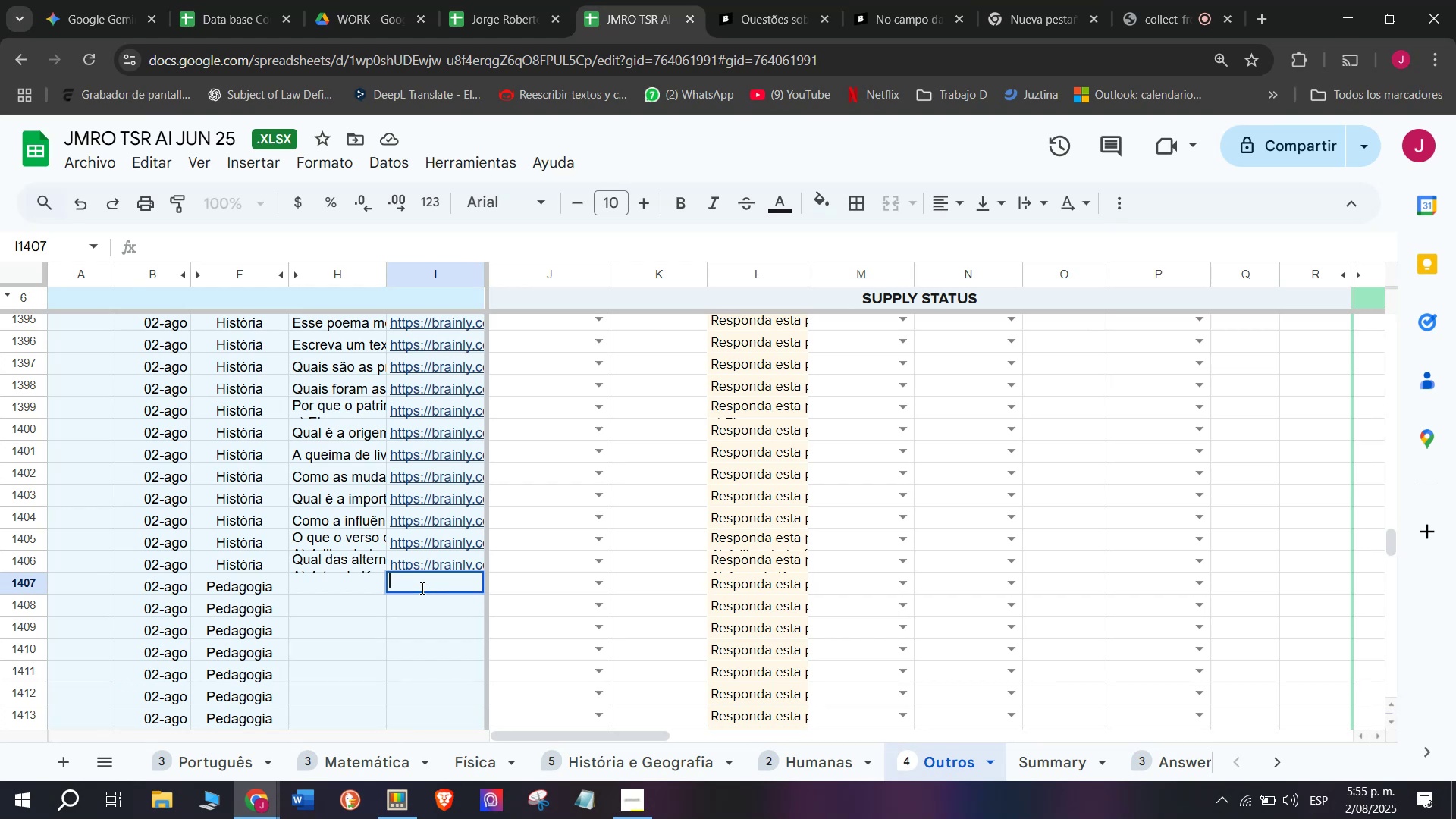 
key(Control+V)
 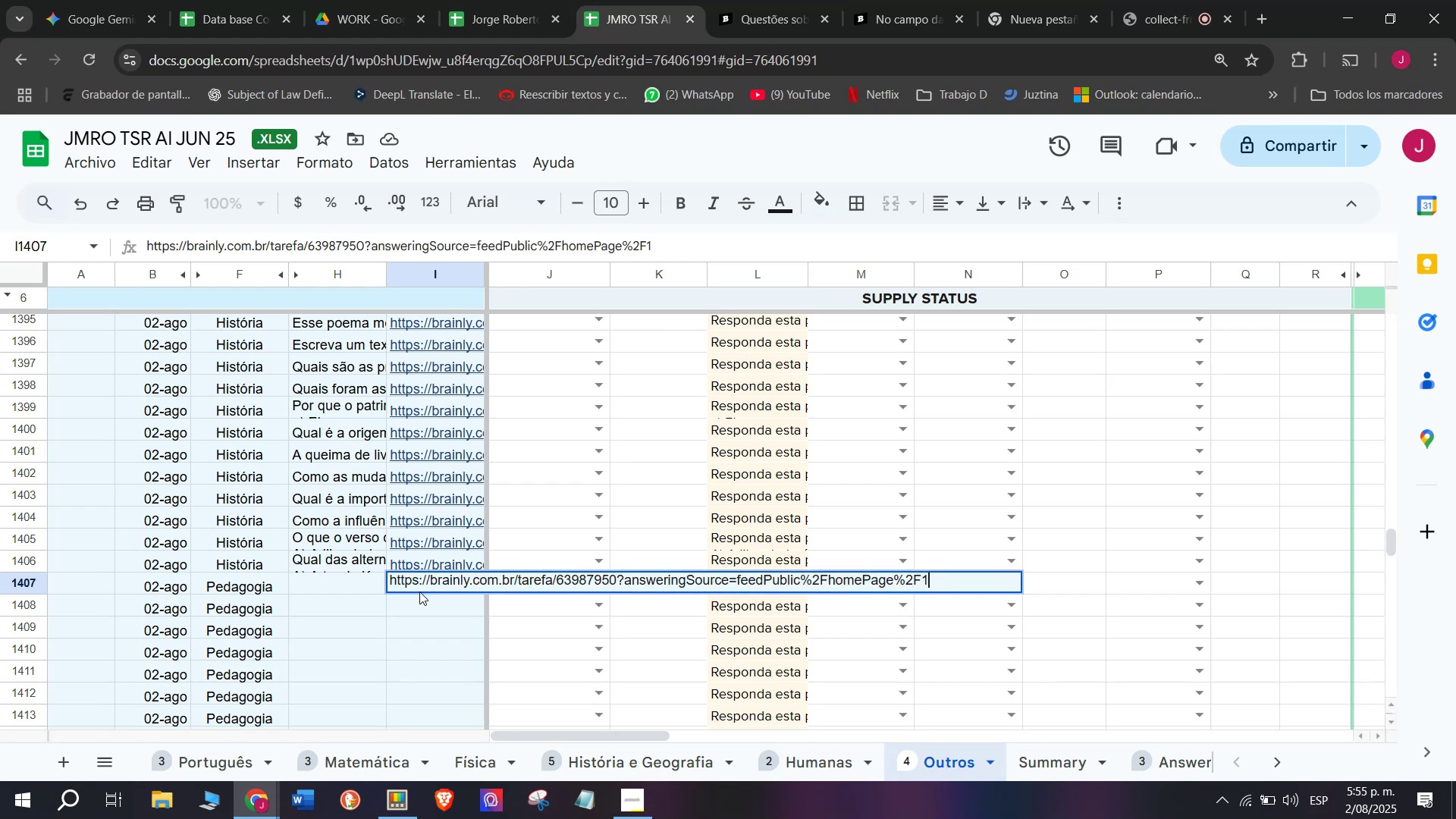 
key(Enter)
 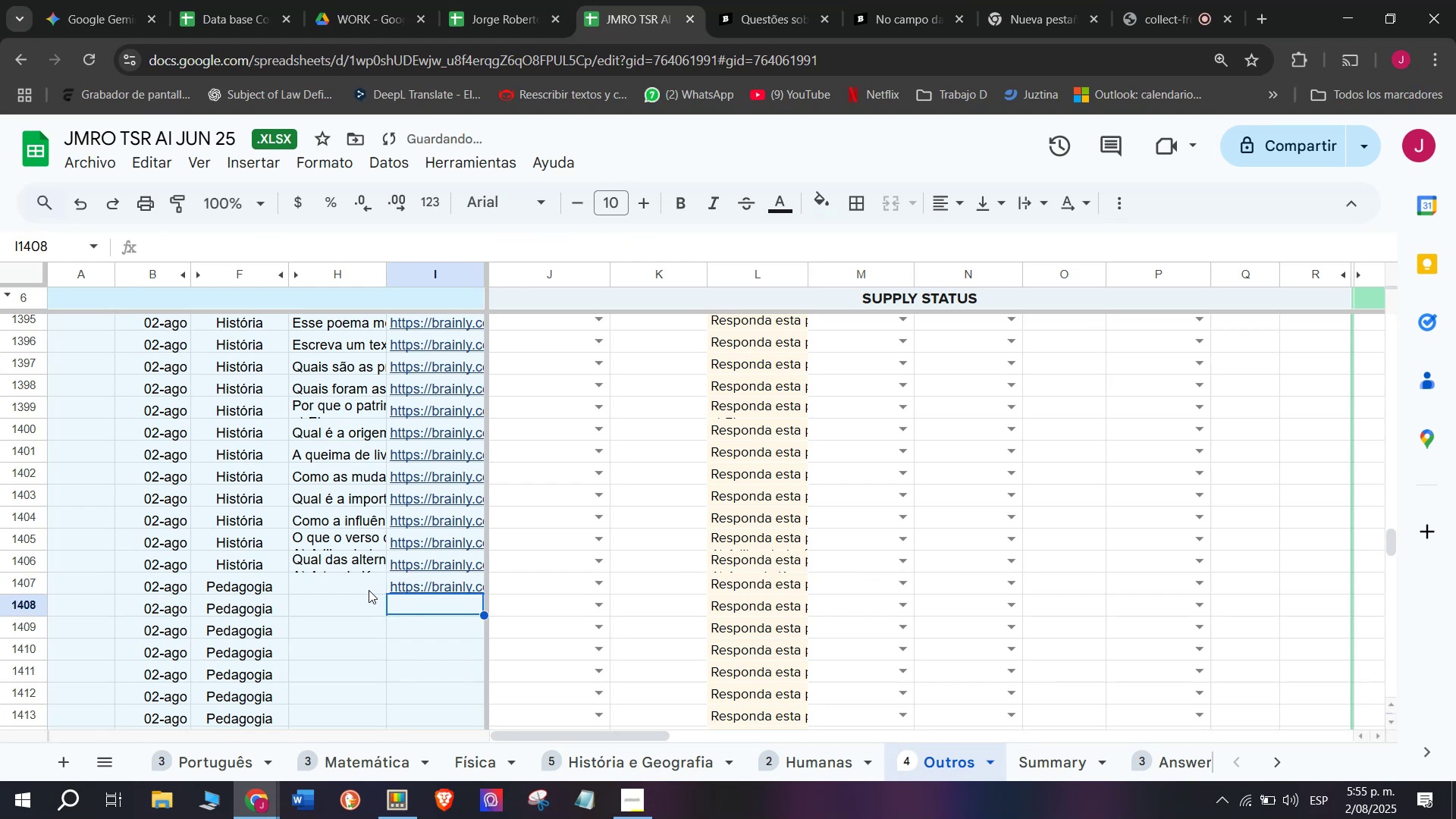 
left_click([369, 578])
 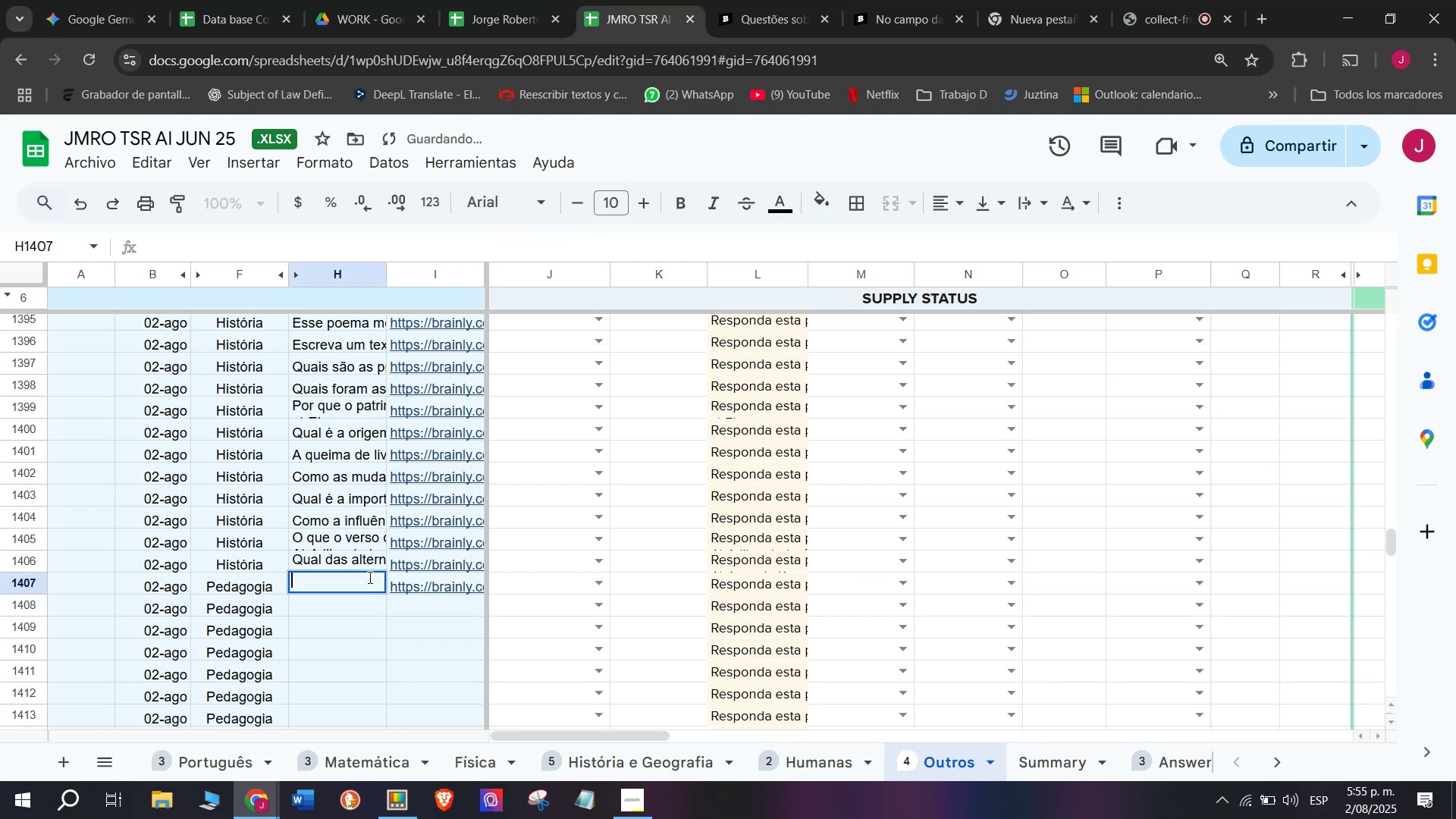 
key(Meta+V)
 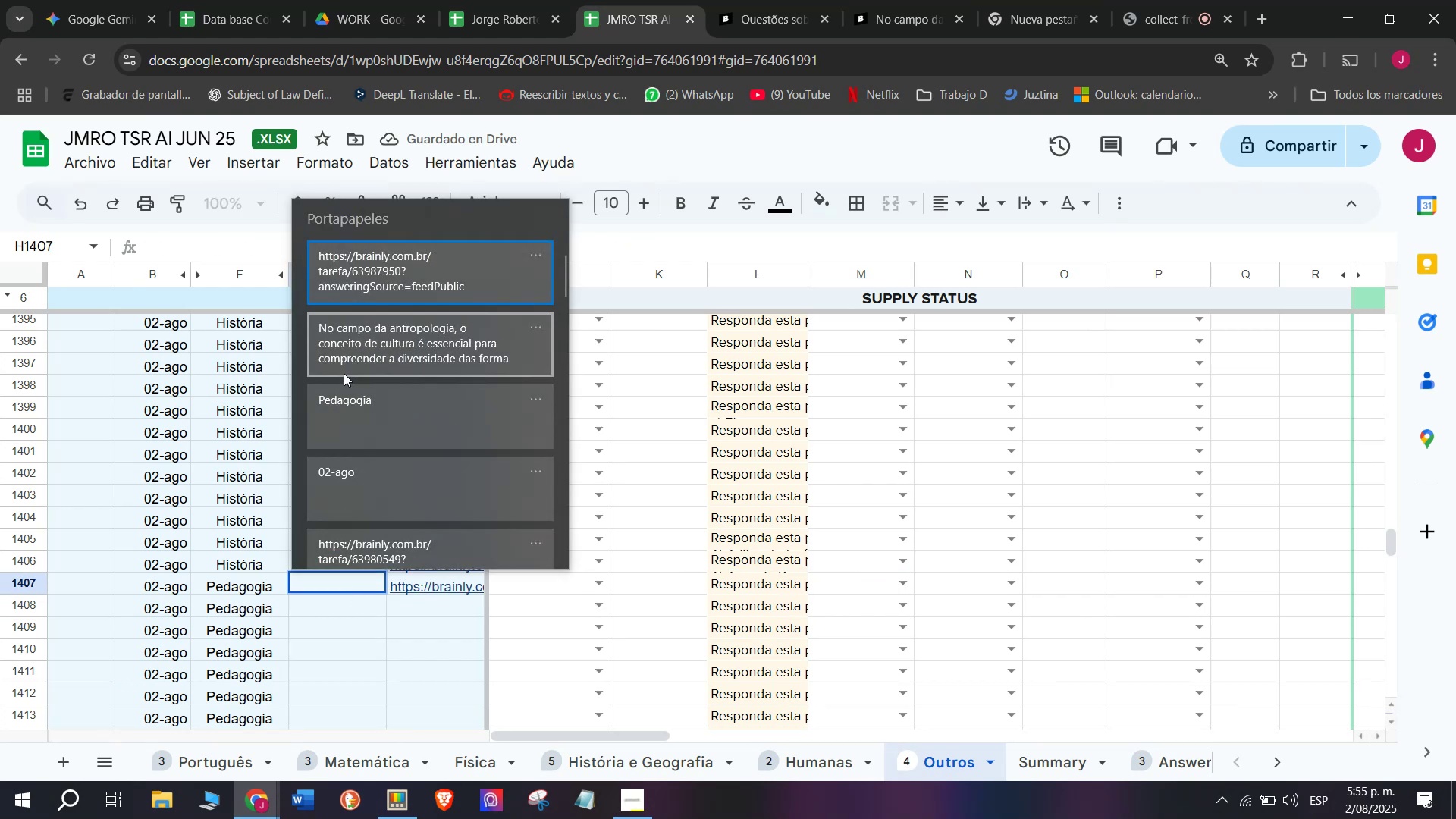 
left_click([344, 361])
 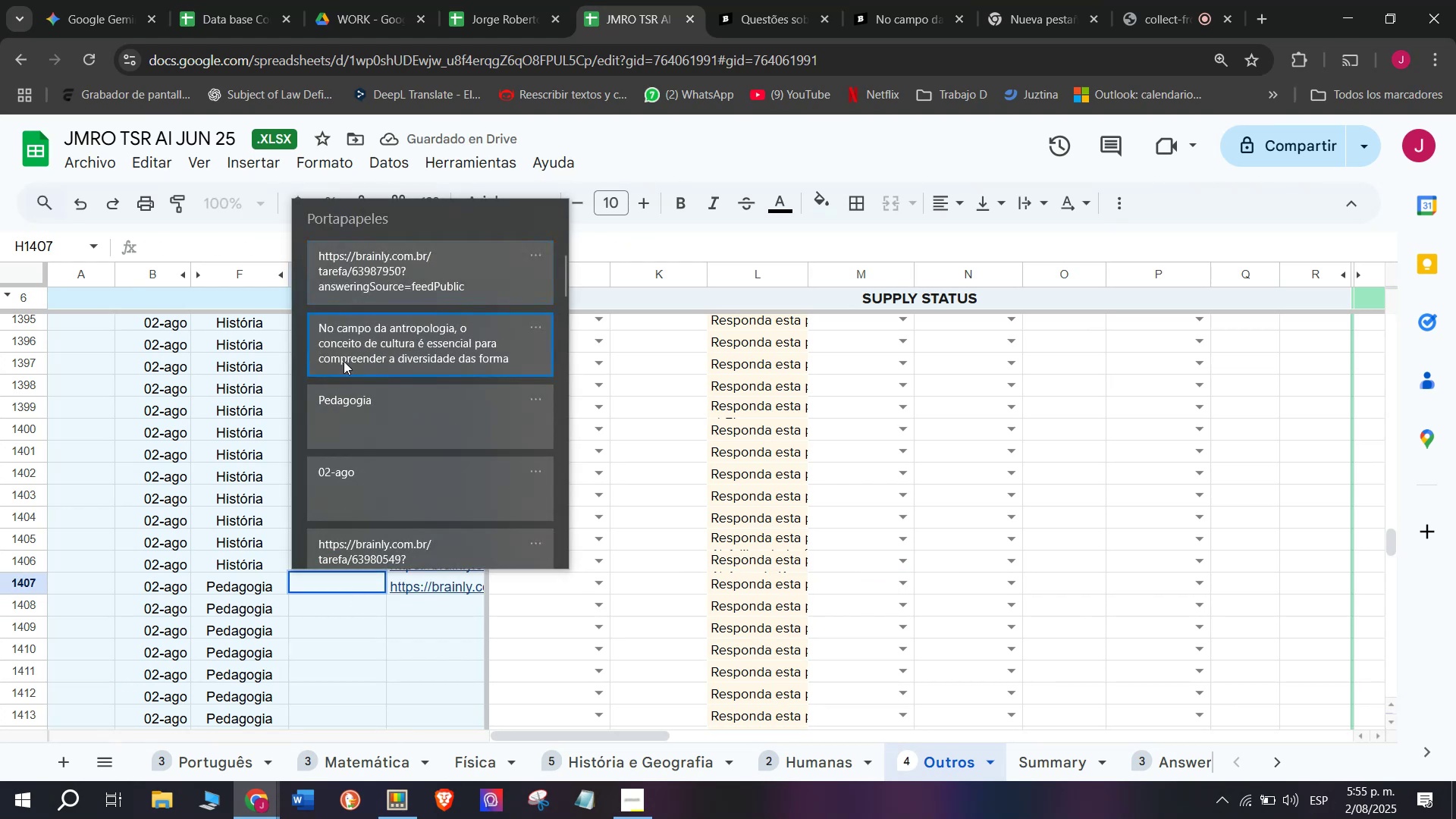 
key(Control+ControlLeft)
 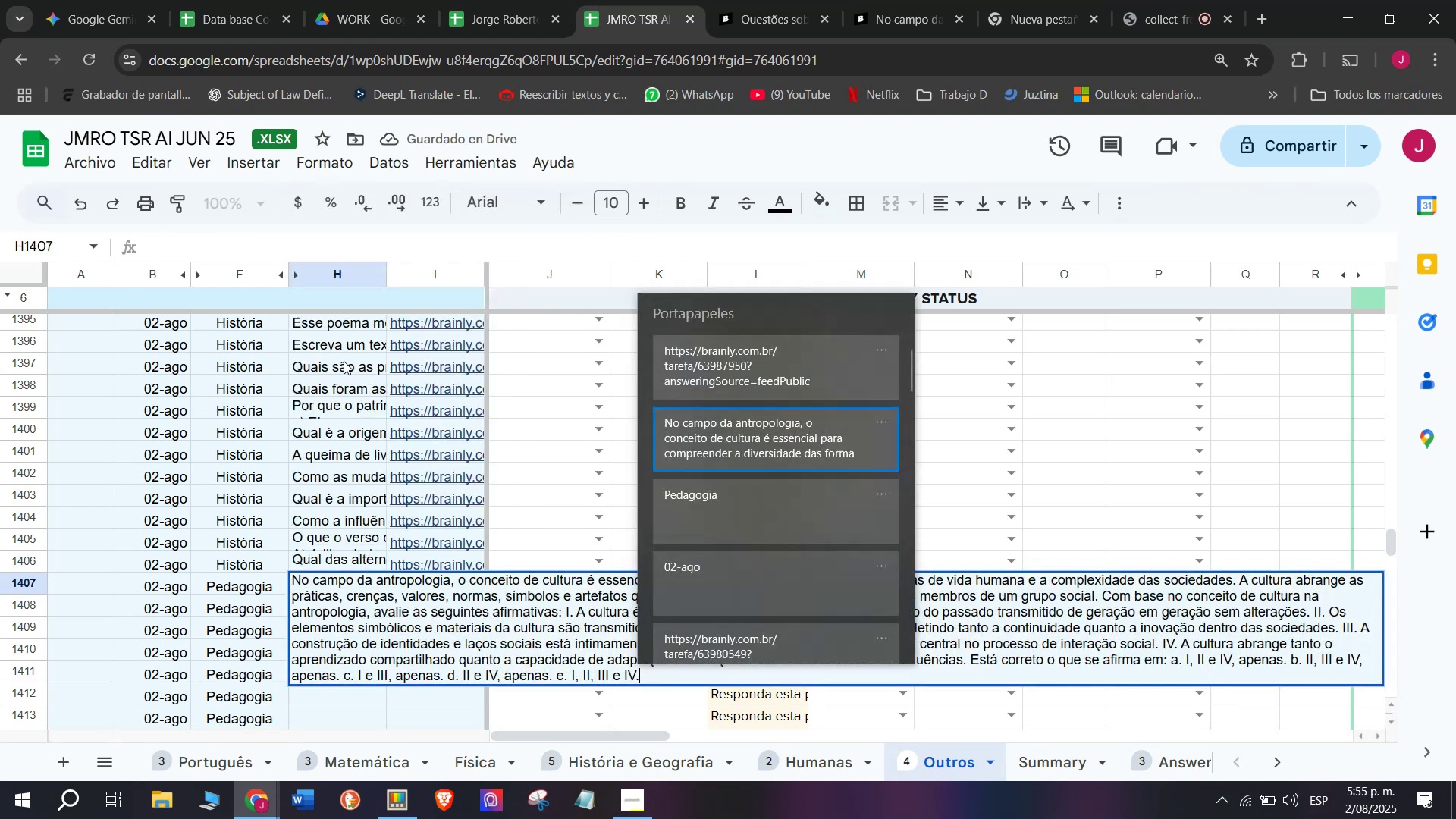 
key(Control+V)
 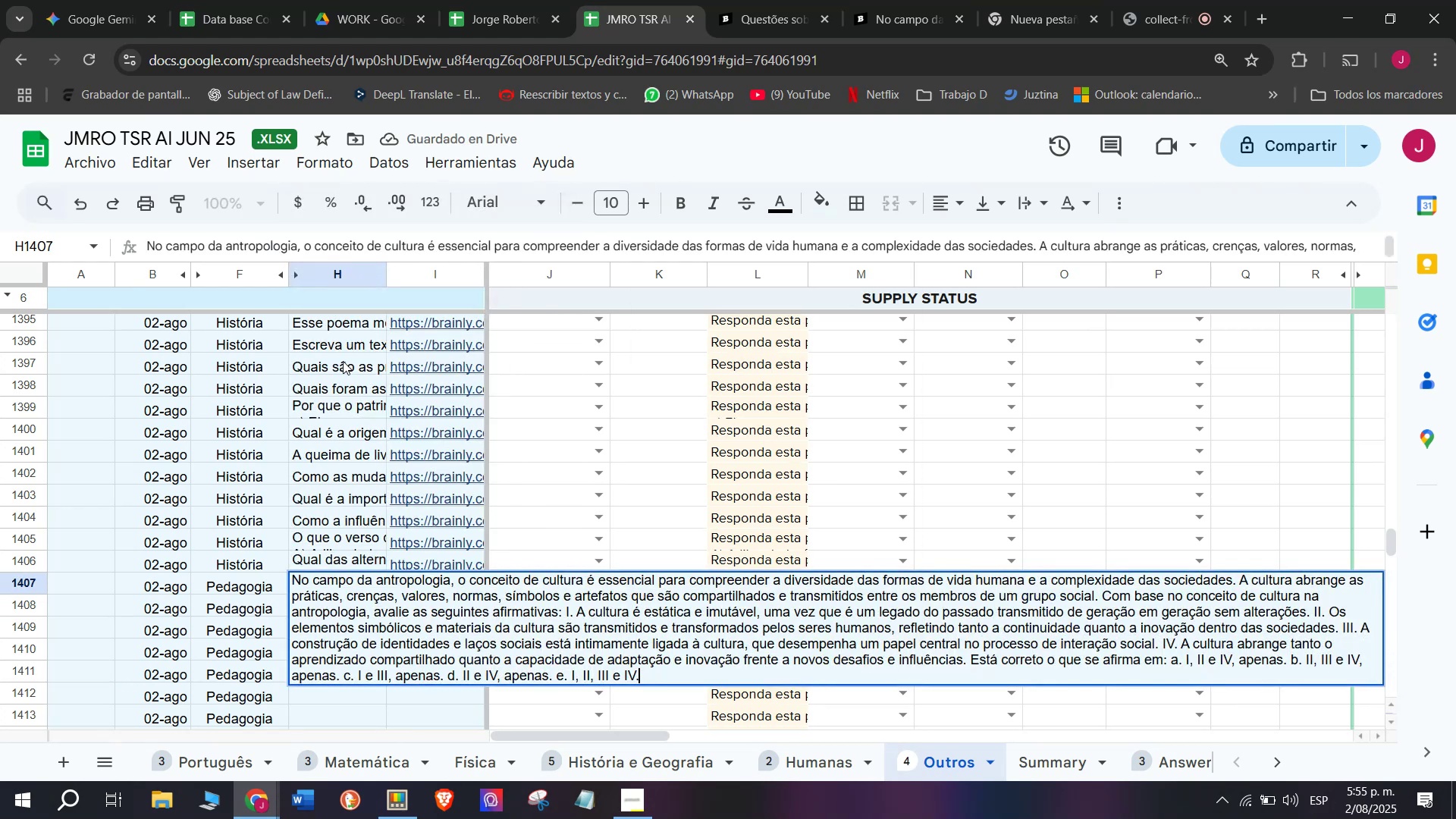 
key(Enter)
 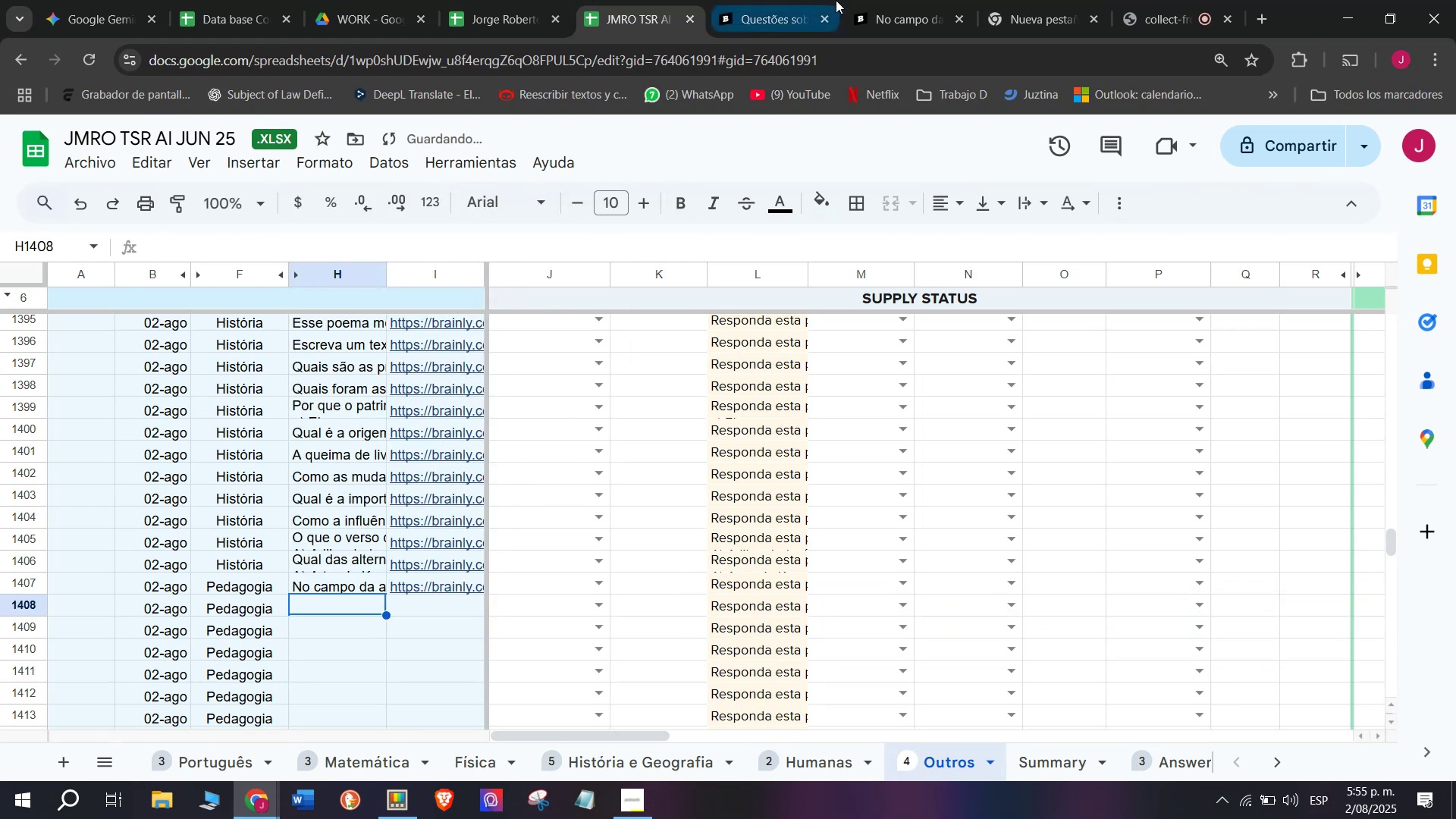 
left_click([780, 0])
 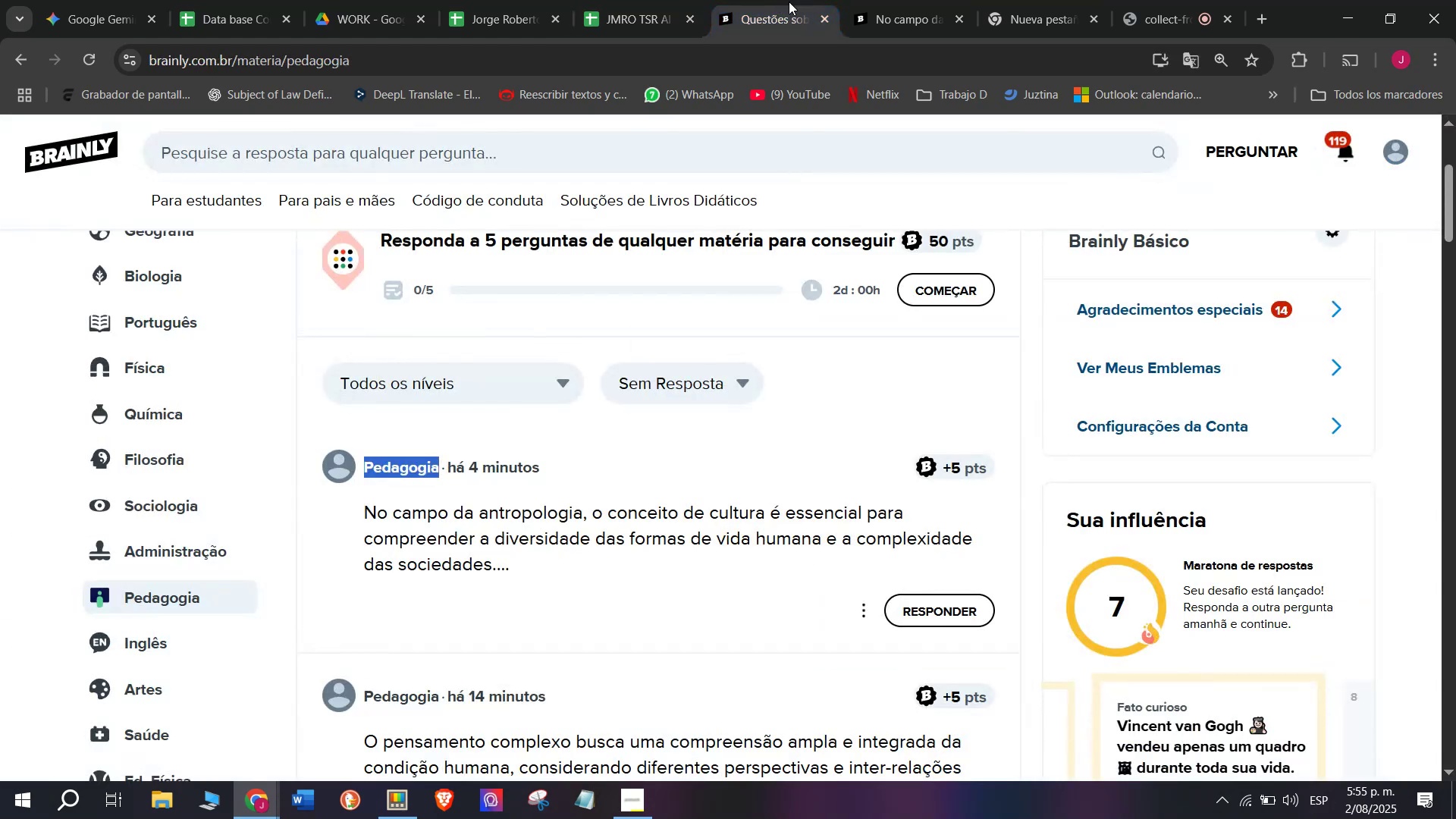 
left_click([857, 0])
 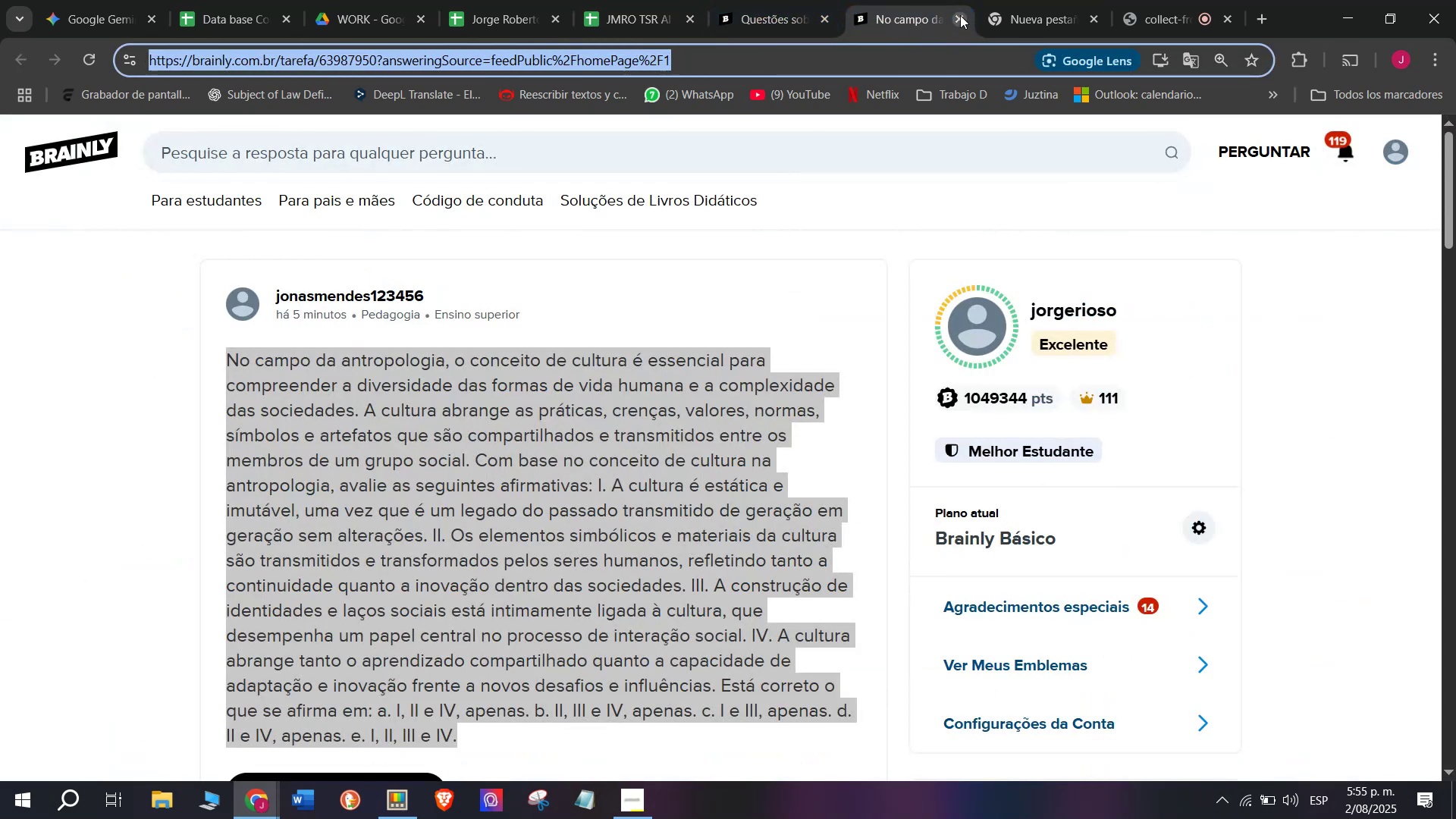 
double_click([795, 0])
 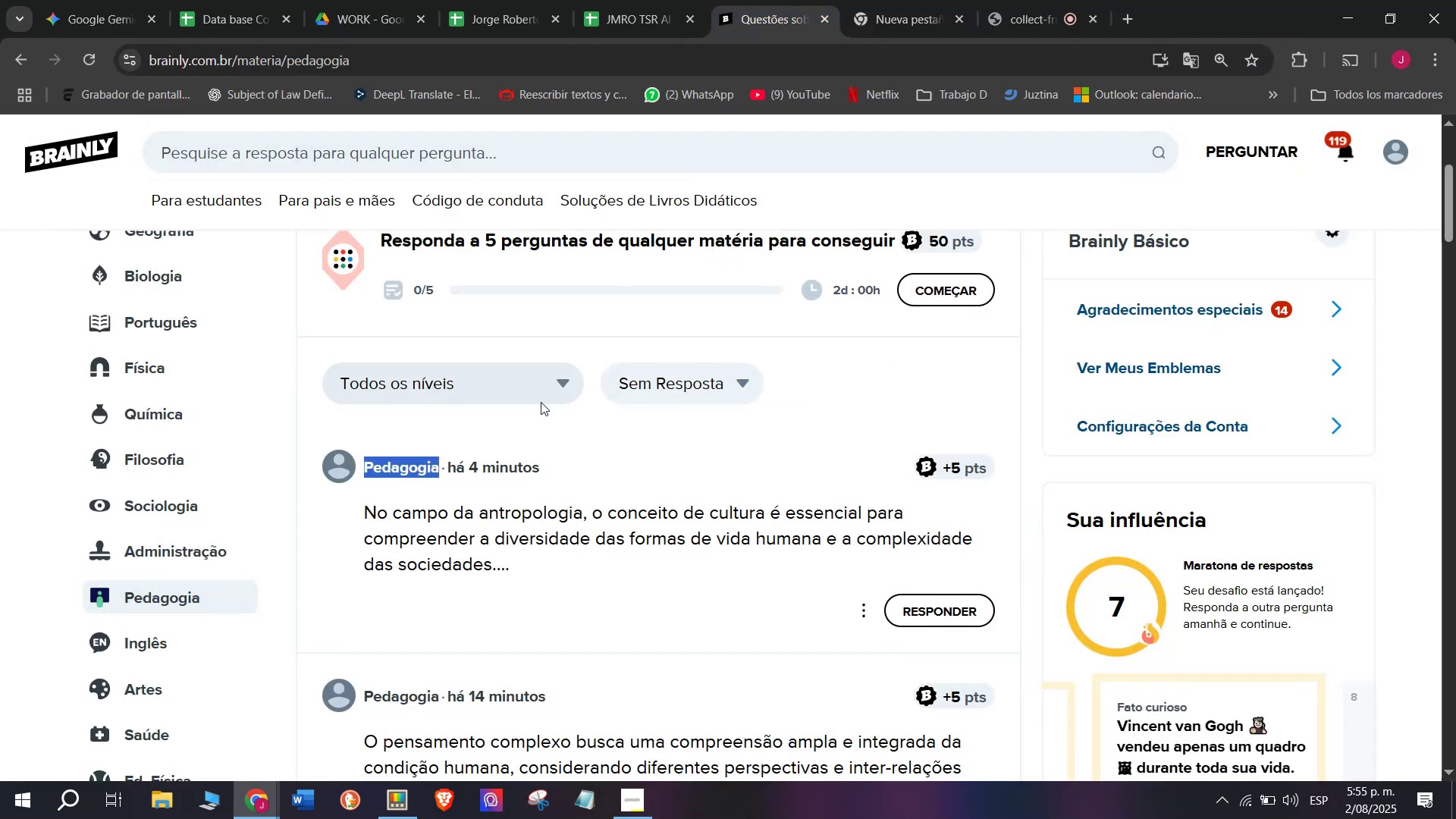 
scroll: coordinate [541, 402], scroll_direction: down, amount: 1.0
 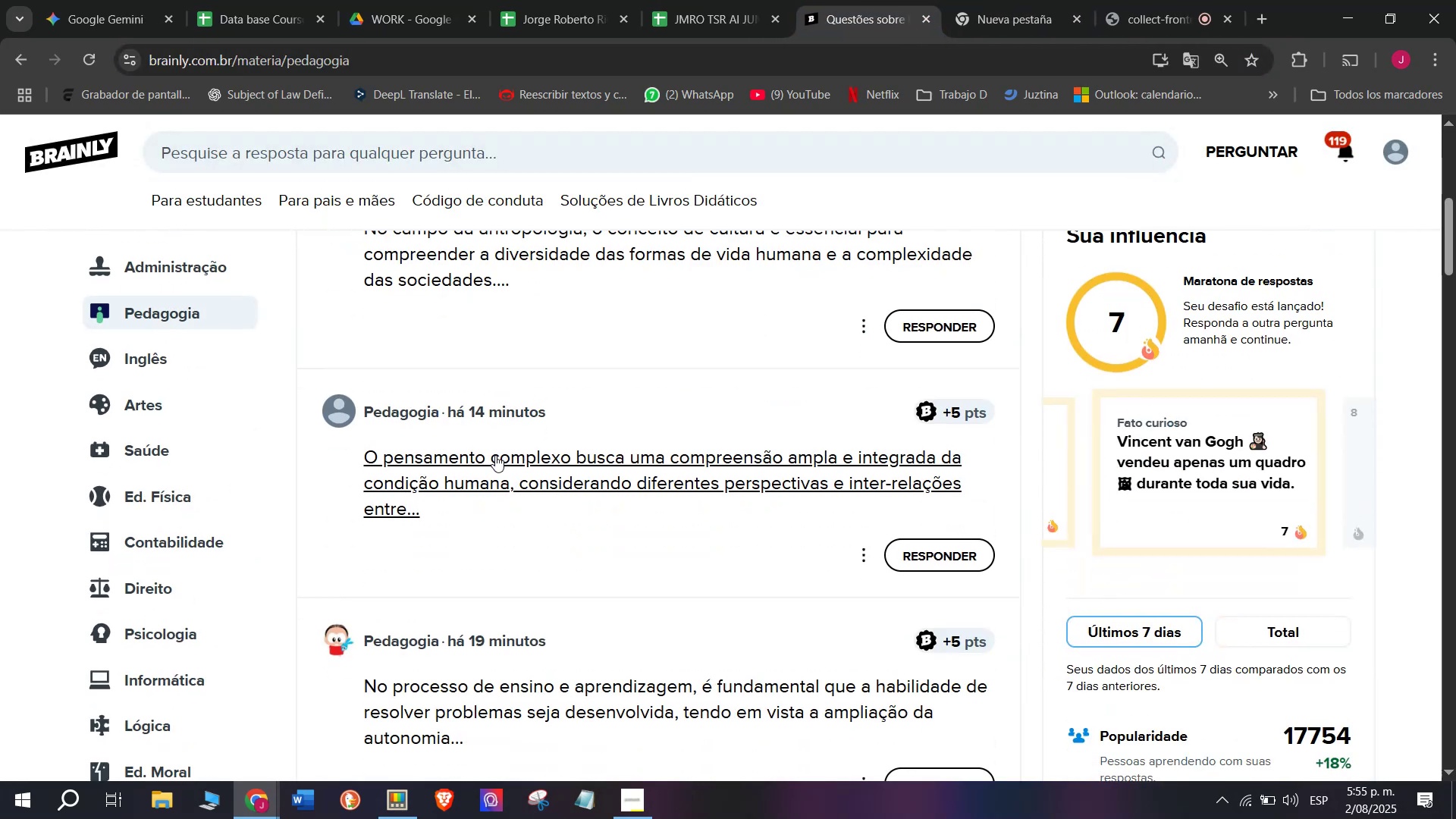 
right_click([495, 460])
 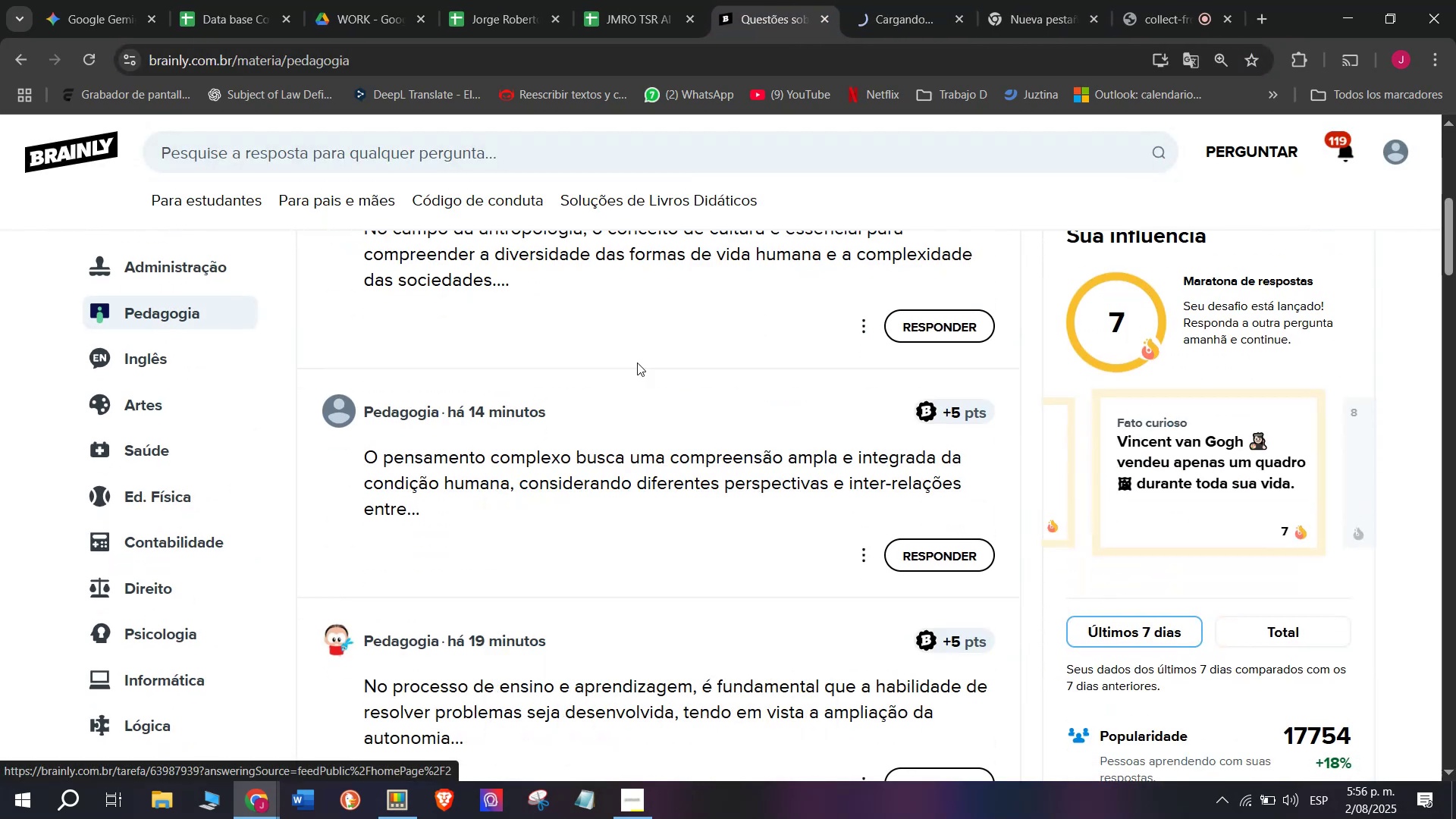 
left_click([911, 0])
 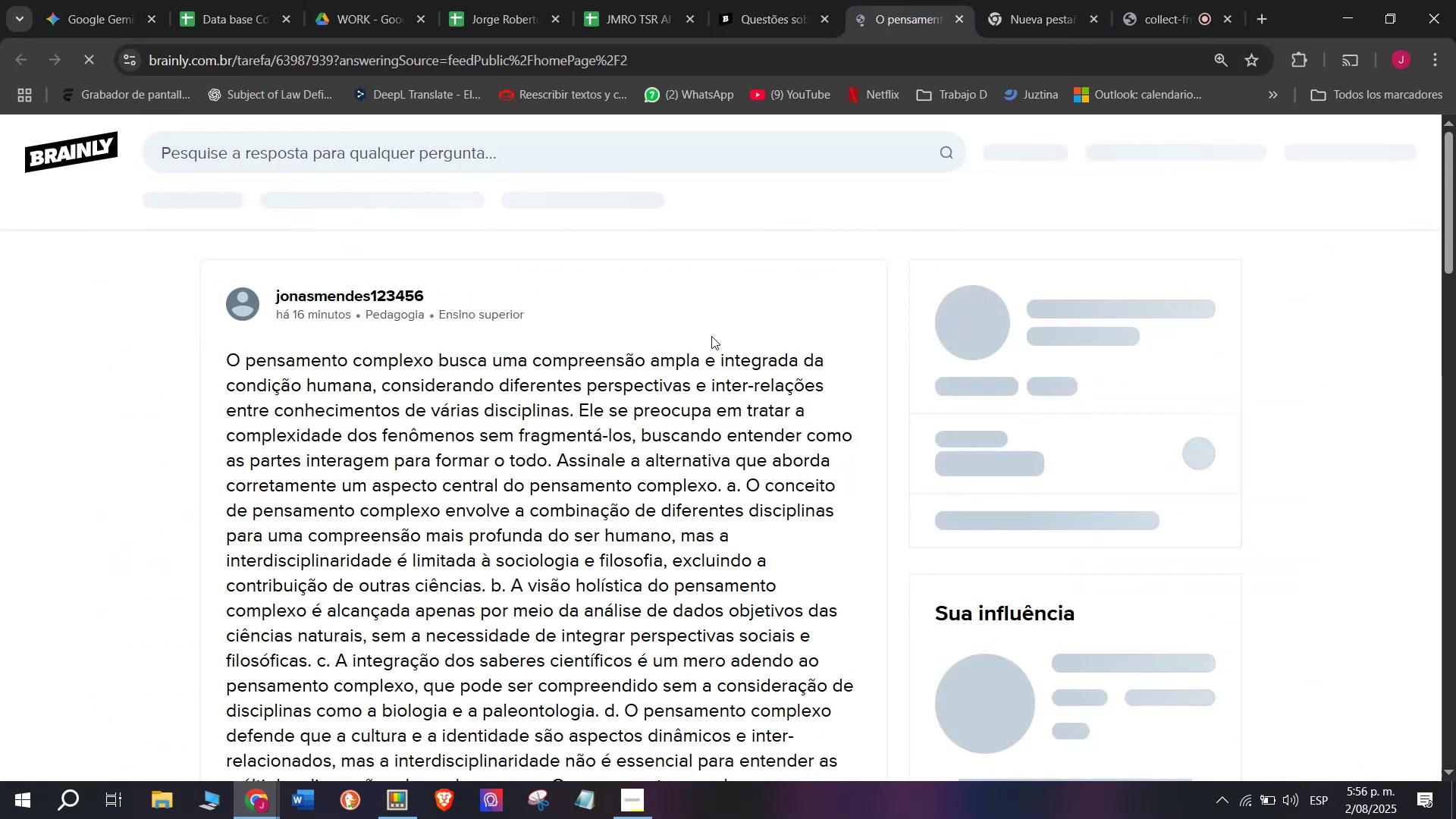 
scroll: coordinate [711, 336], scroll_direction: down, amount: 1.0
 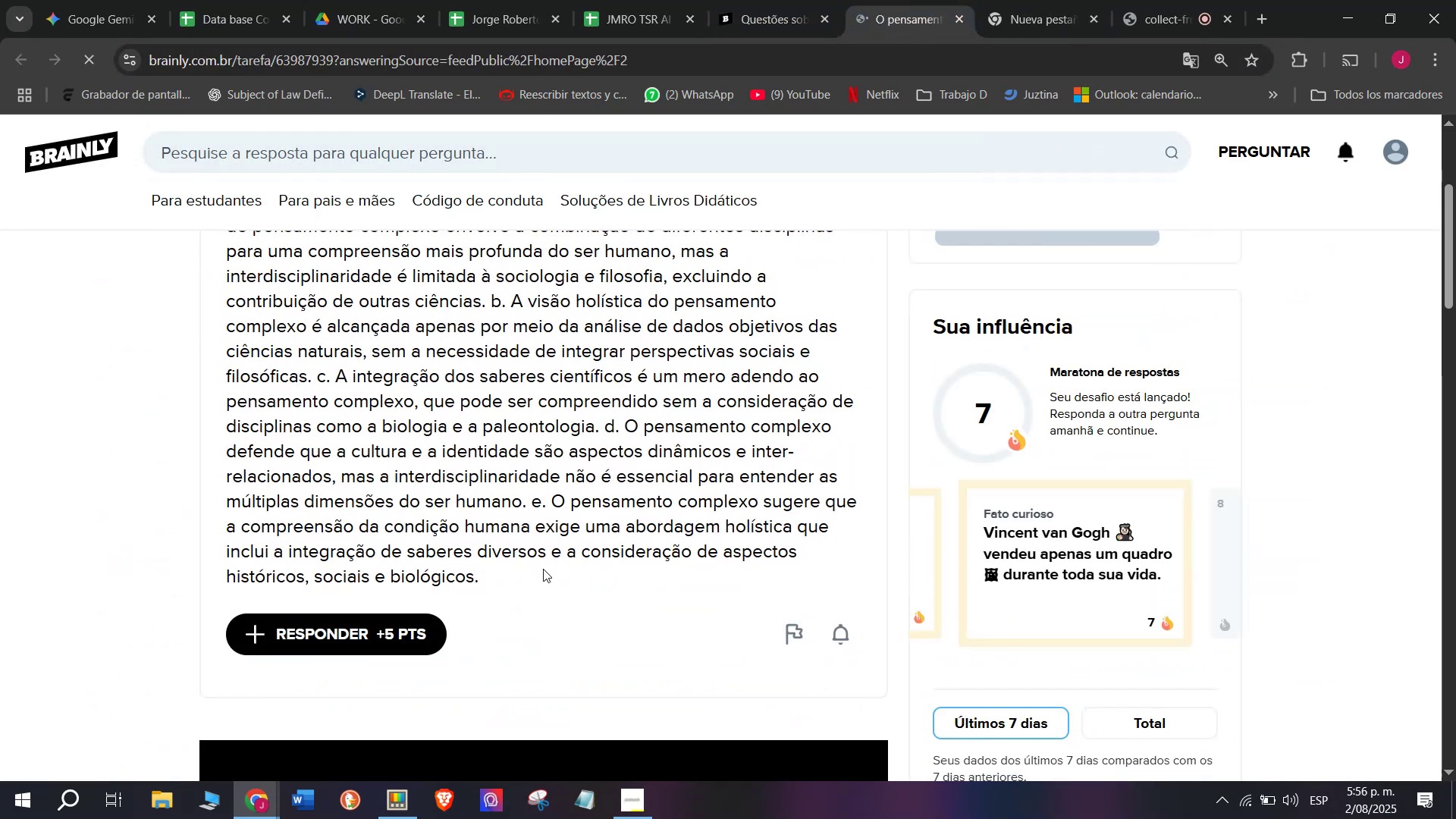 
left_click_drag(start_coordinate=[505, 578], to_coordinate=[229, 356])
 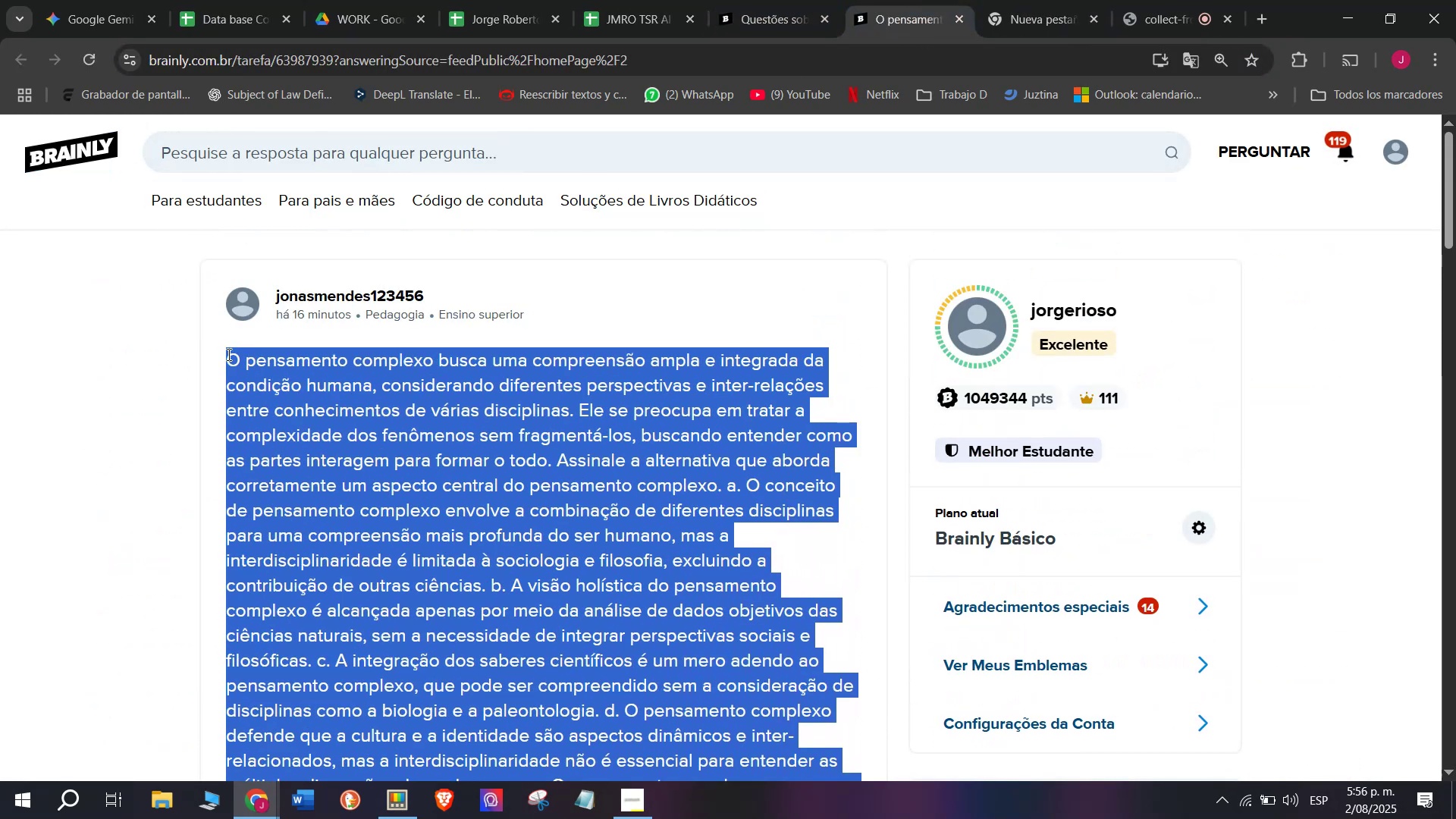 
key(Control+C)
 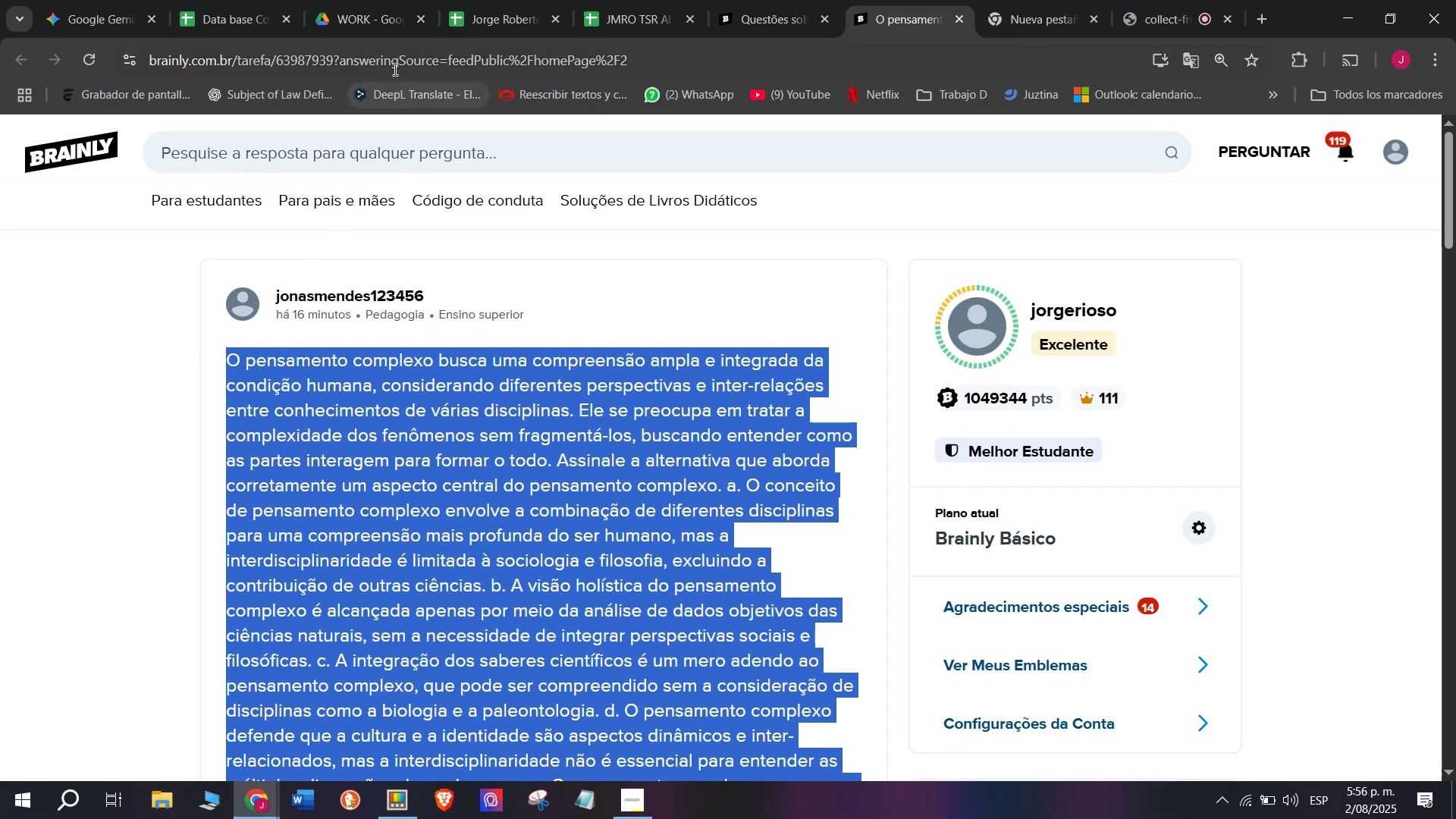 
double_click([394, 66])
 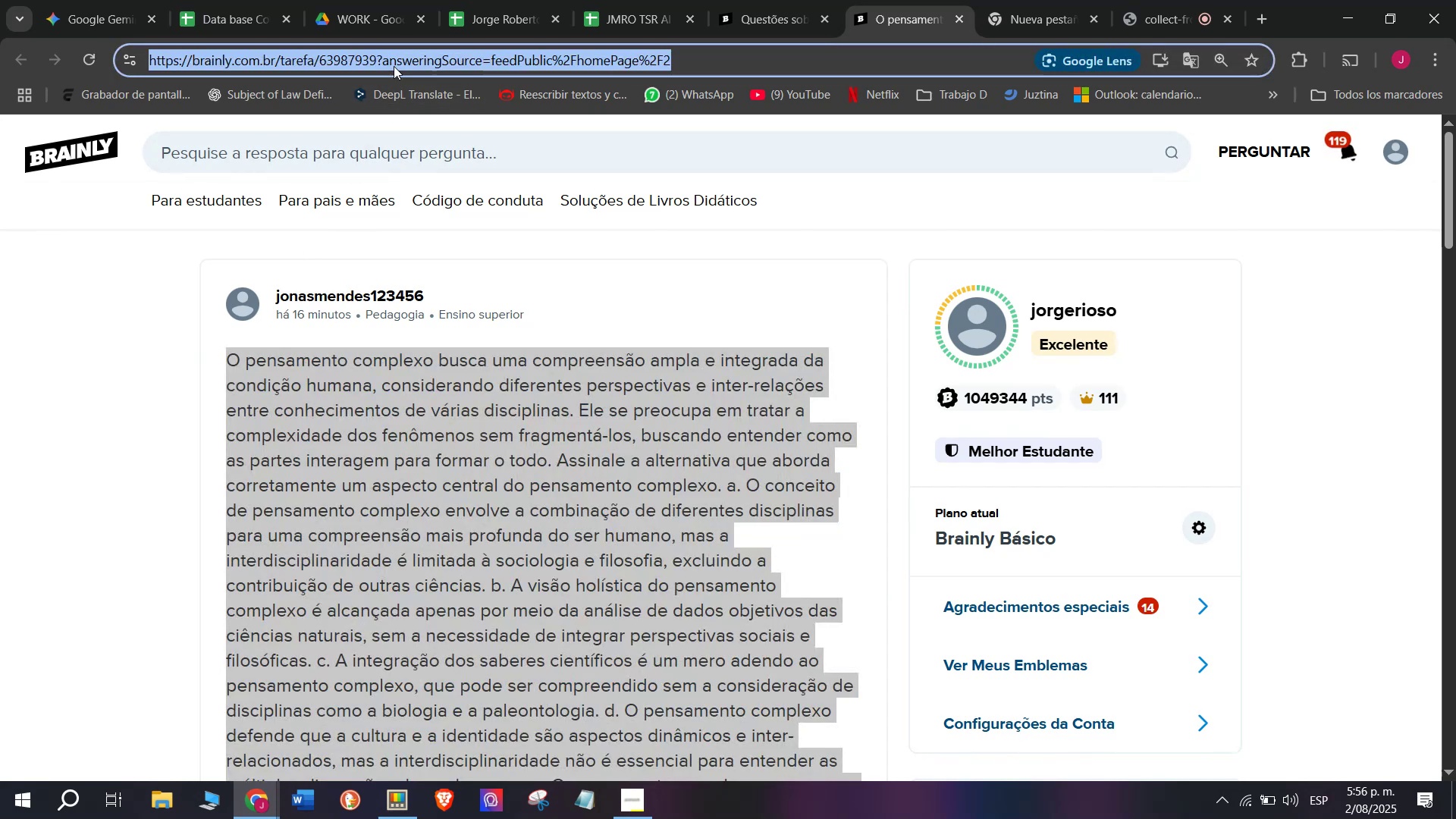 
triple_click([394, 66])
 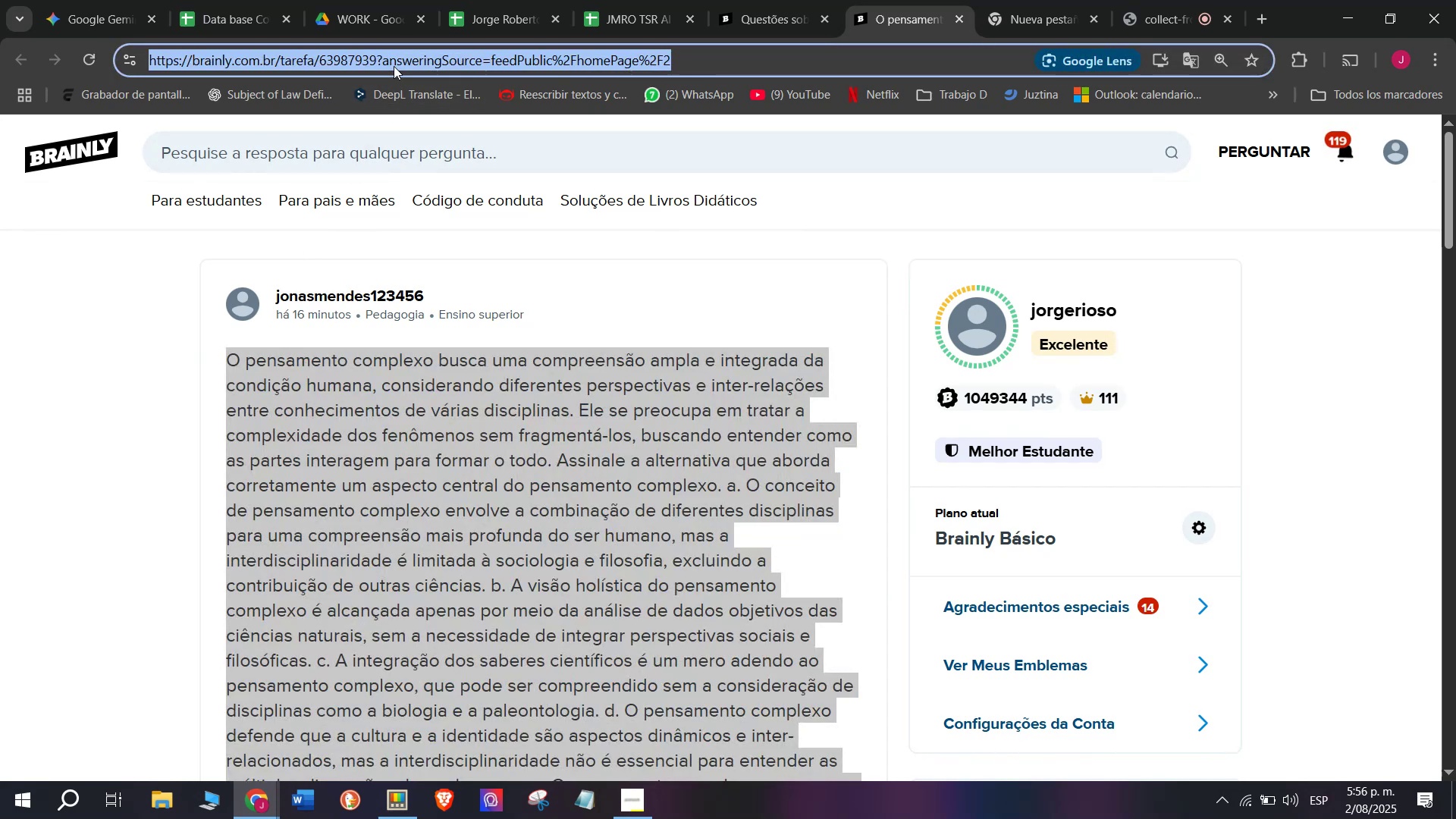 
key(Control+C)
 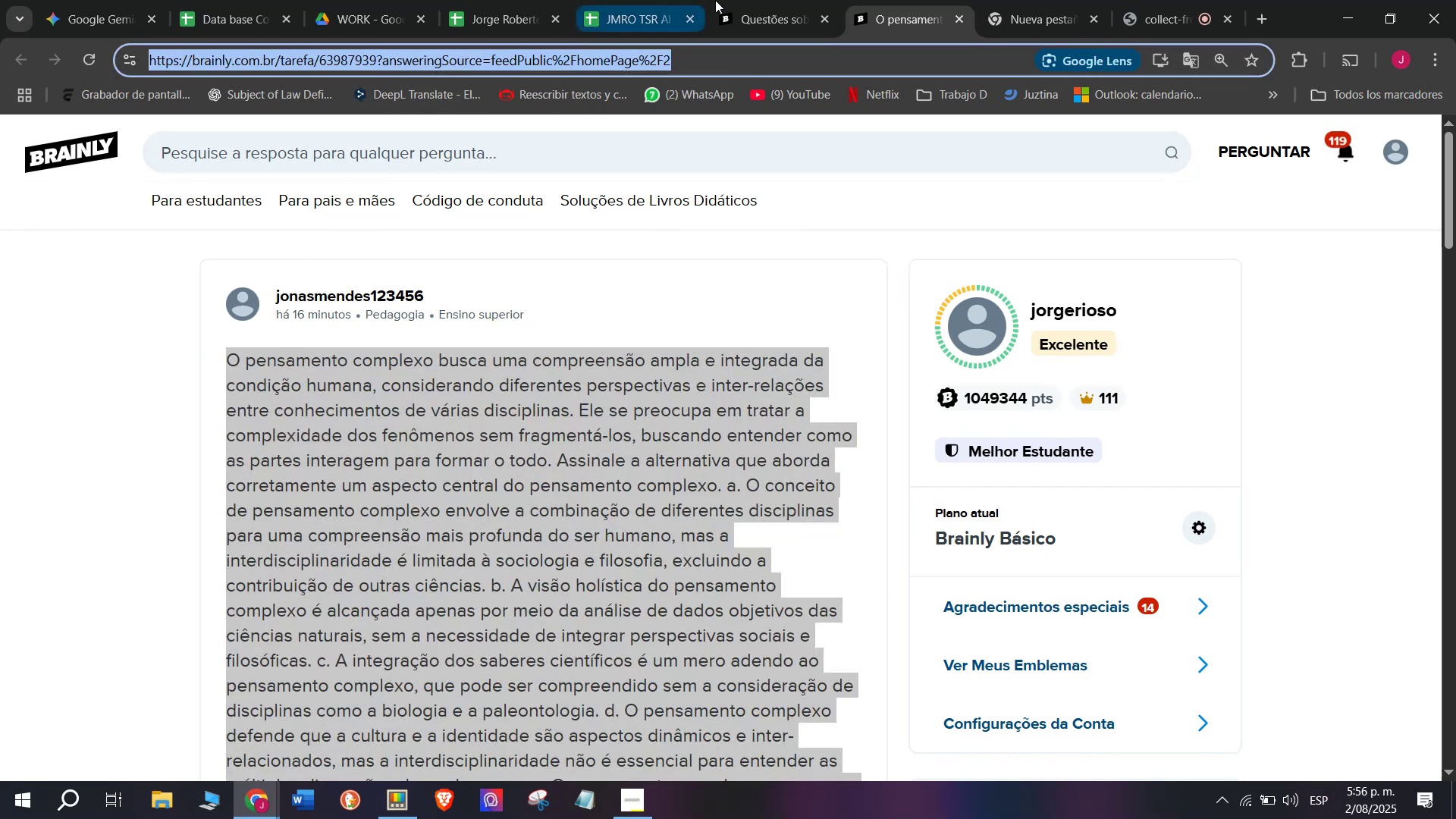 
left_click([745, 0])
 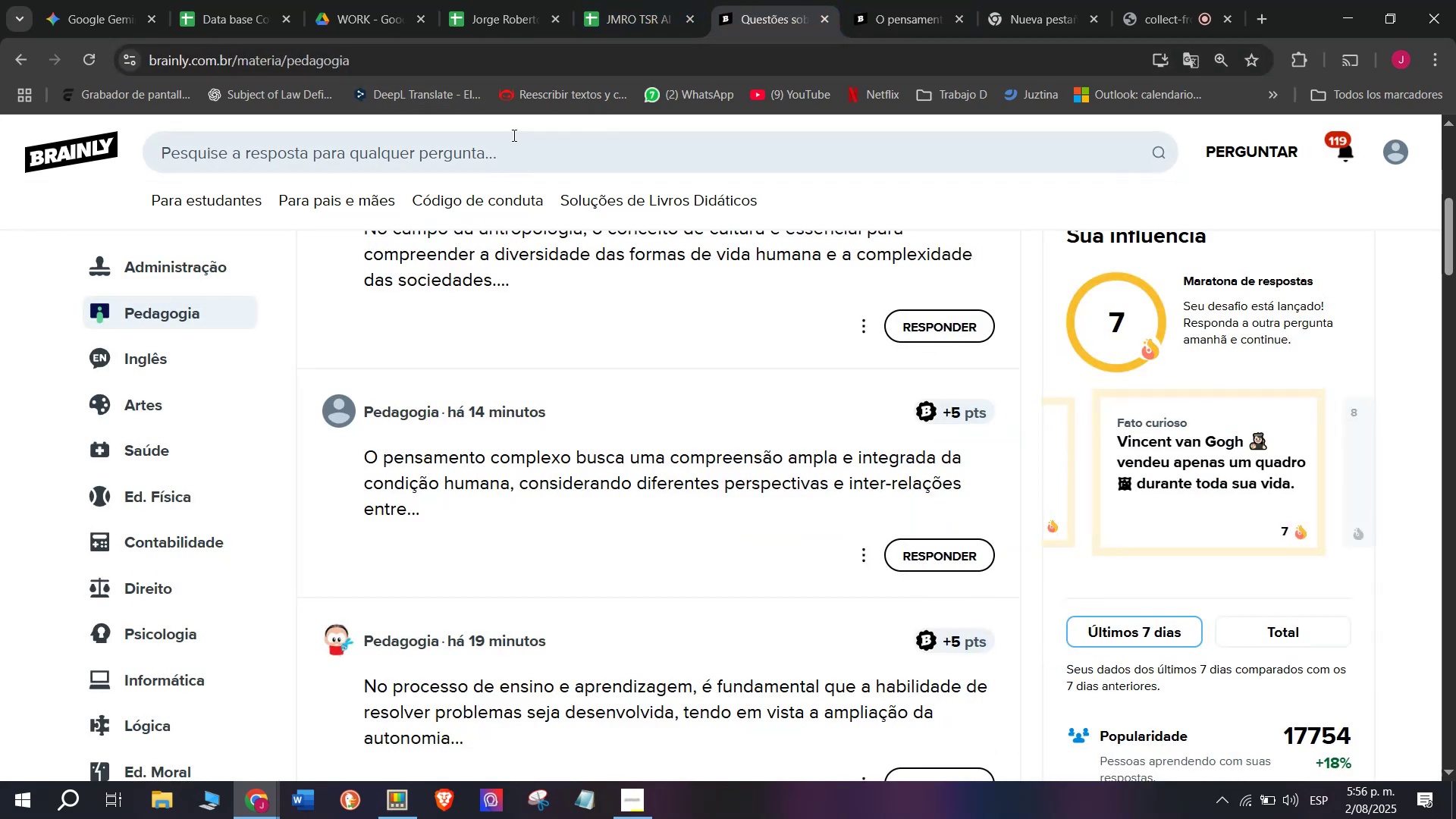 
left_click([607, 4])
 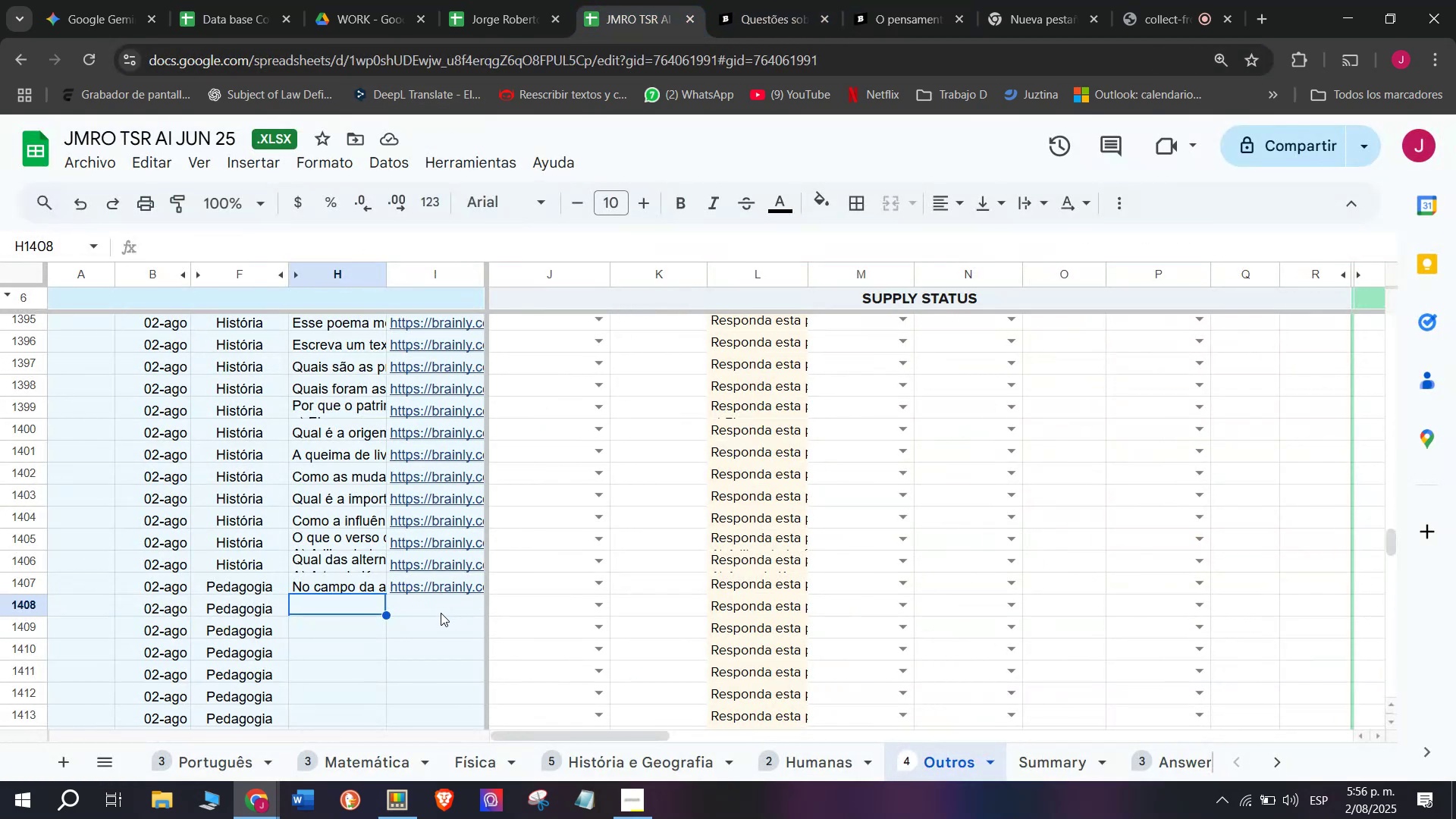 
double_click([441, 613])
 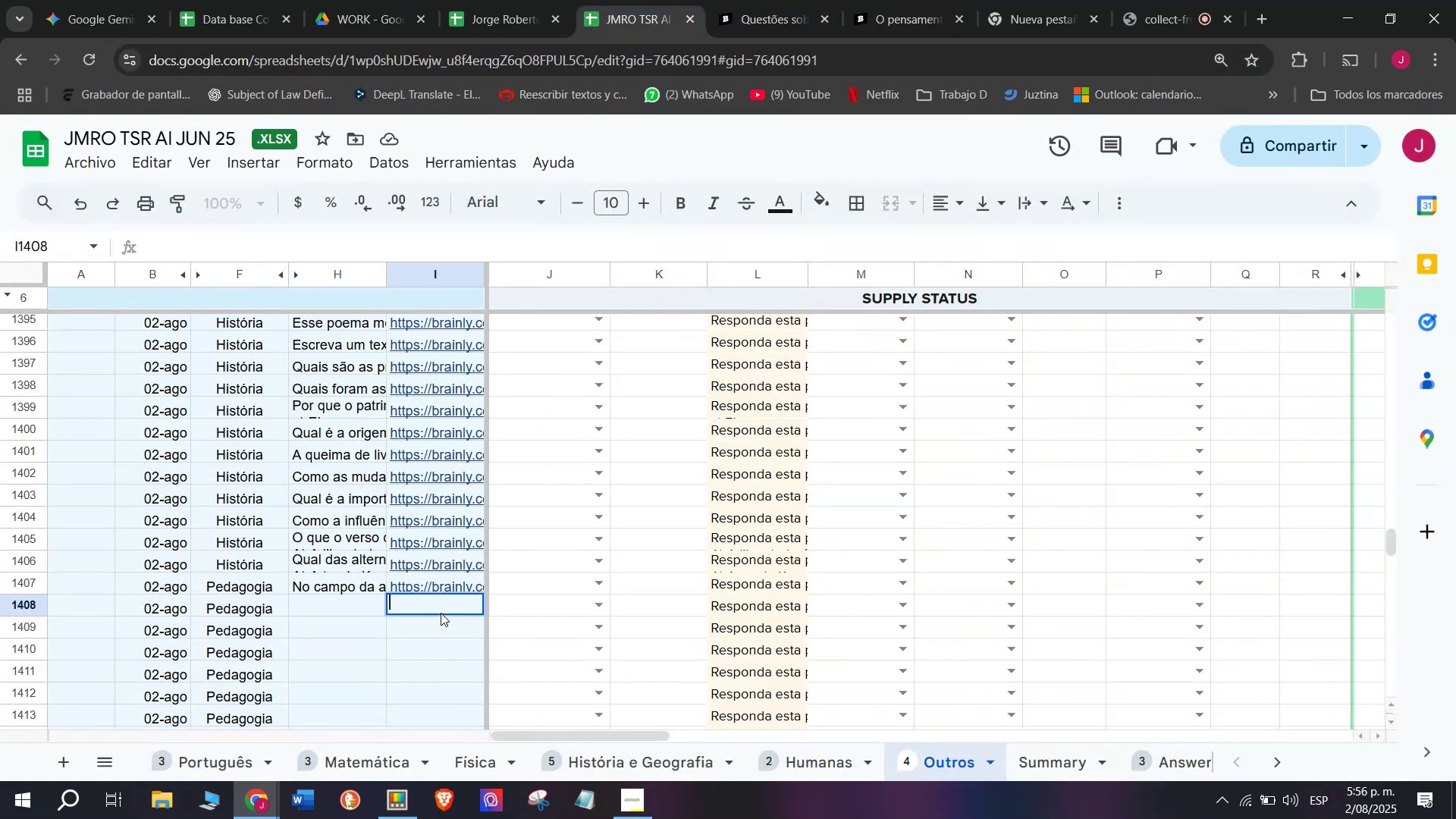 
key(Control+V)
 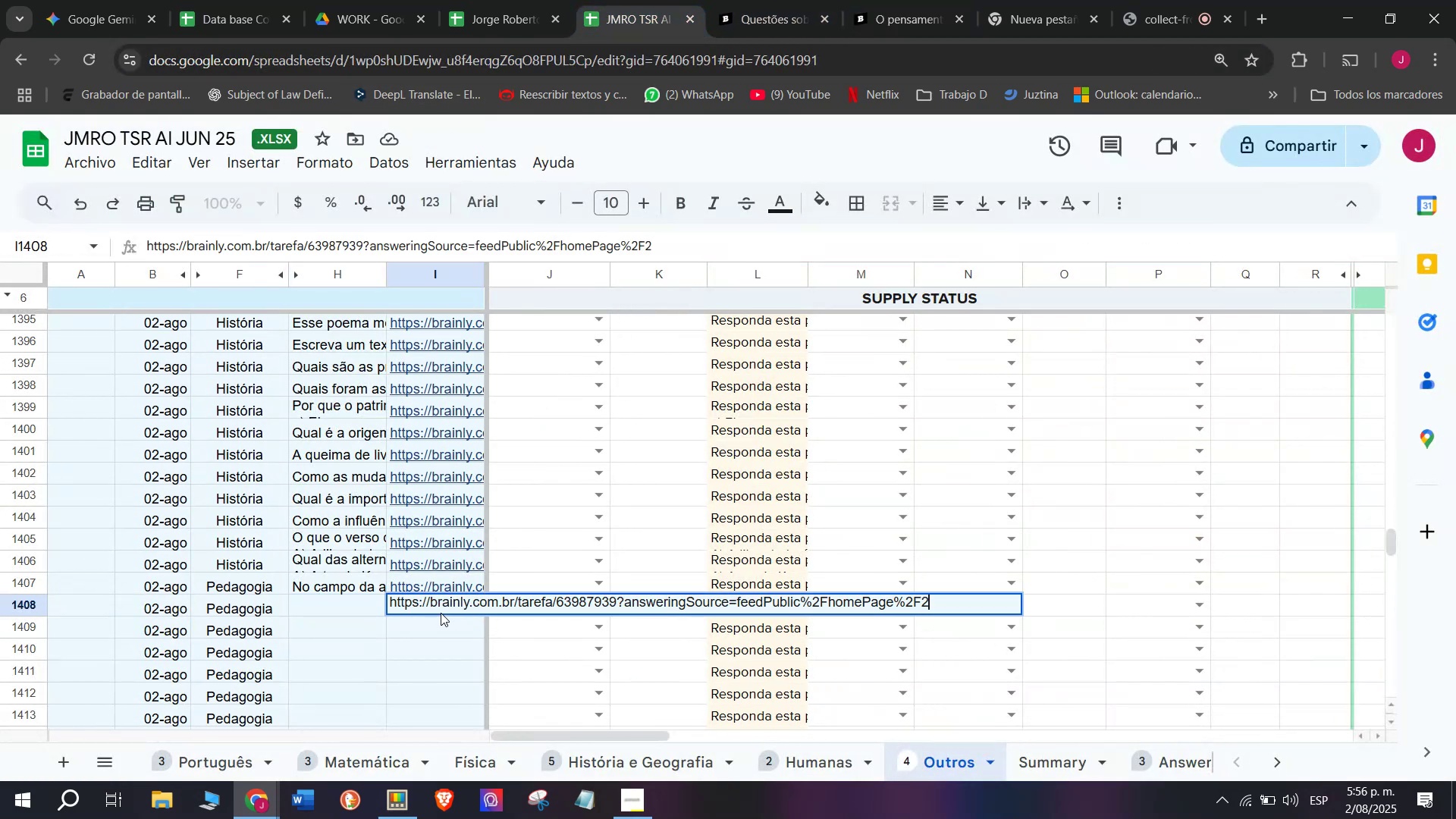 
key(Enter)
 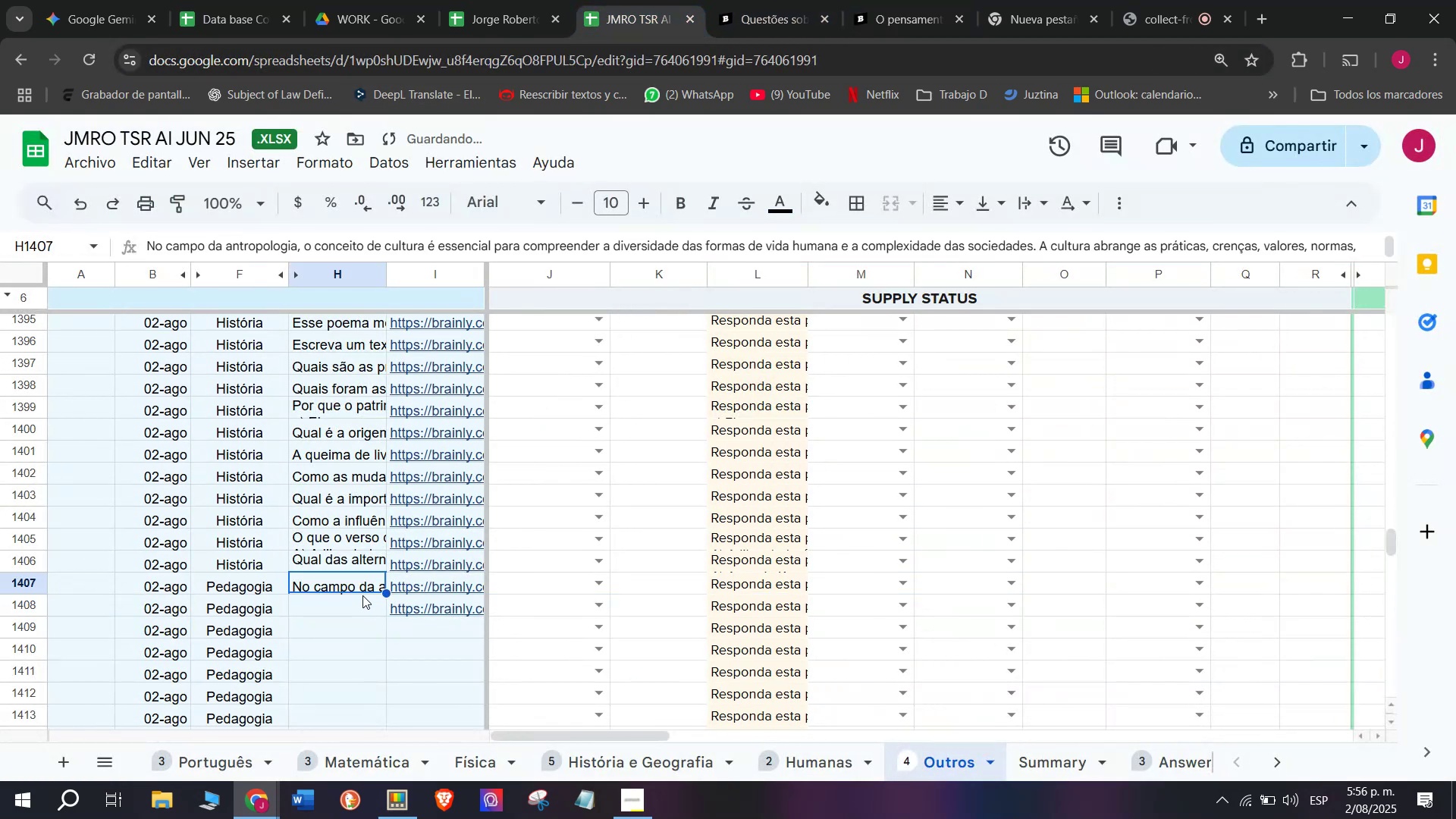 
double_click([351, 599])
 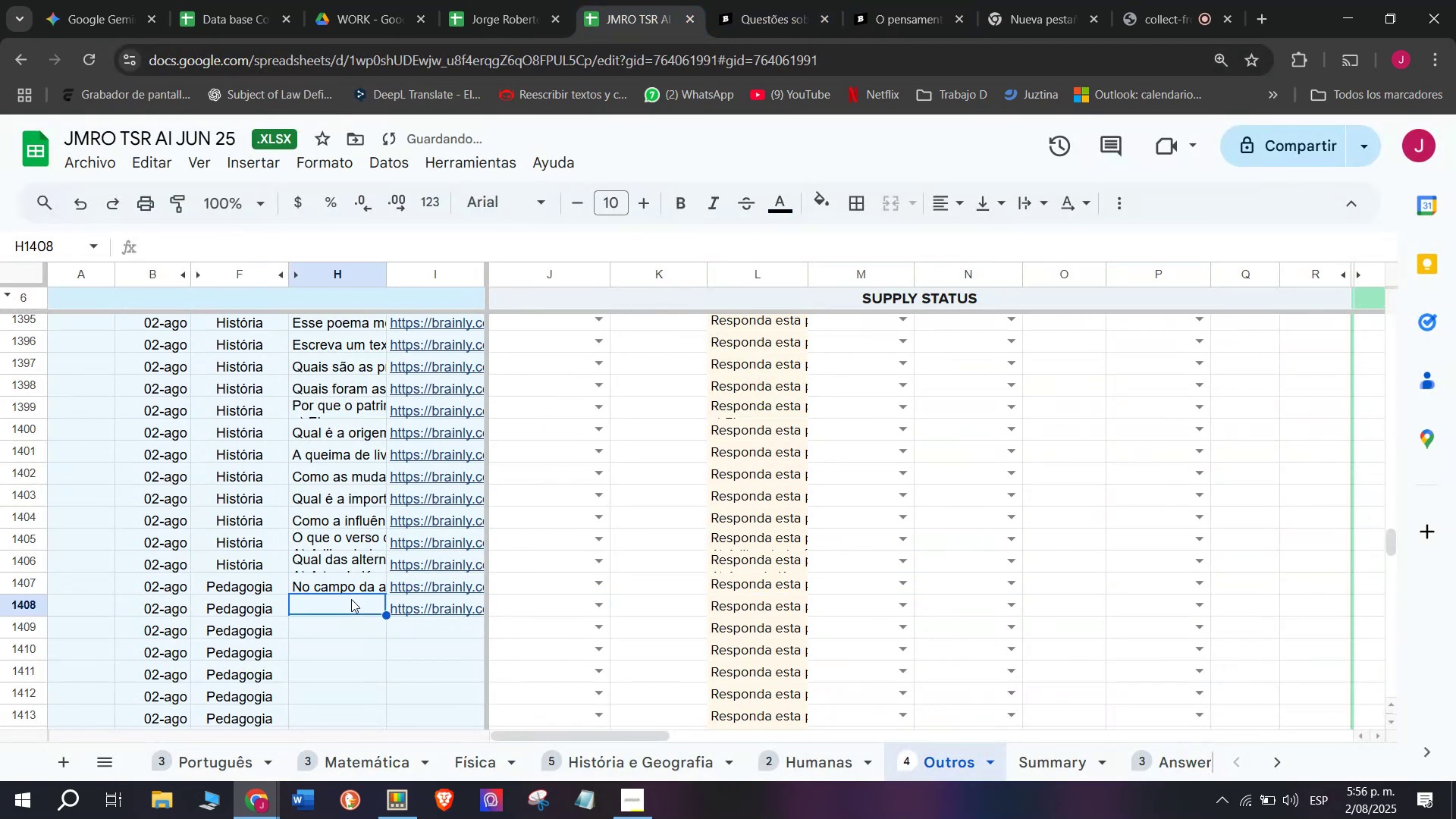 
triple_click([351, 599])
 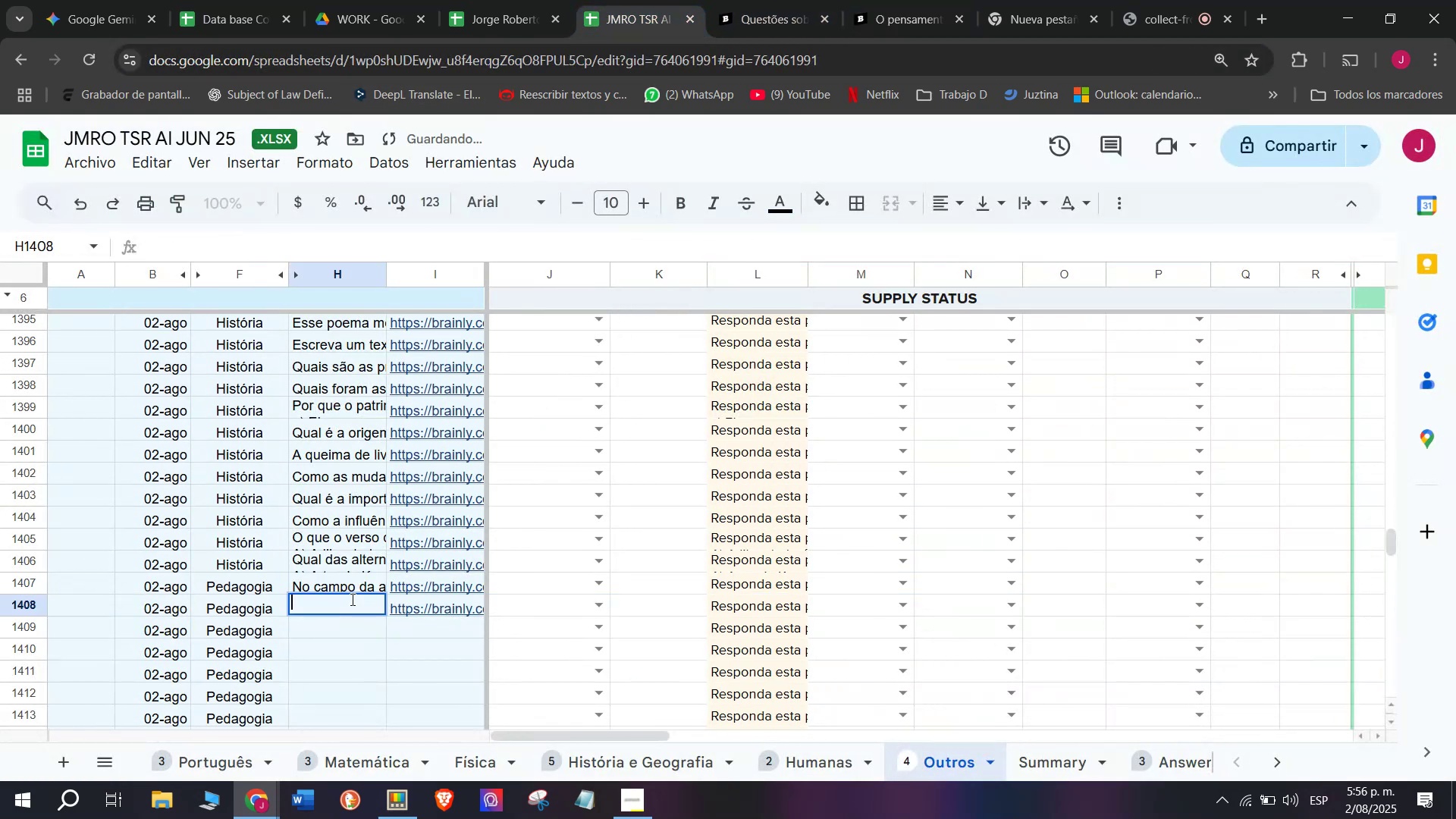 
key(Meta+V)
 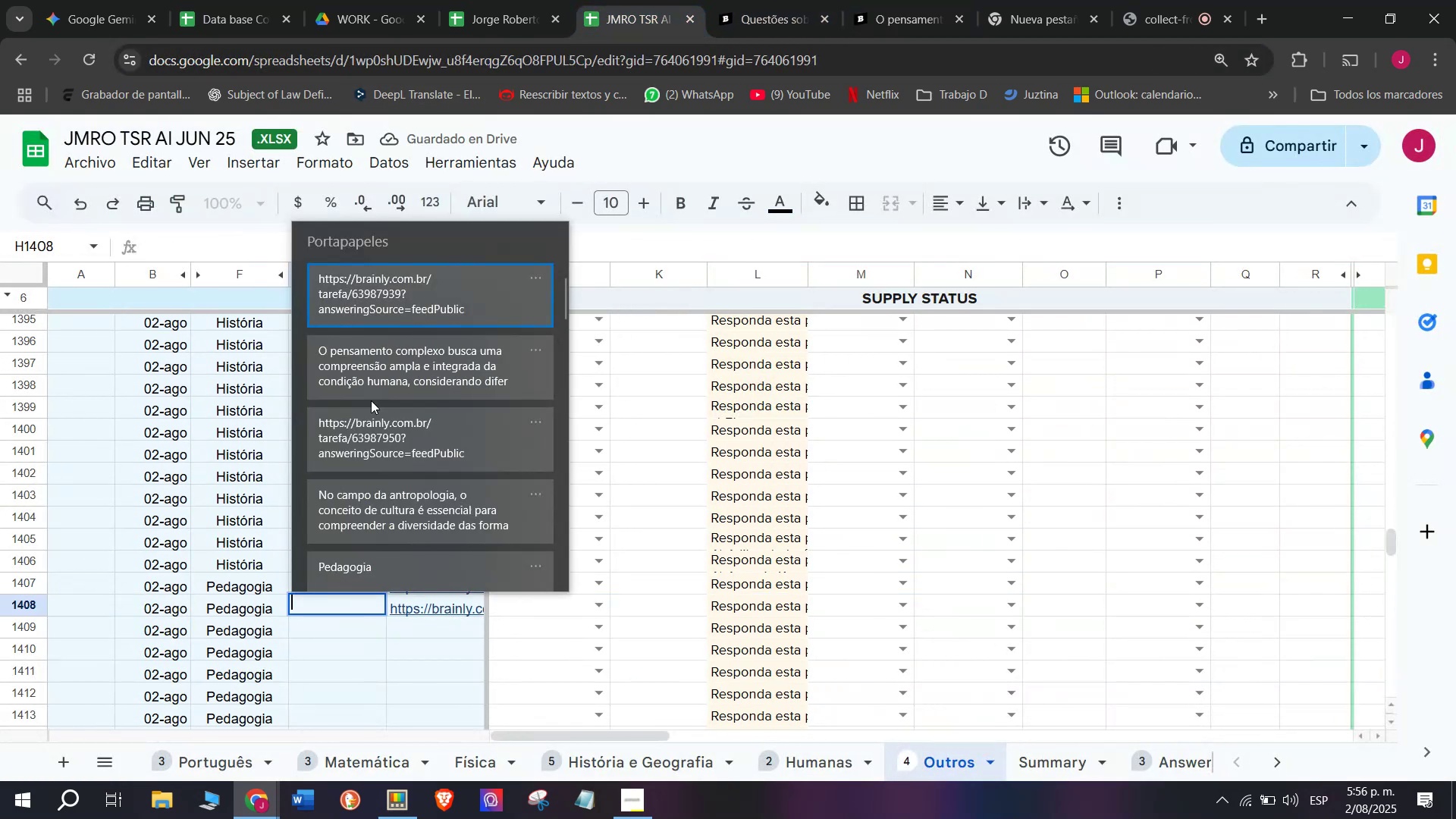 
left_click([366, 370])
 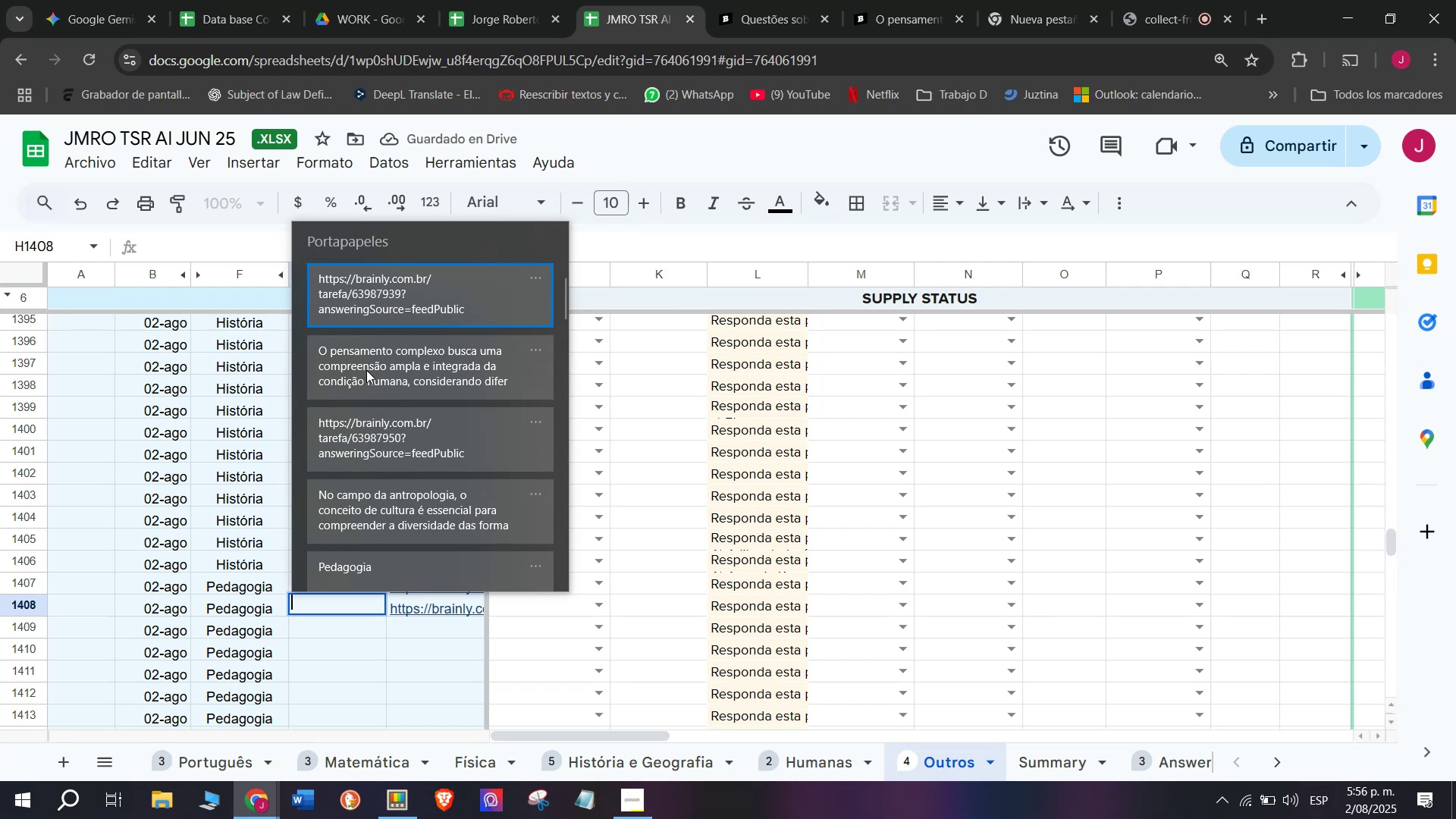 
key(Control+ControlLeft)
 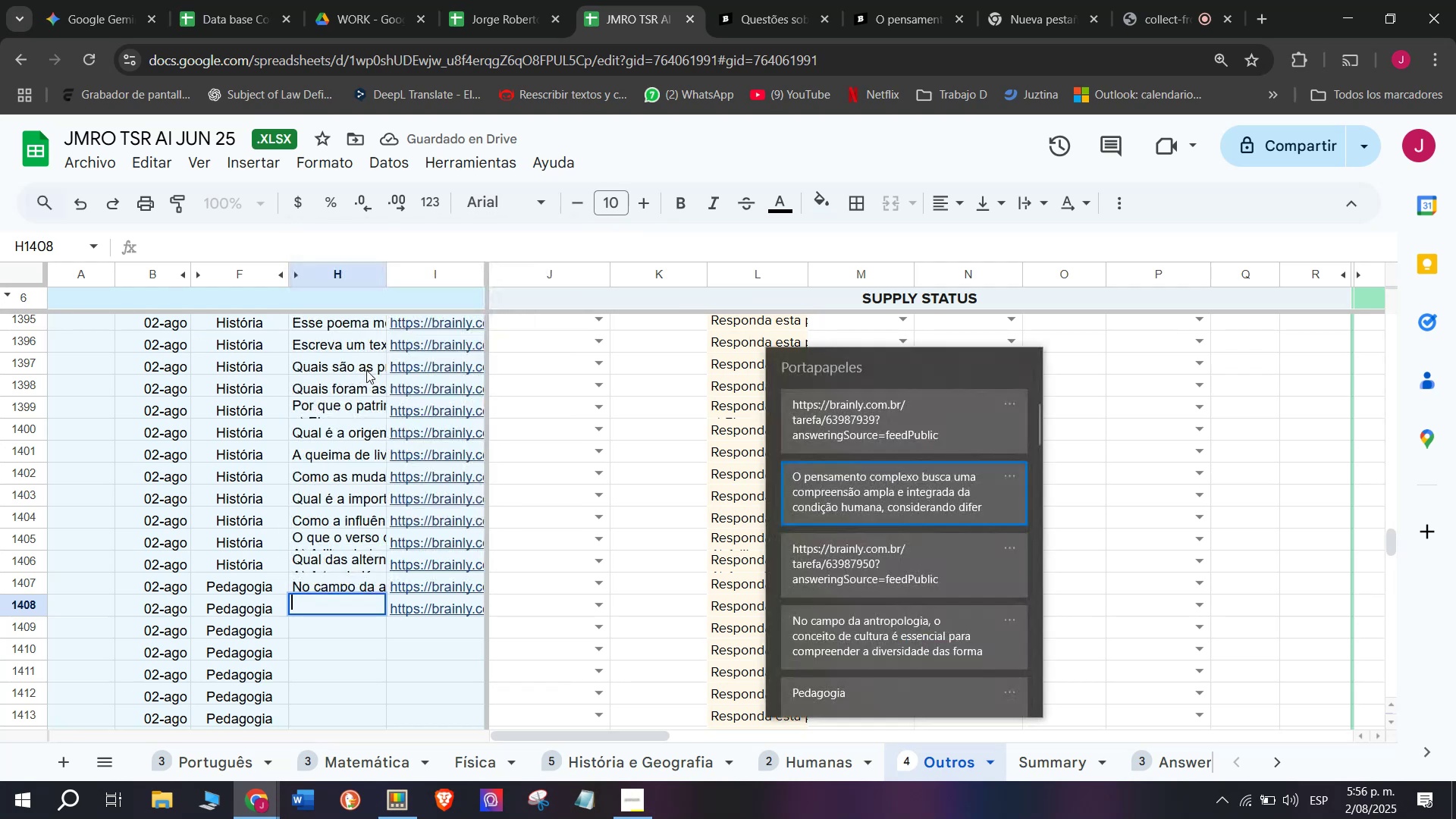 
key(Control+V)
 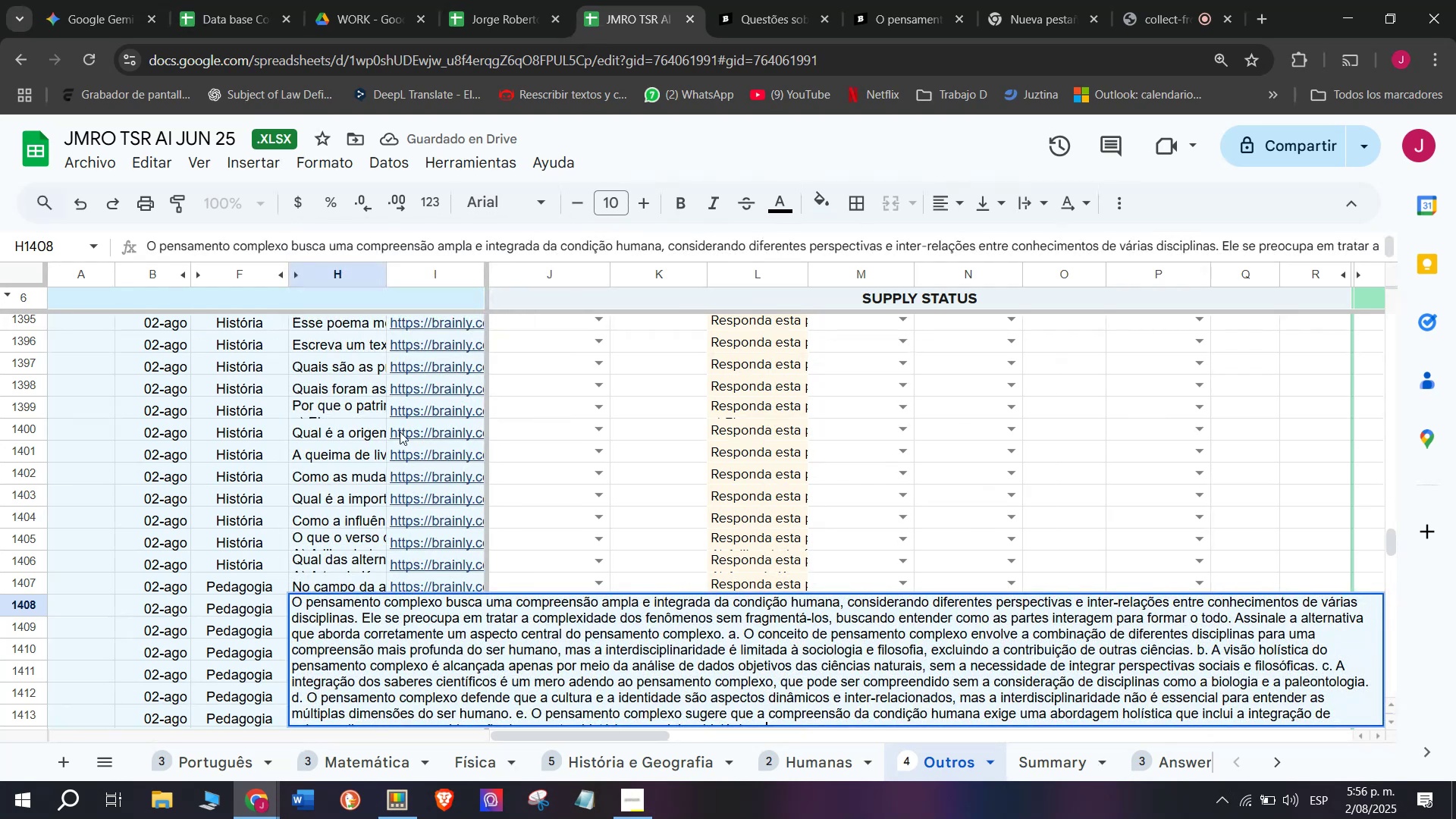 
key(Enter)
 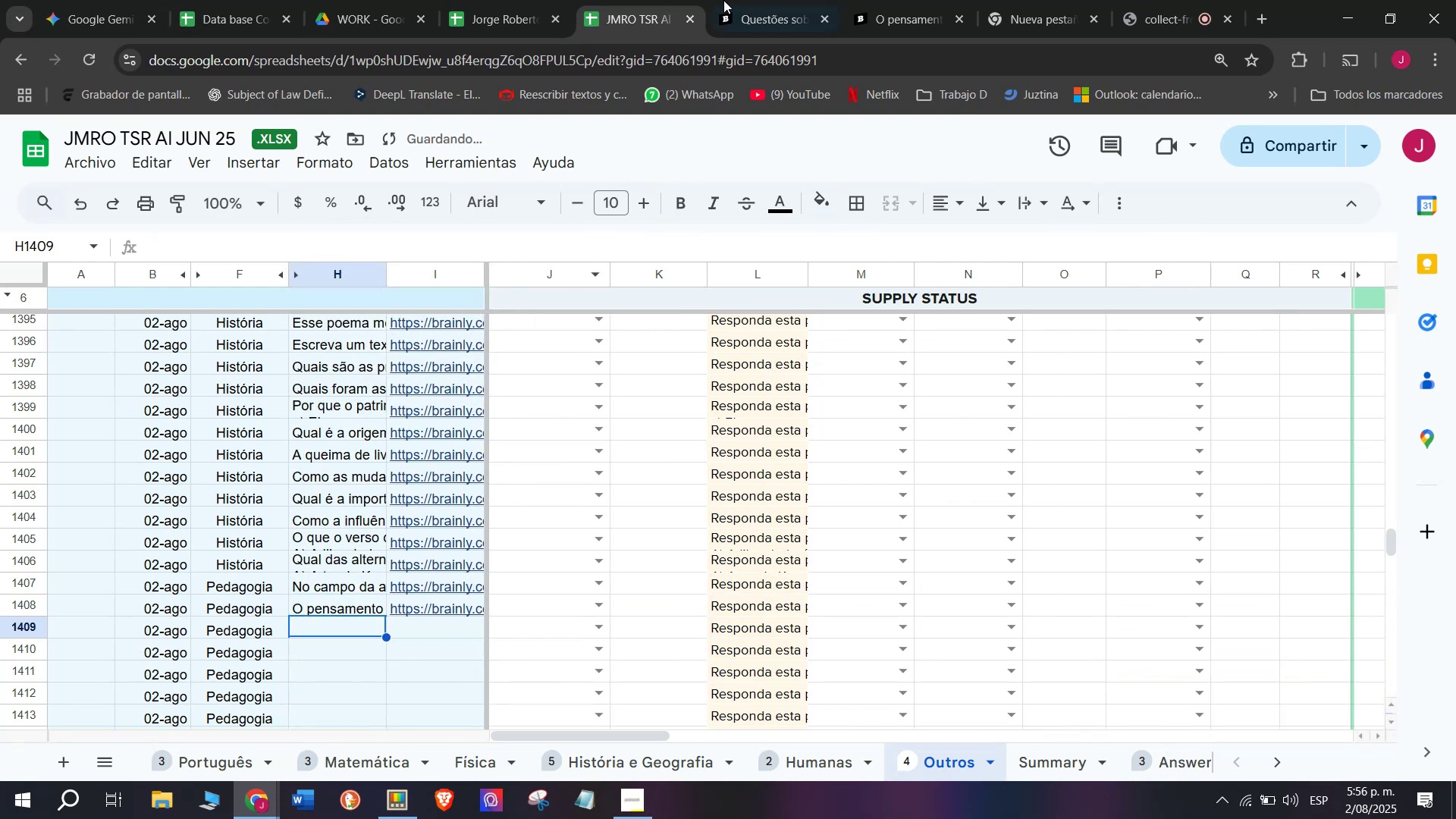 
left_click([792, 0])
 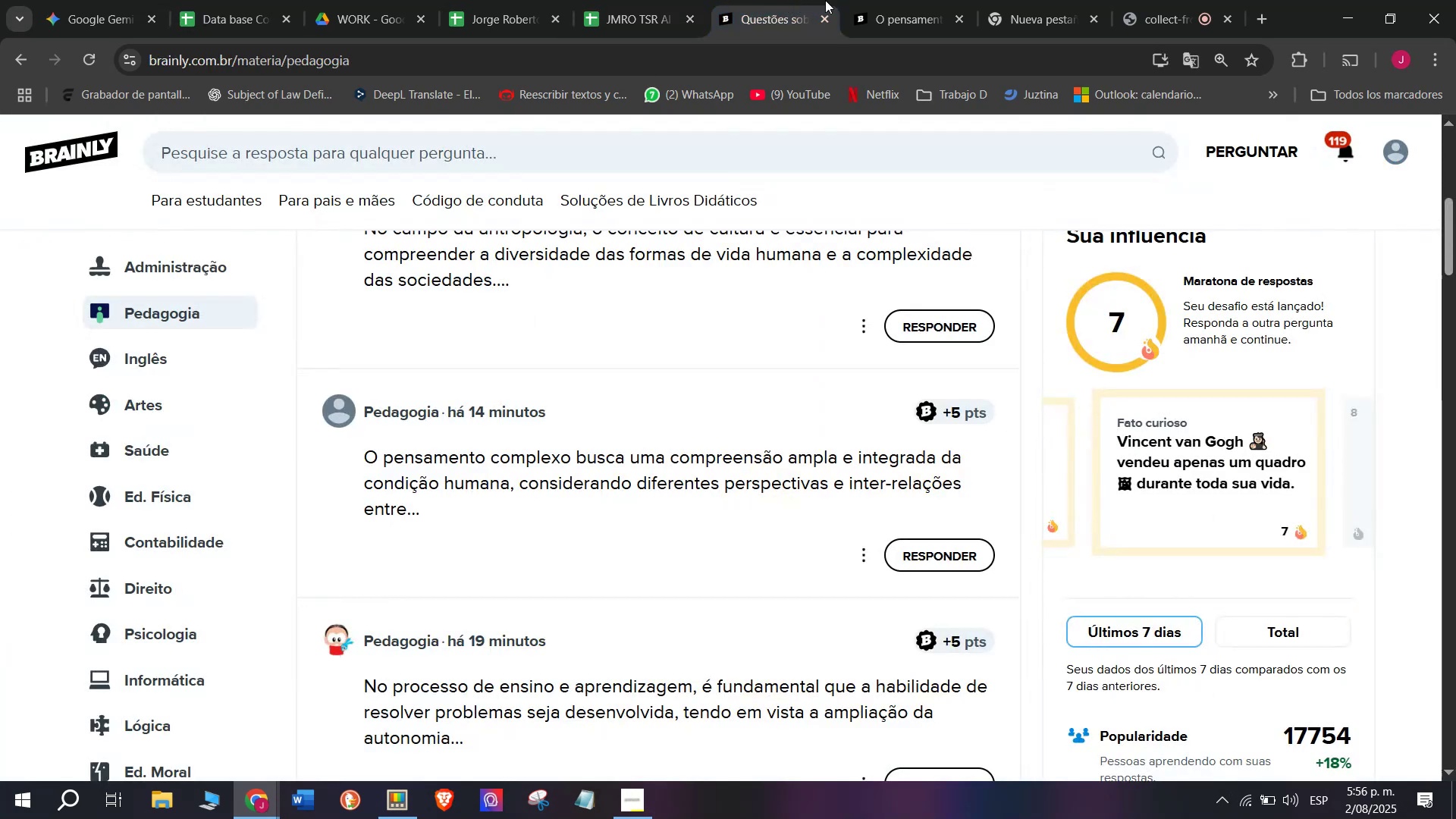 
left_click([882, 0])
 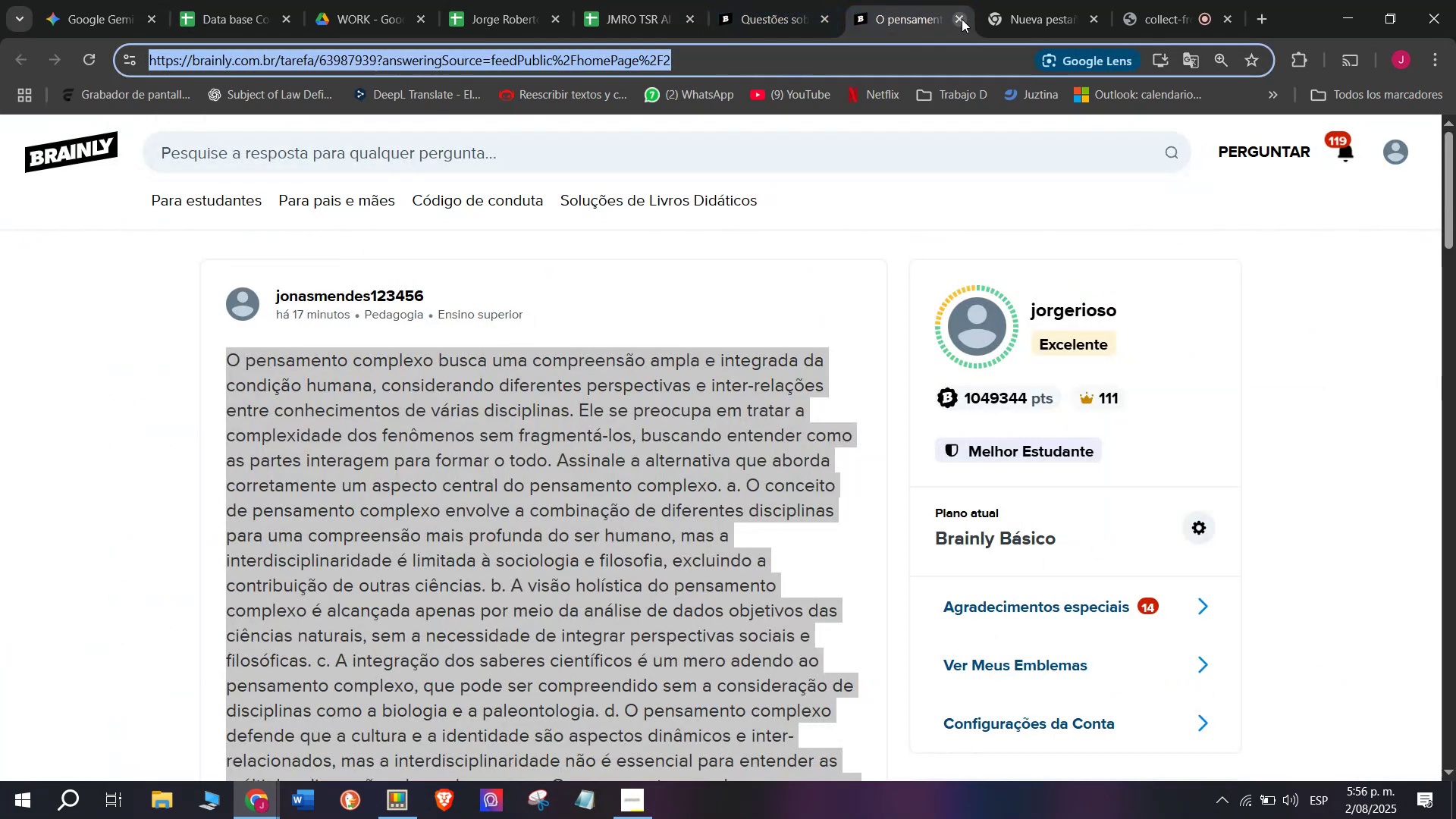 
double_click([783, 0])
 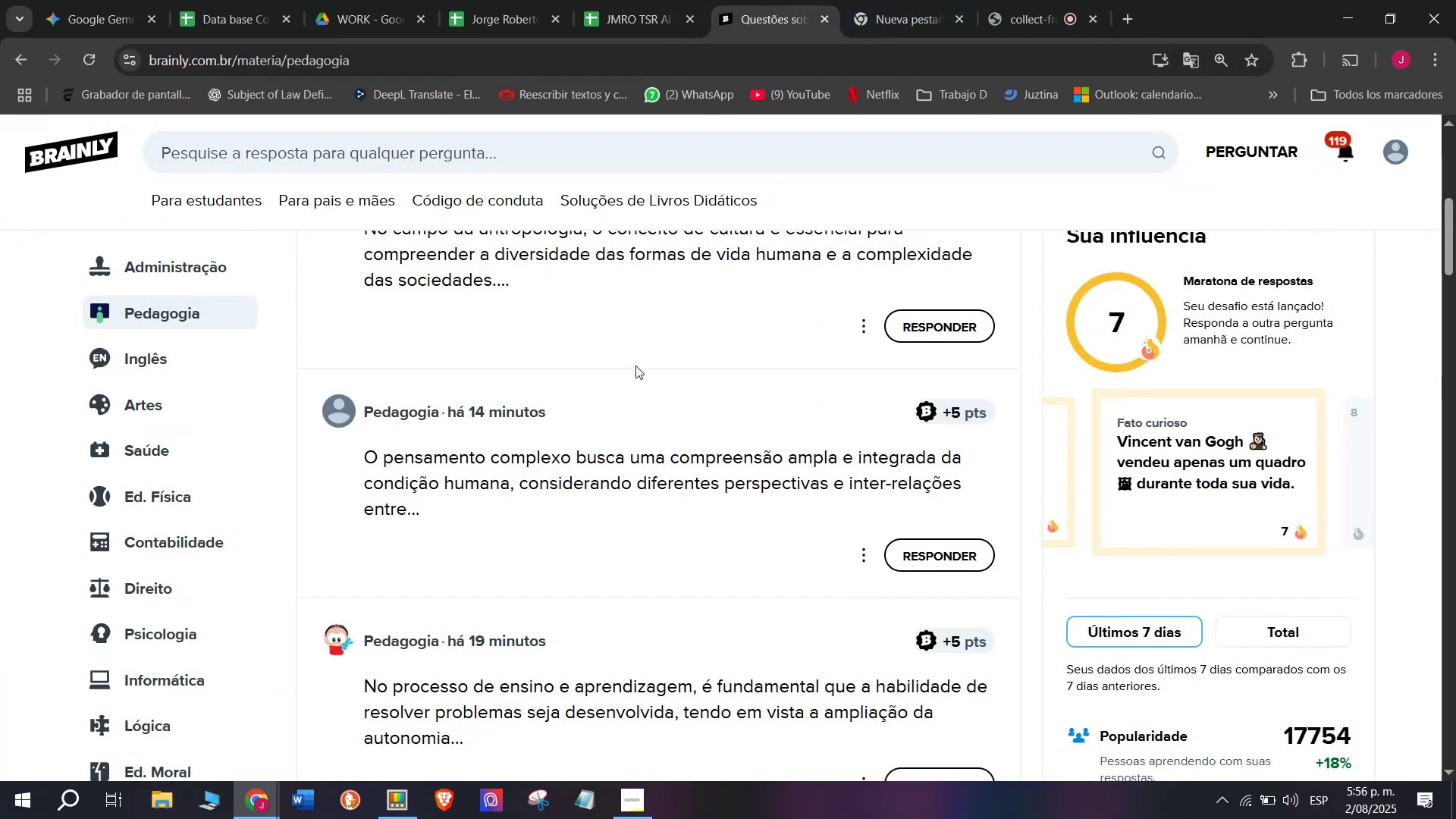 
scroll: coordinate [635, 366], scroll_direction: down, amount: 1.0
 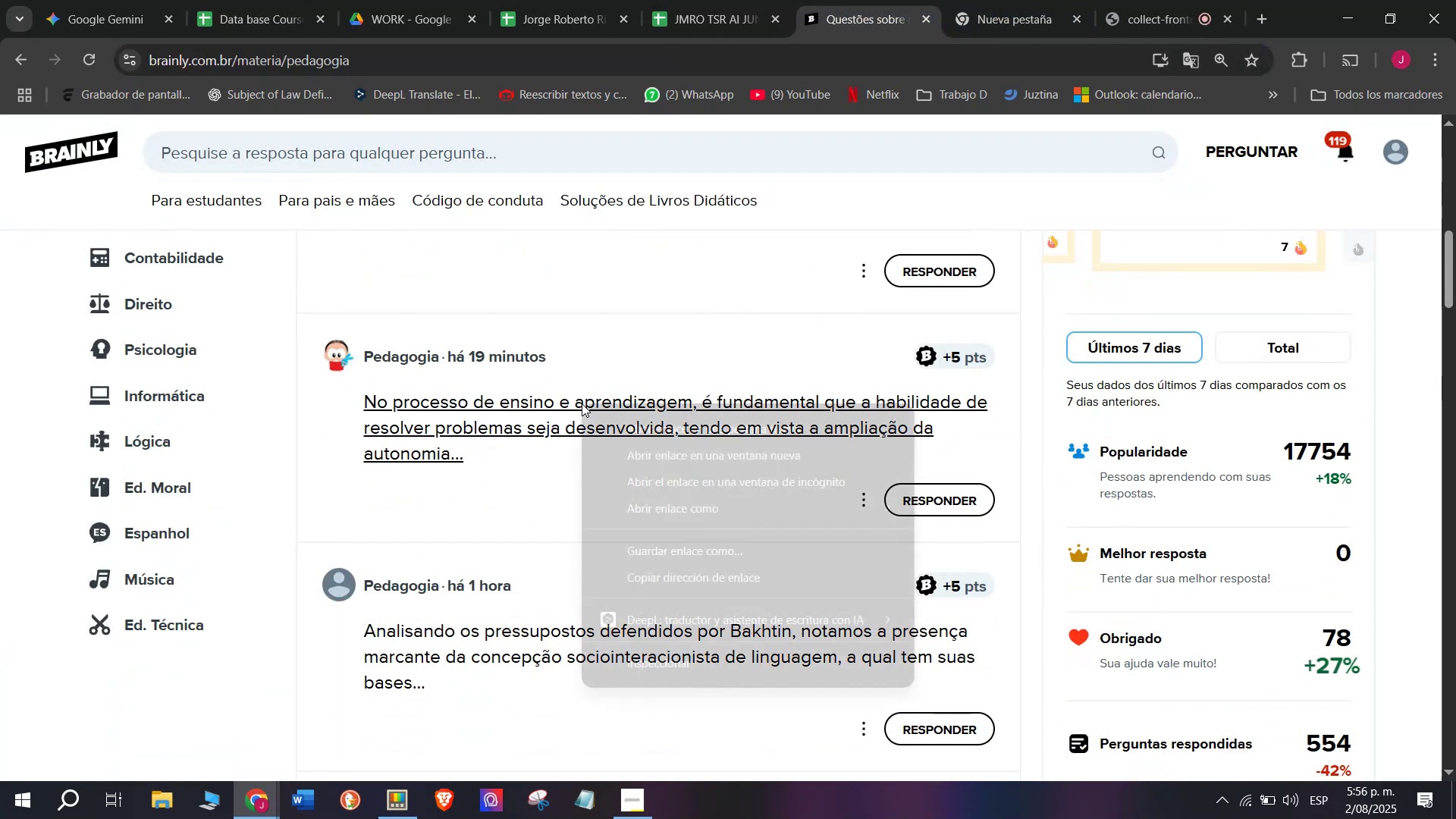 
left_click([625, 425])
 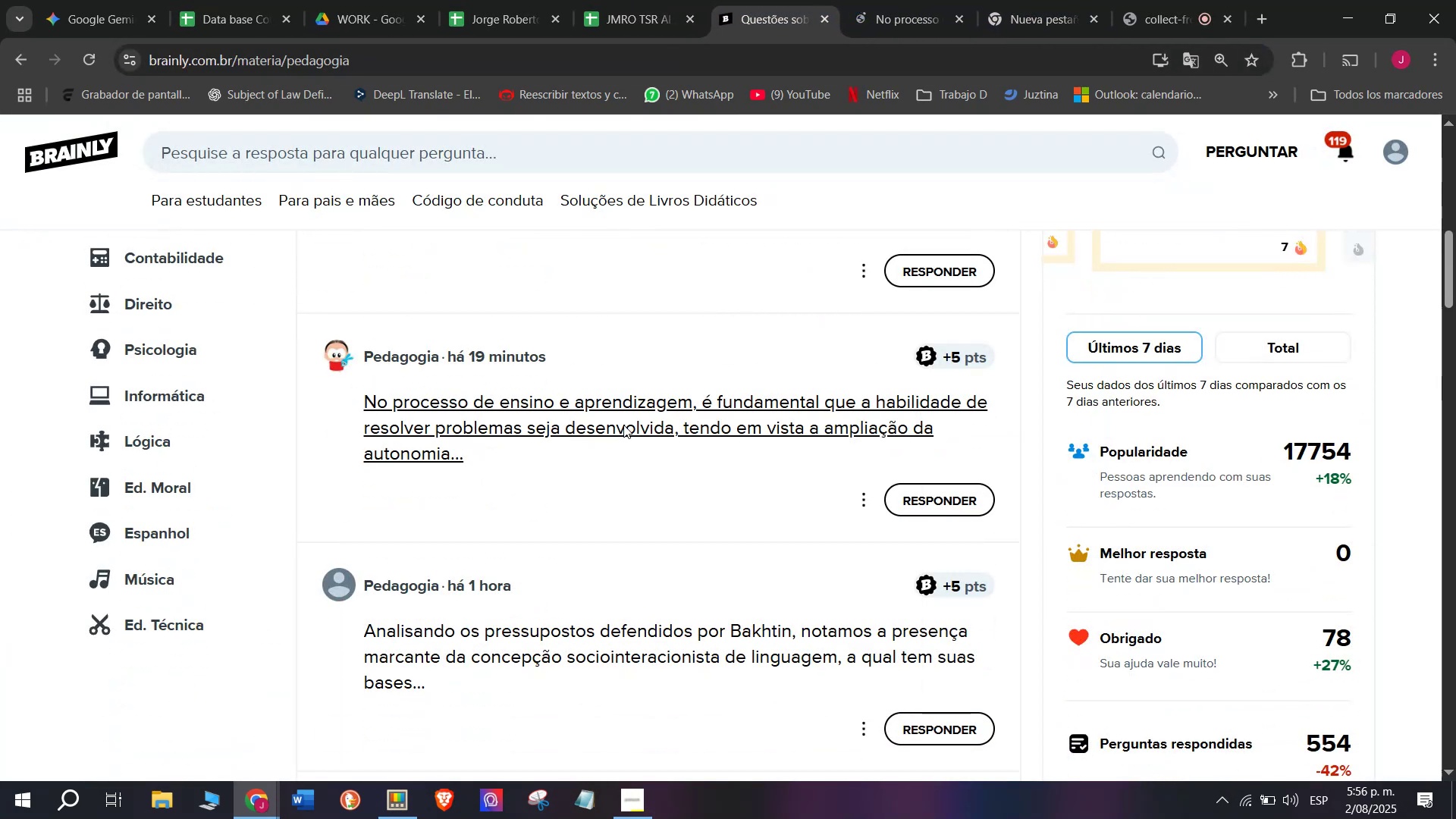 
left_click([905, 0])
 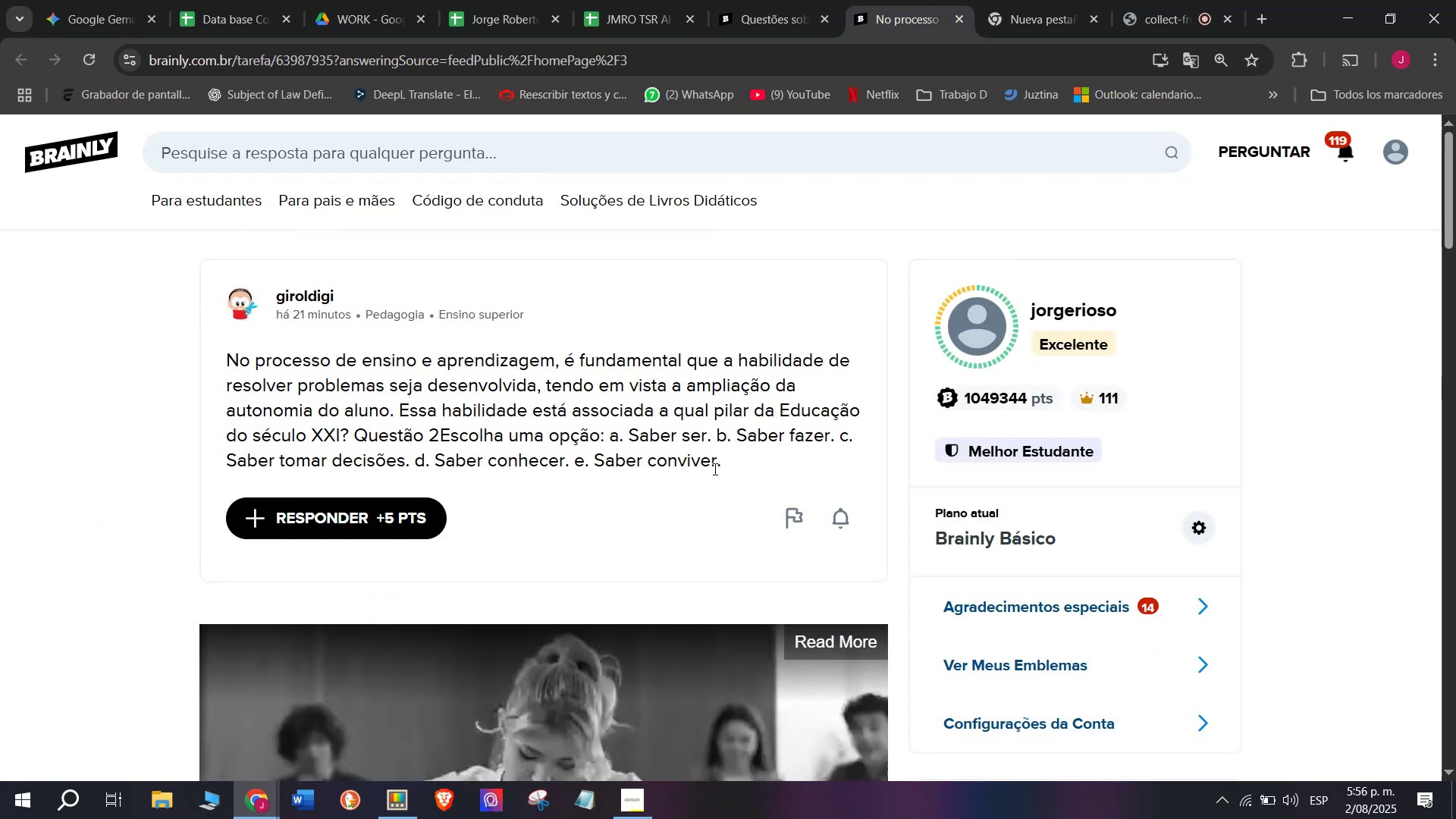 
left_click_drag(start_coordinate=[726, 466], to_coordinate=[217, 356])
 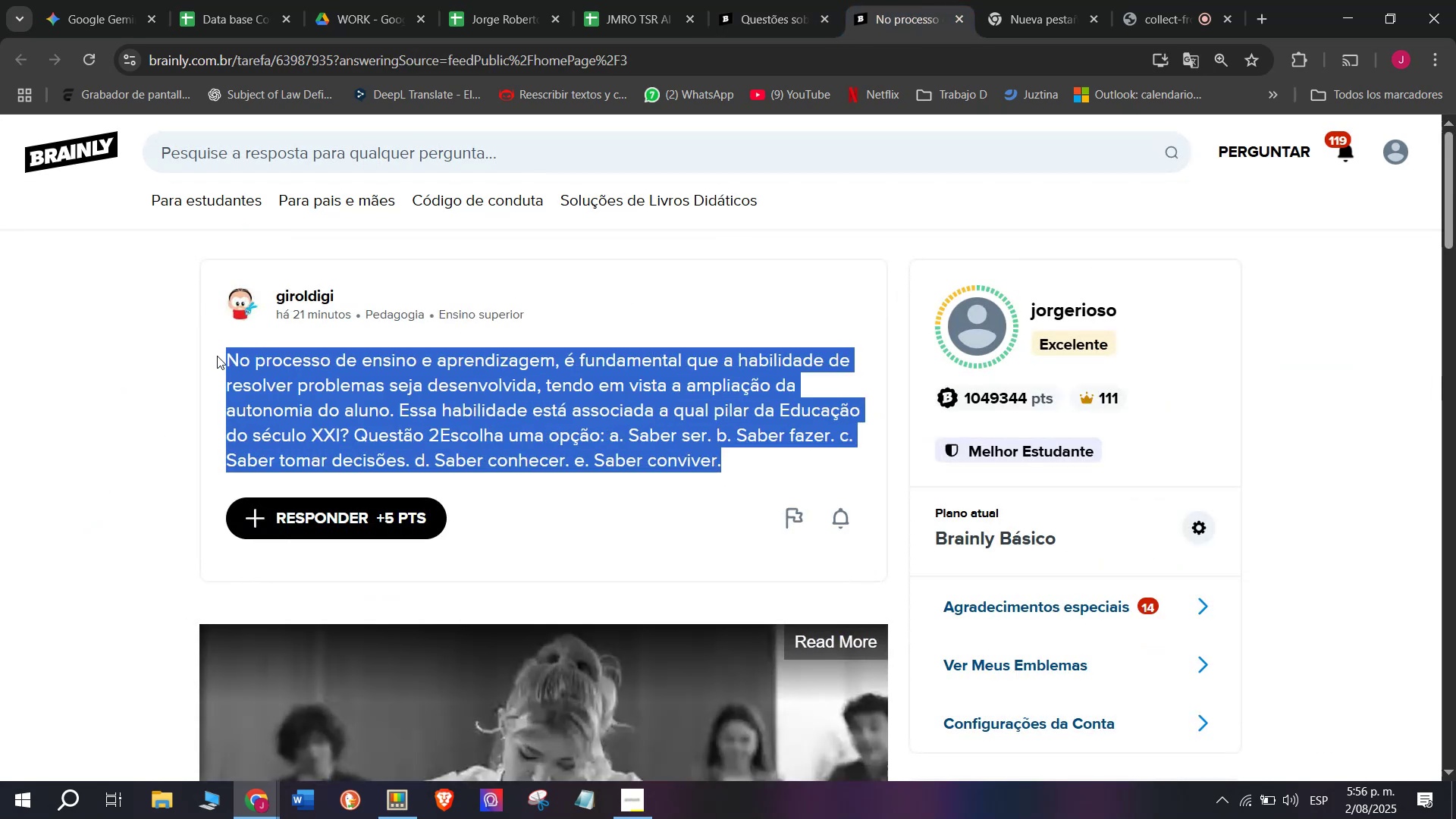 
key(Control+C)
 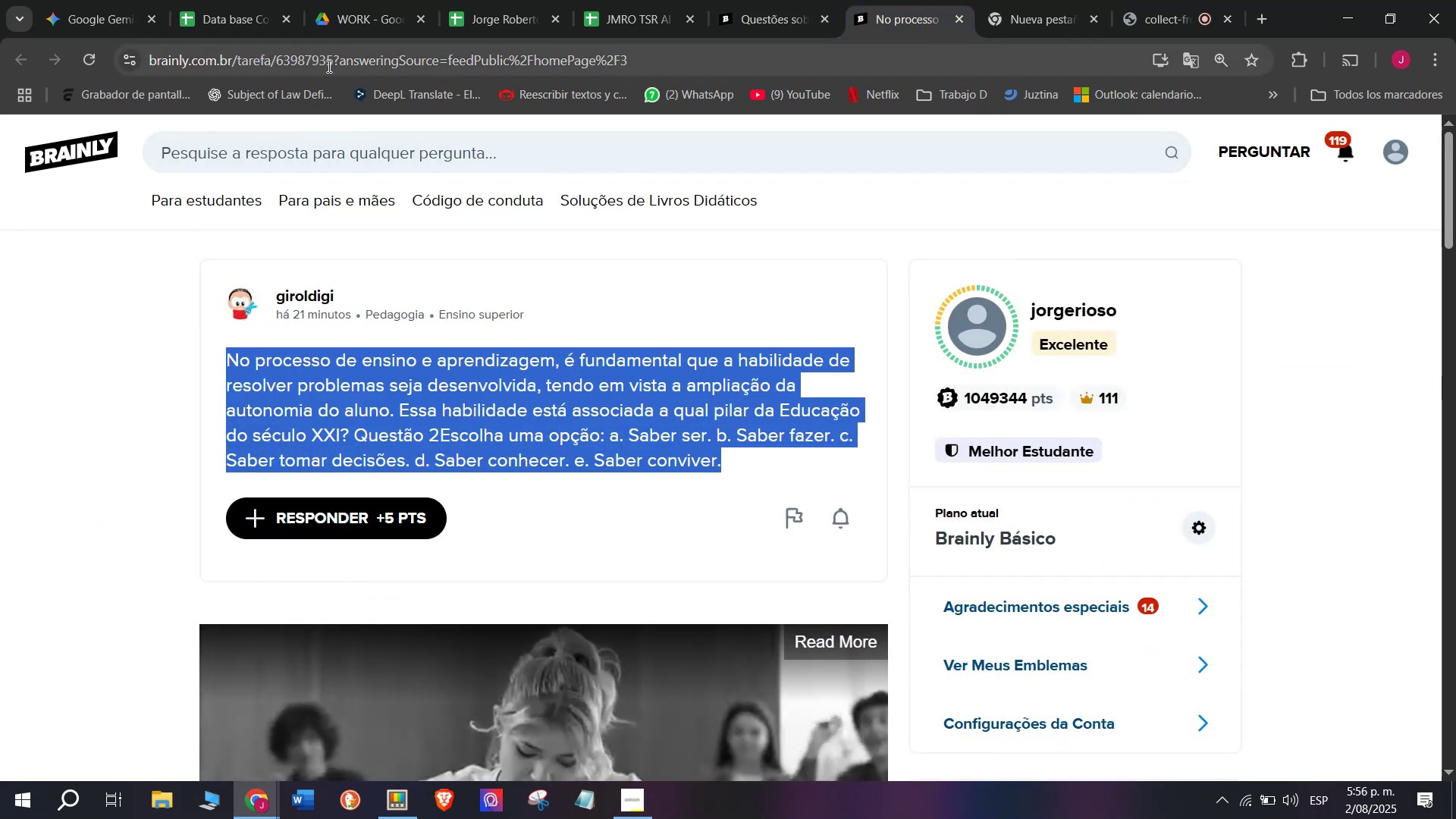 
double_click([328, 65])
 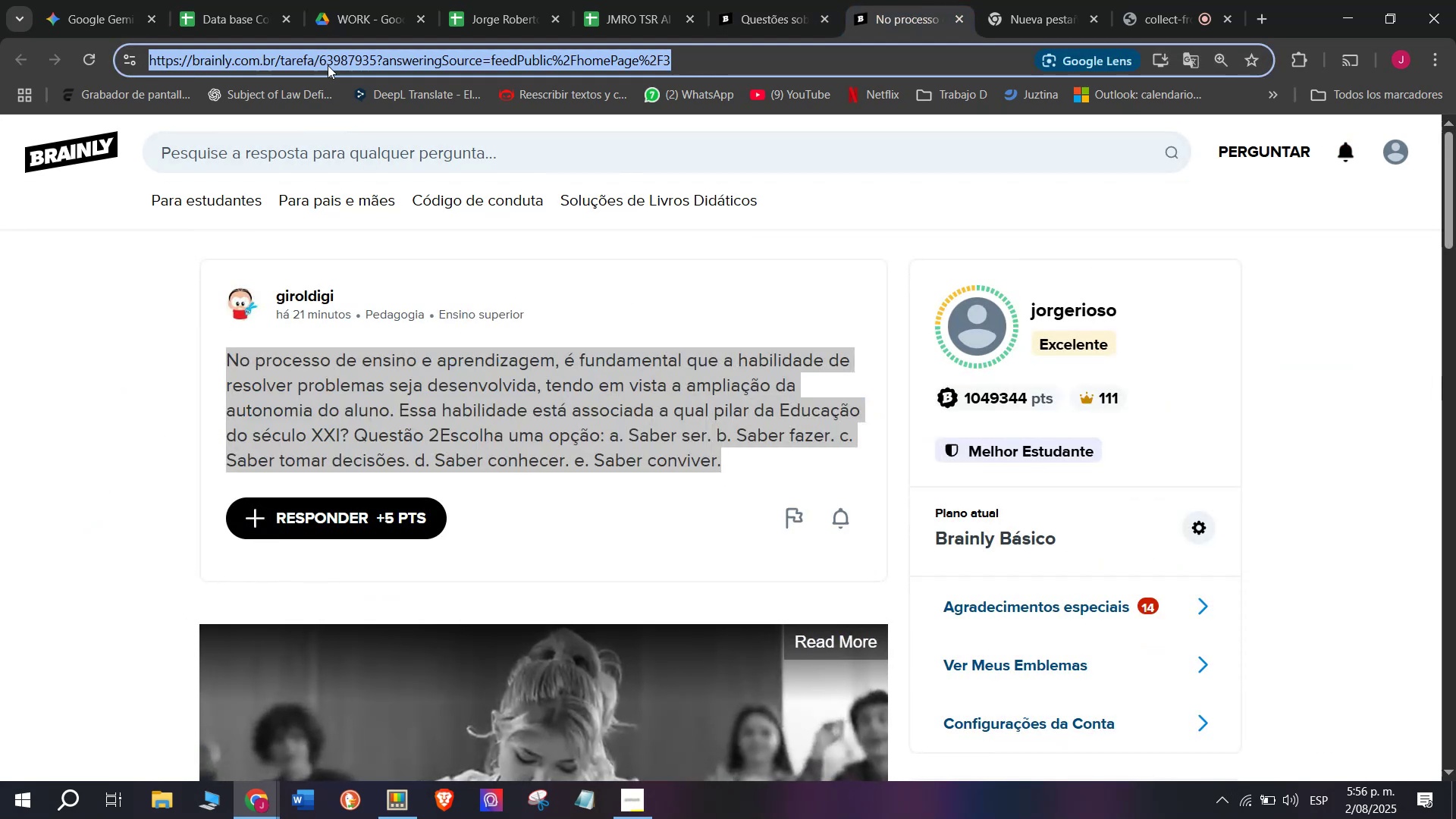 
triple_click([328, 65])
 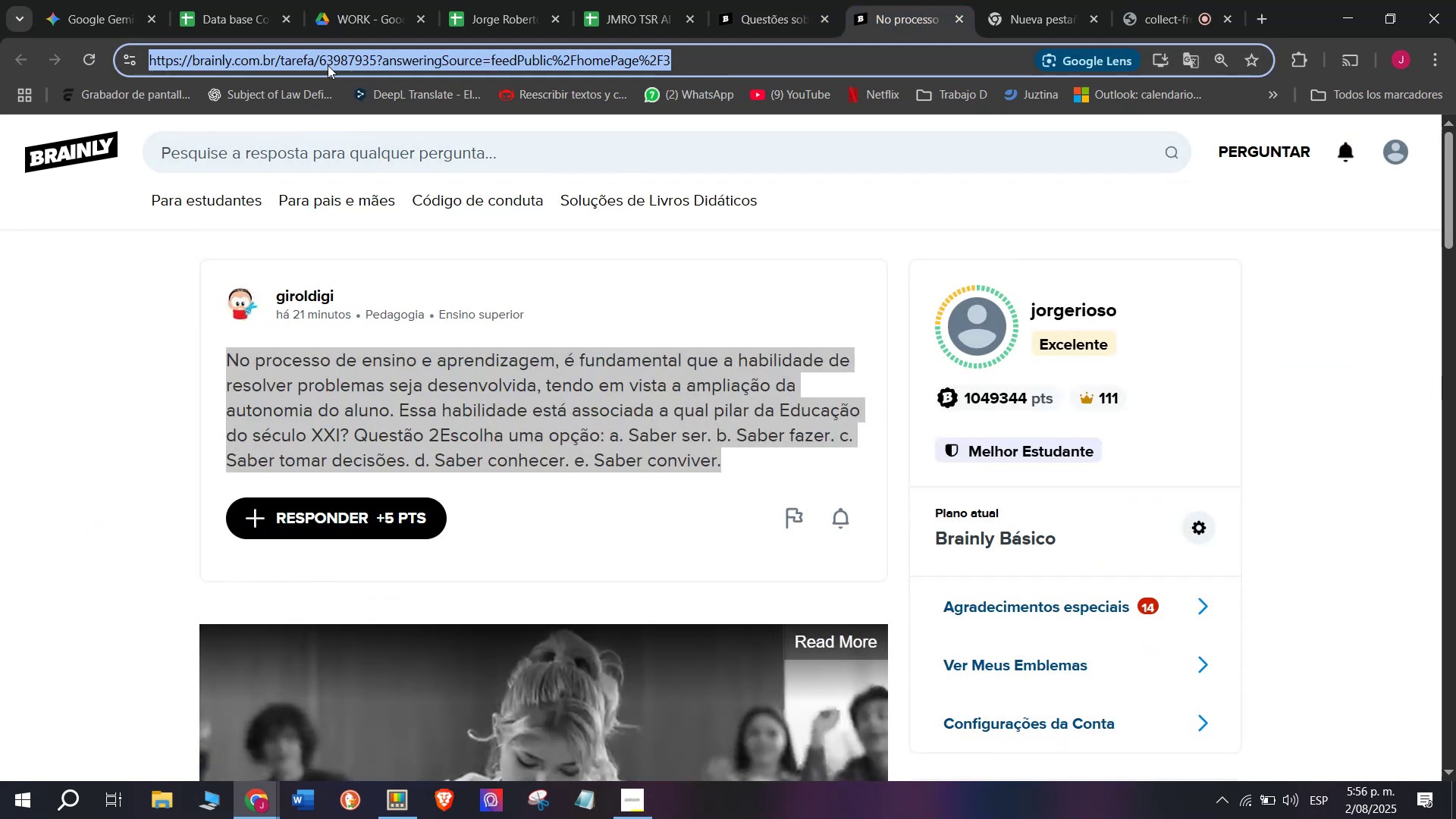 
key(Control+C)
 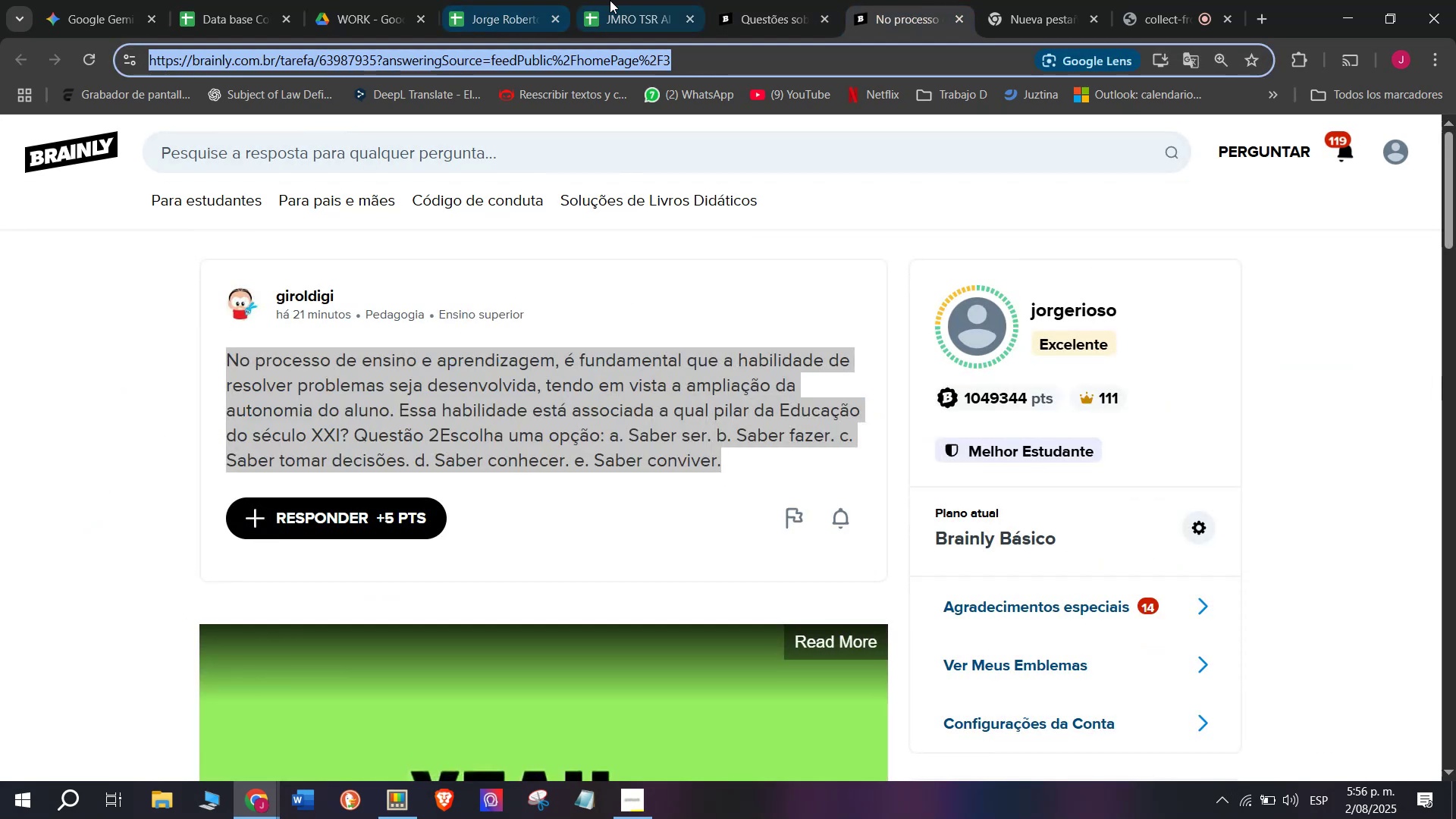 
left_click([645, 0])
 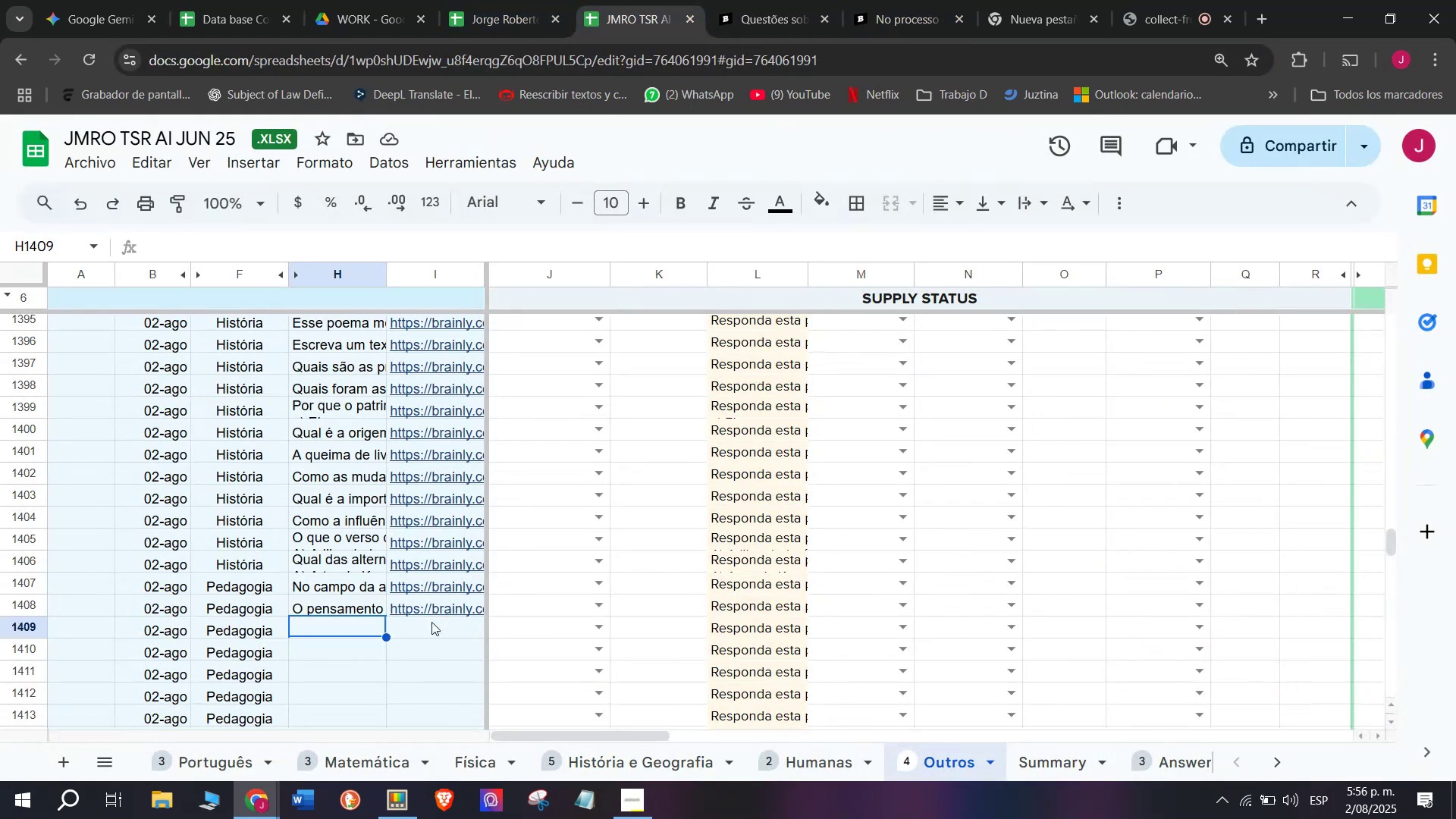 
double_click([431, 622])
 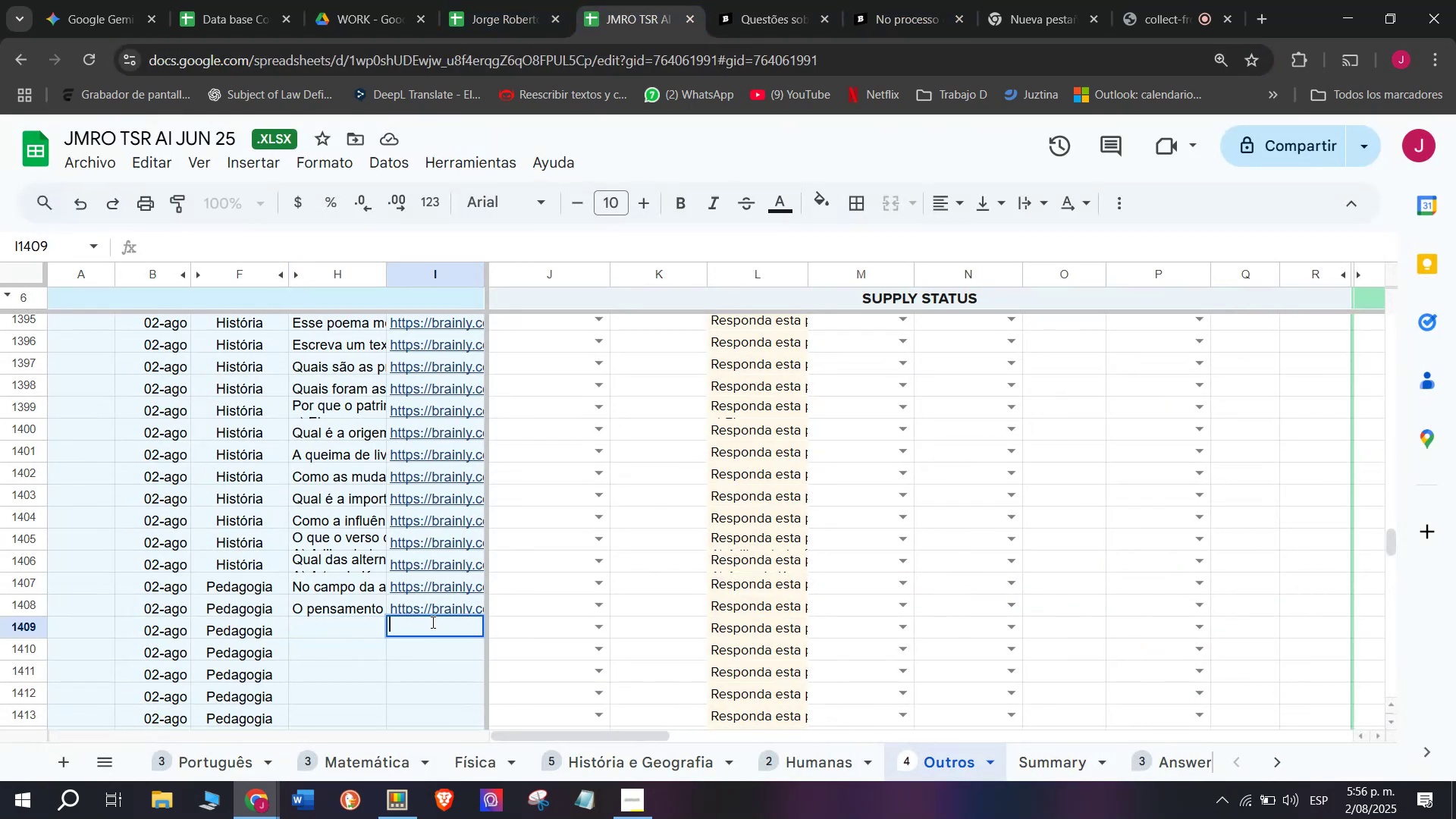 
key(Control+V)
 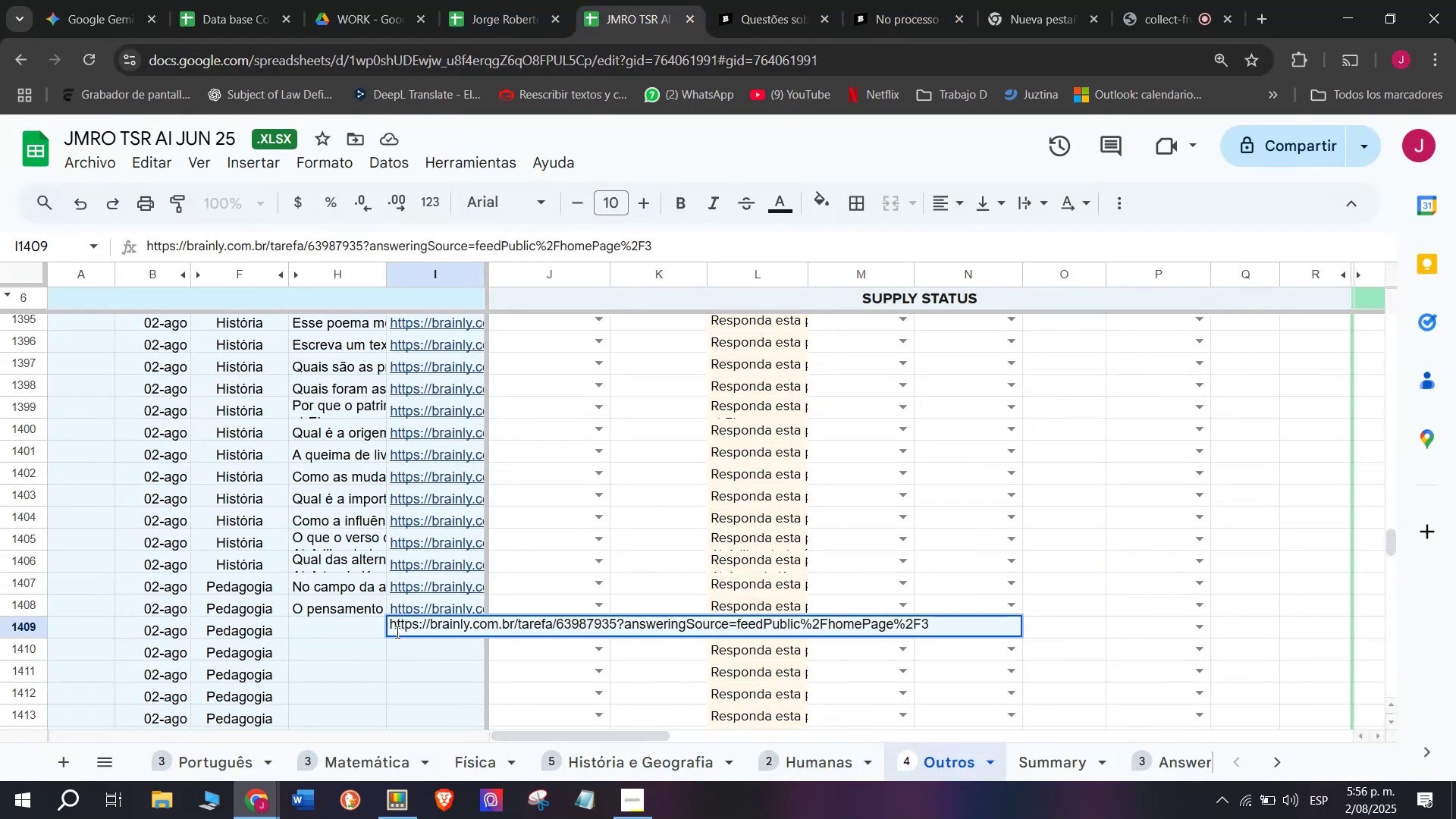 
key(Enter)
 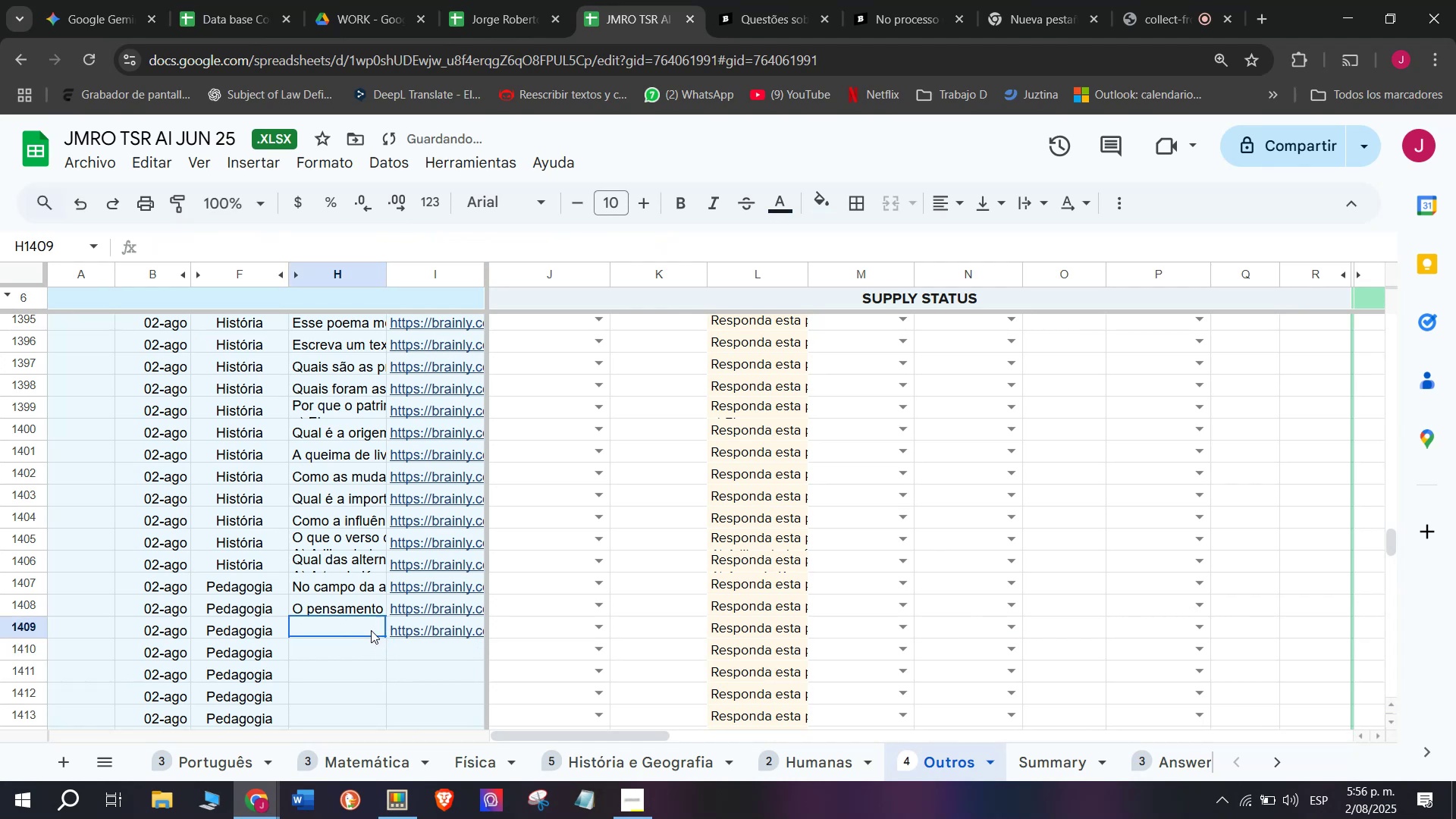 
double_click([371, 630])
 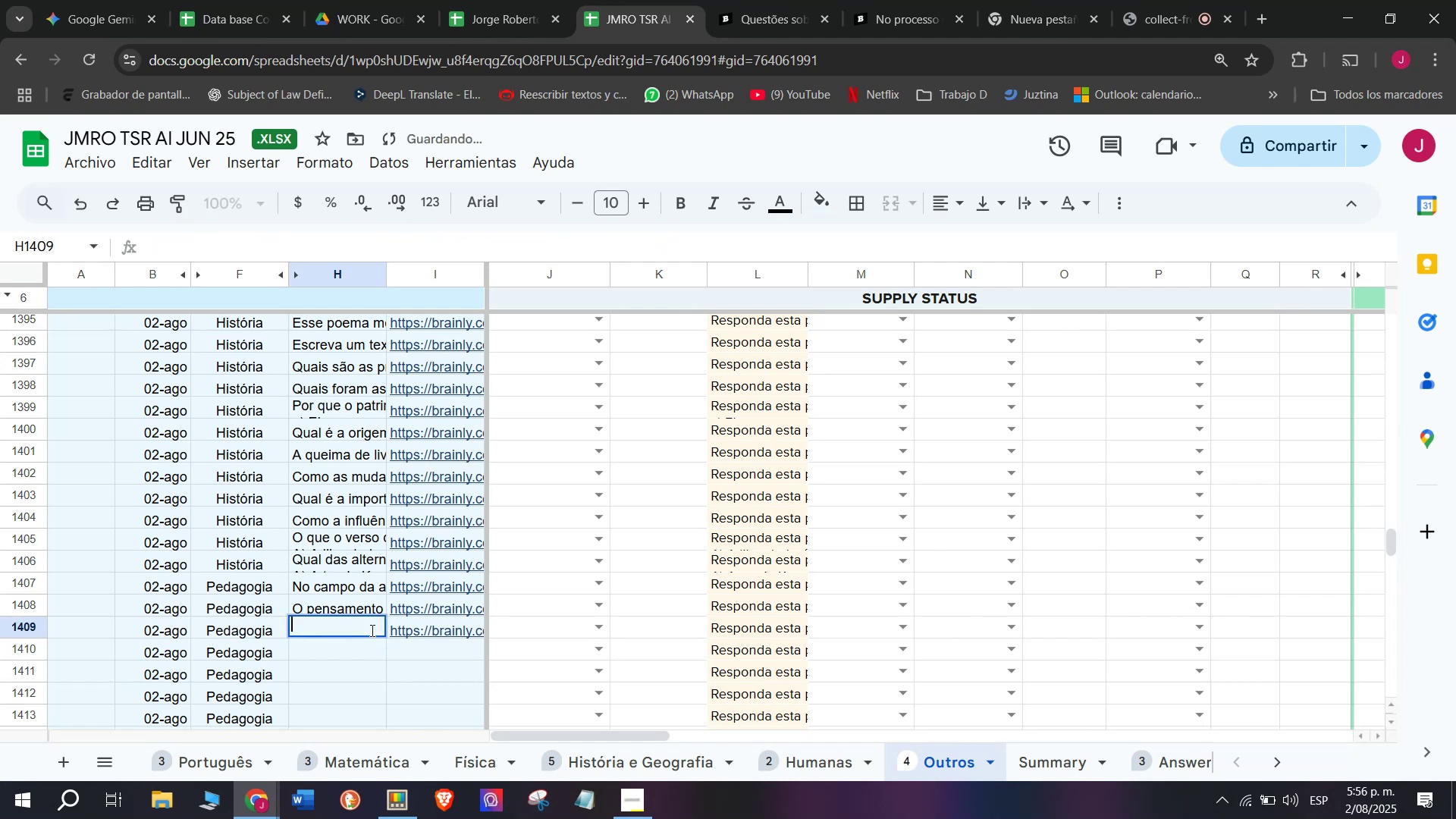 
key(Meta+V)
 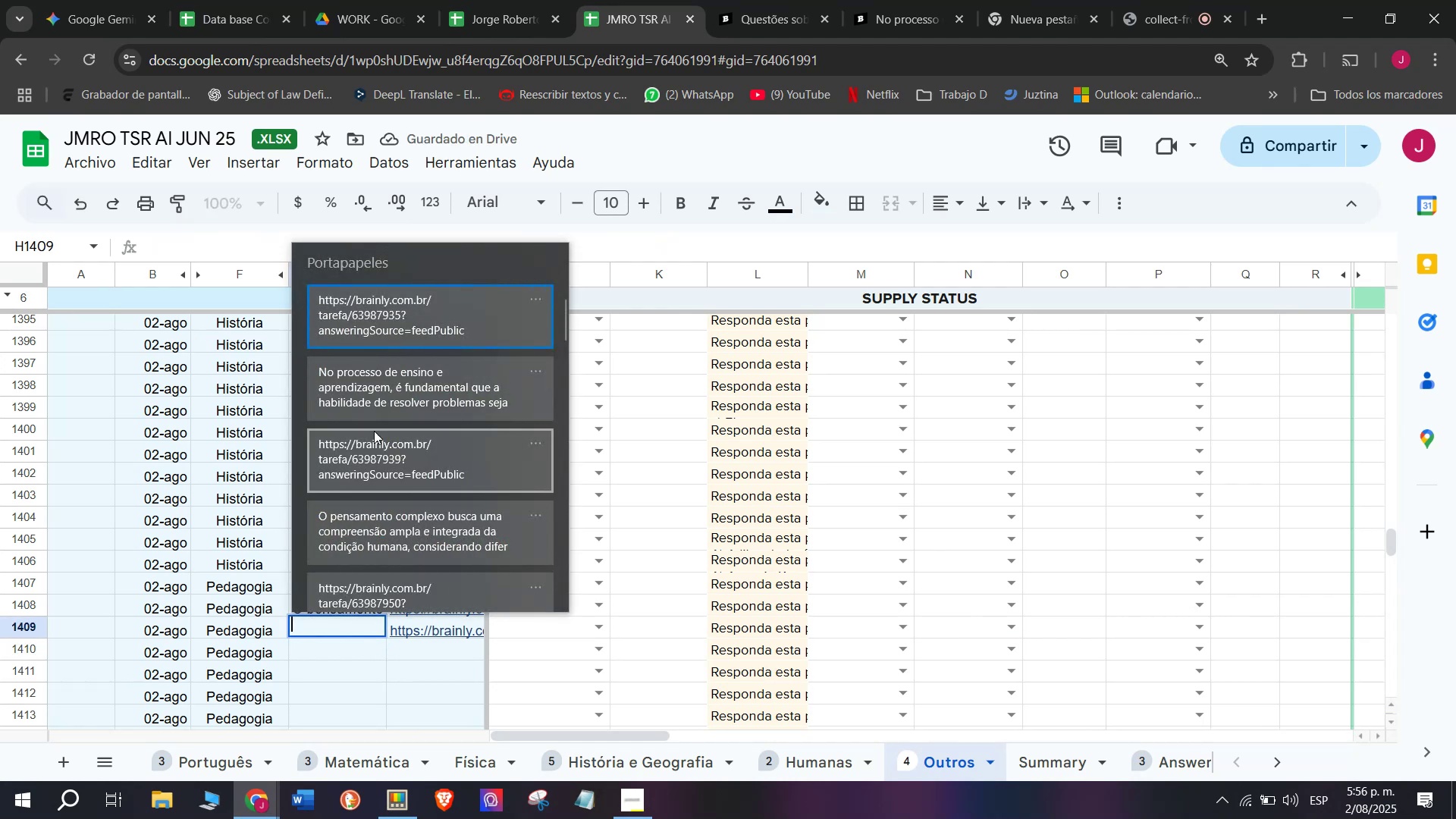 
left_click([372, 397])
 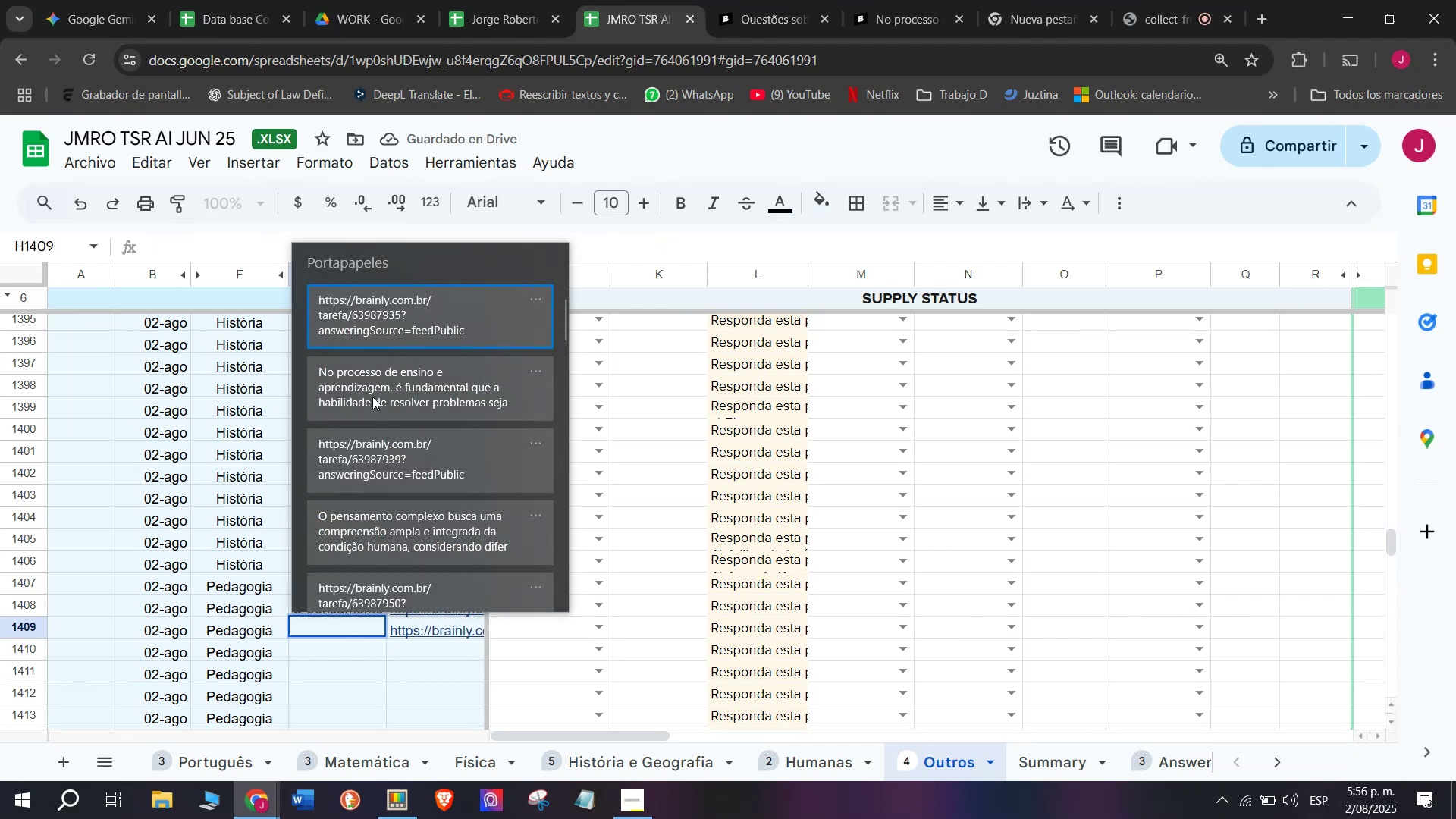 
key(Control+ControlLeft)
 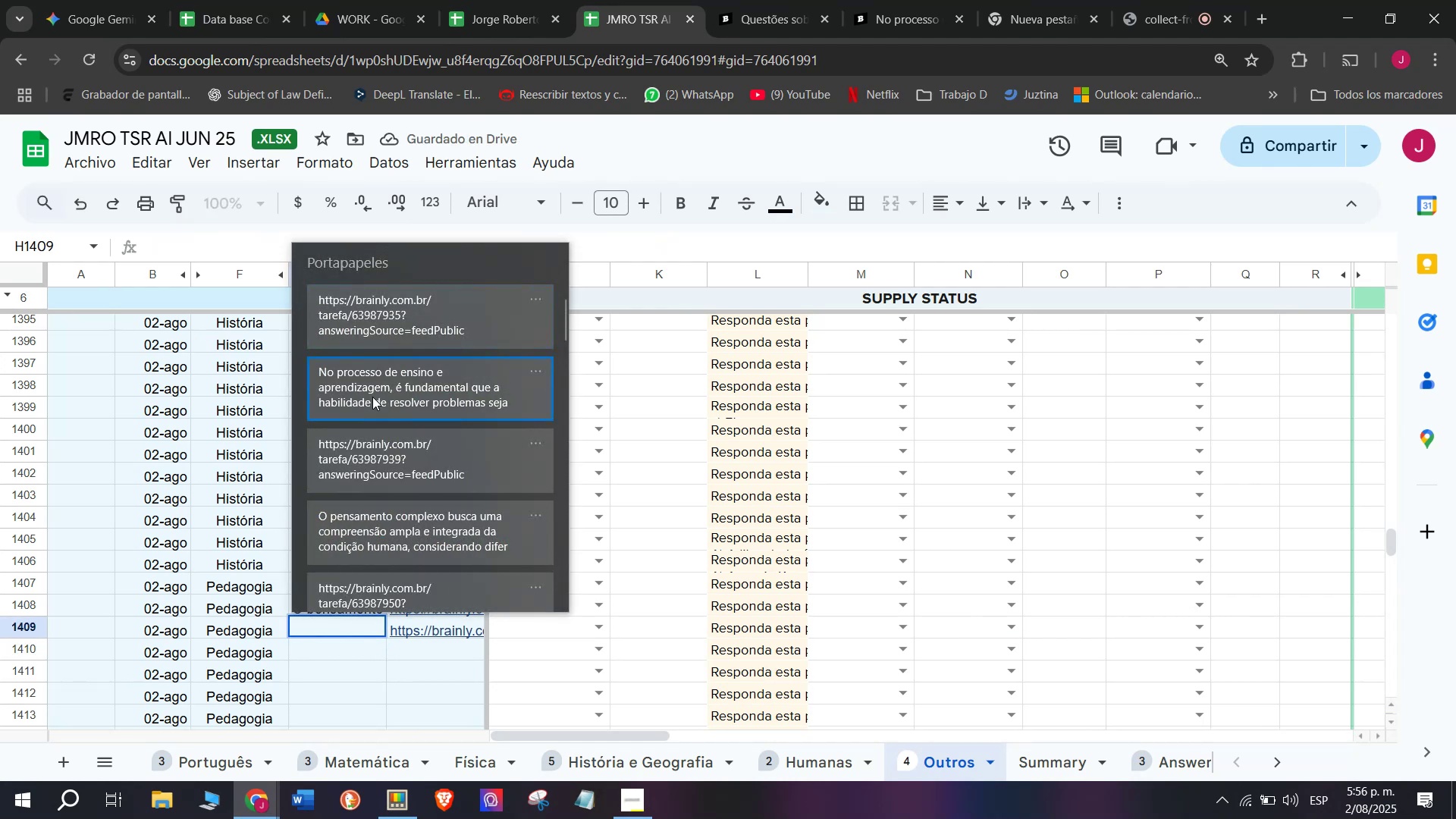 
key(Control+V)
 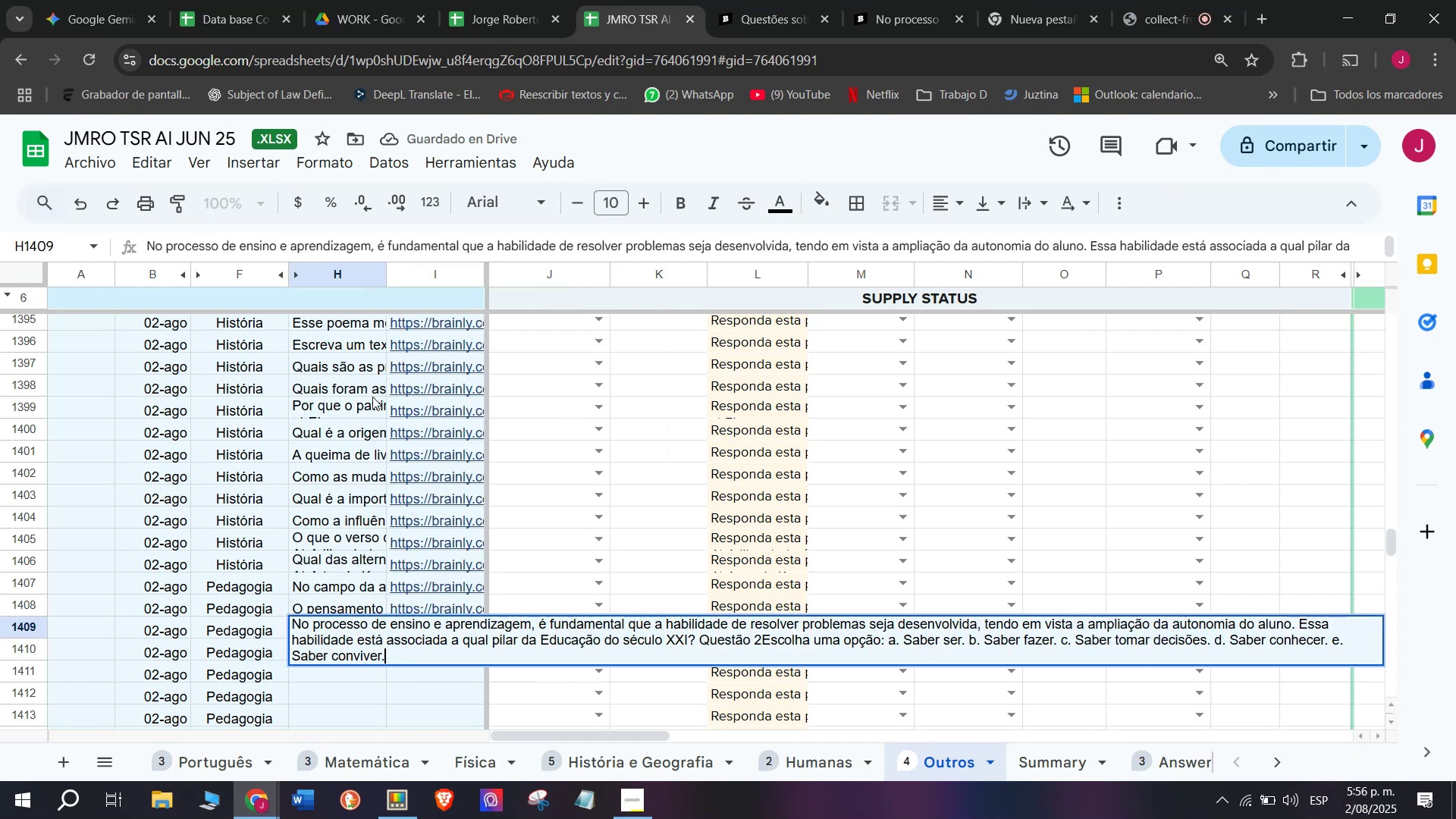 
key(Enter)
 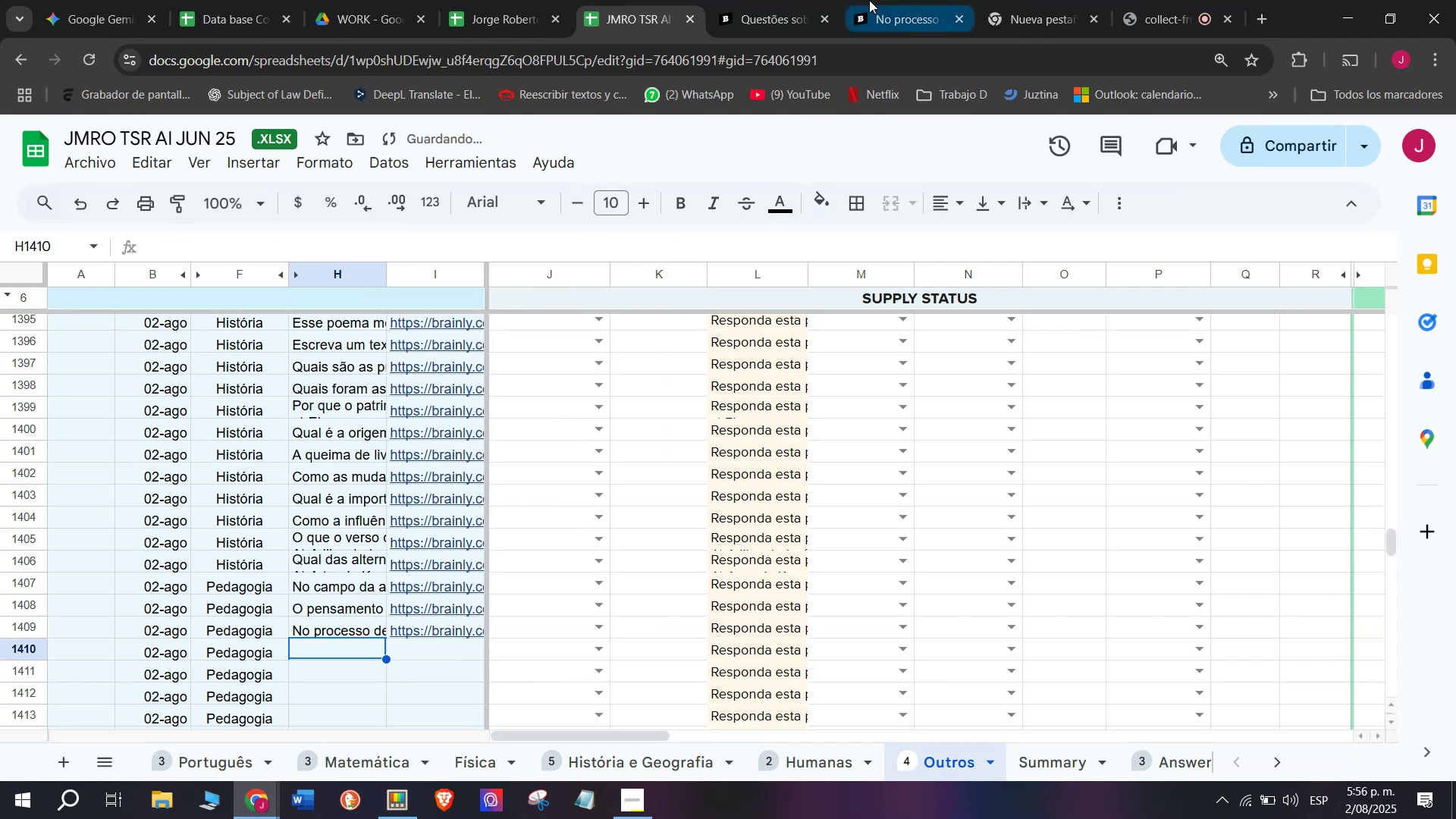 
left_click([790, 0])
 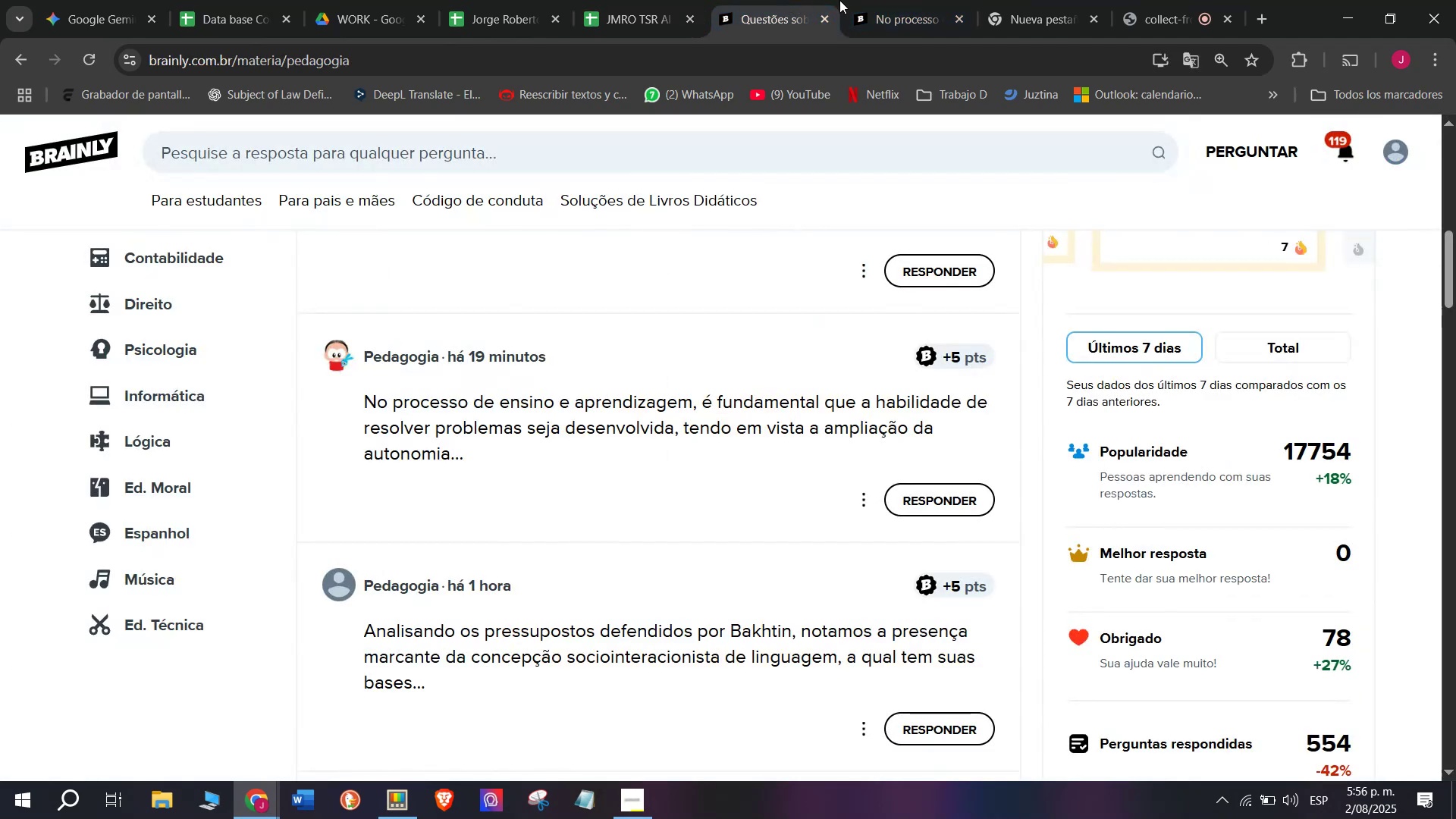 
left_click([908, 0])
 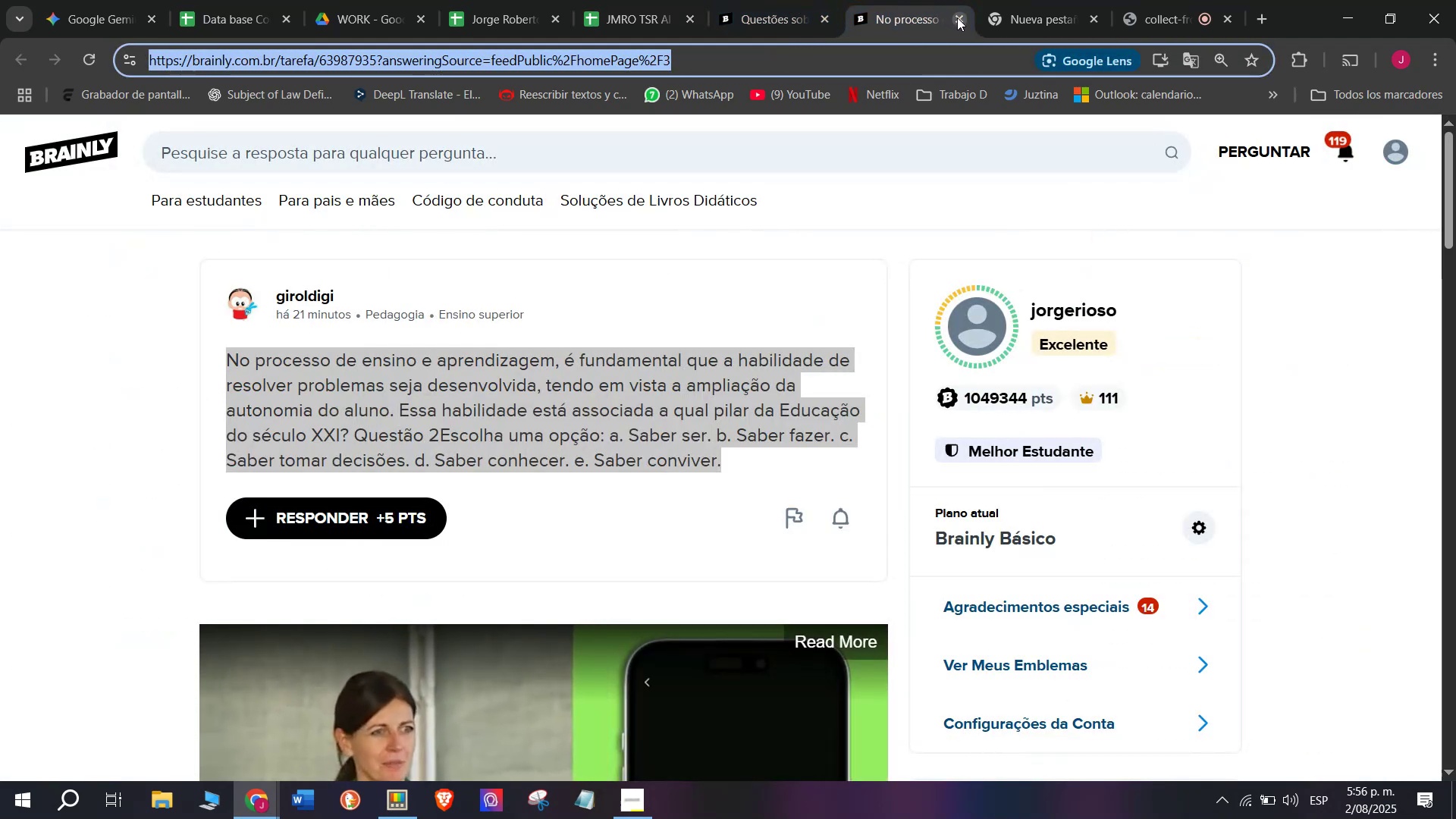 
double_click([773, 0])
 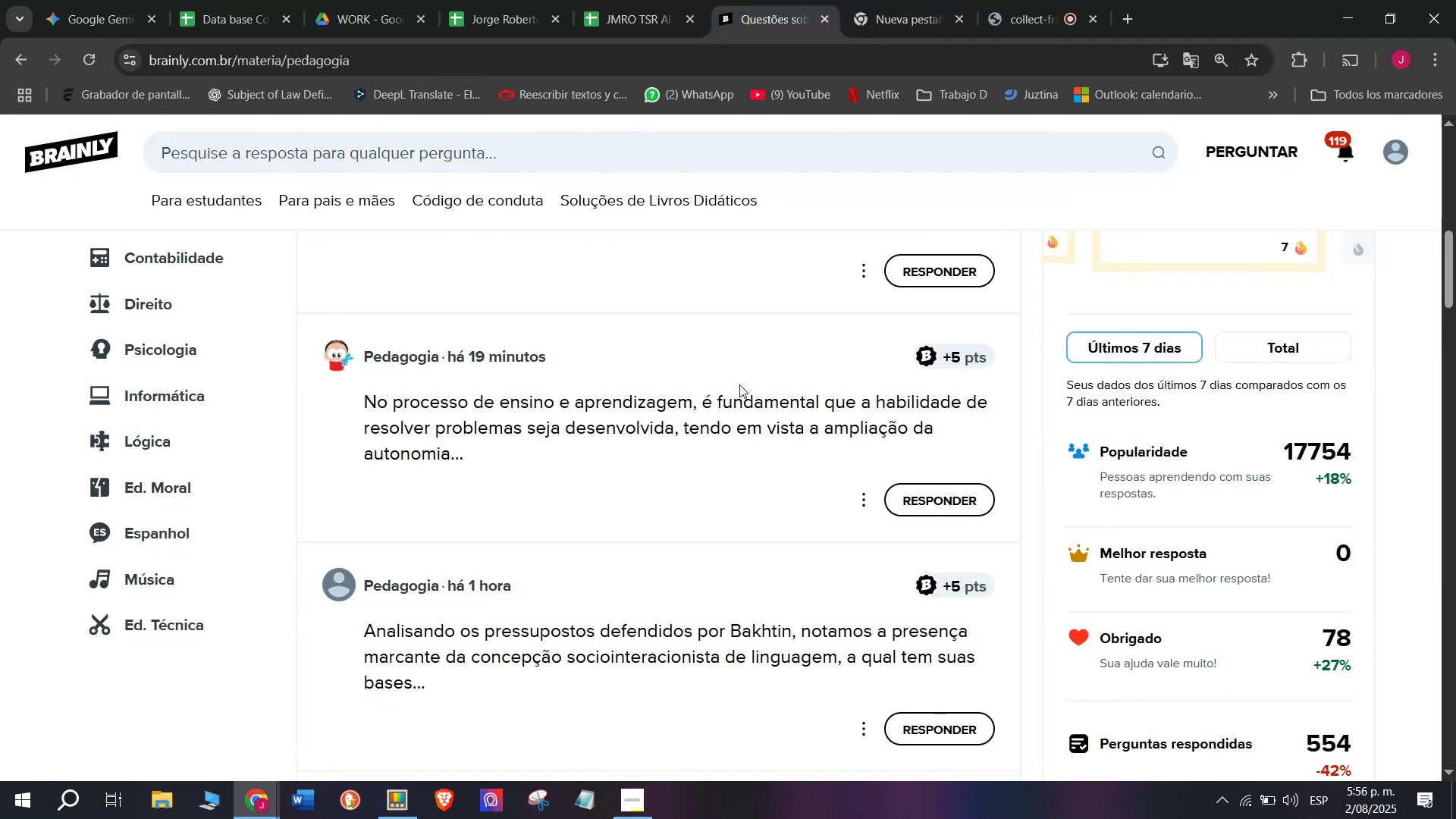 
scroll: coordinate [739, 386], scroll_direction: down, amount: 1.0
 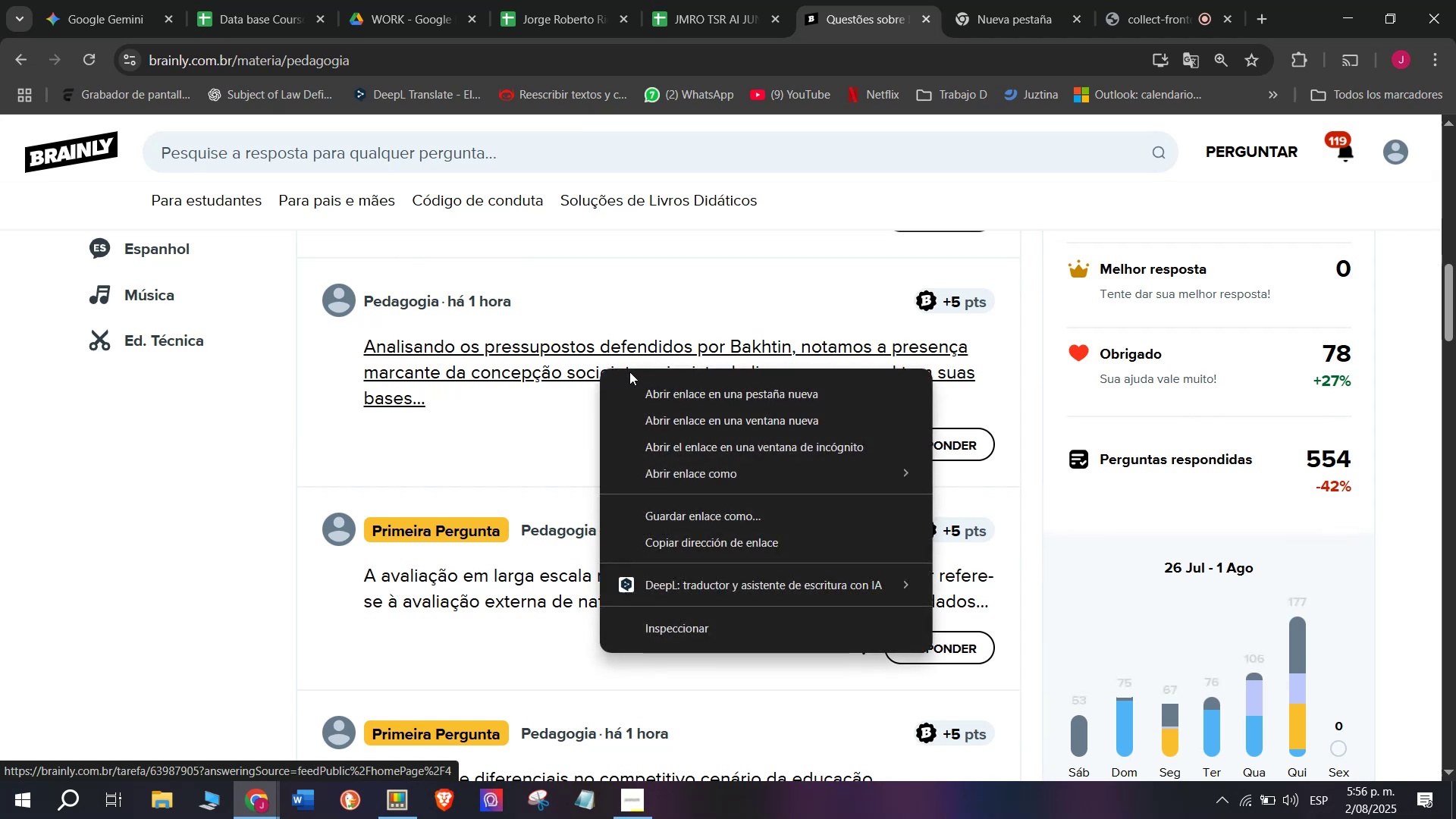 
left_click([654, 394])
 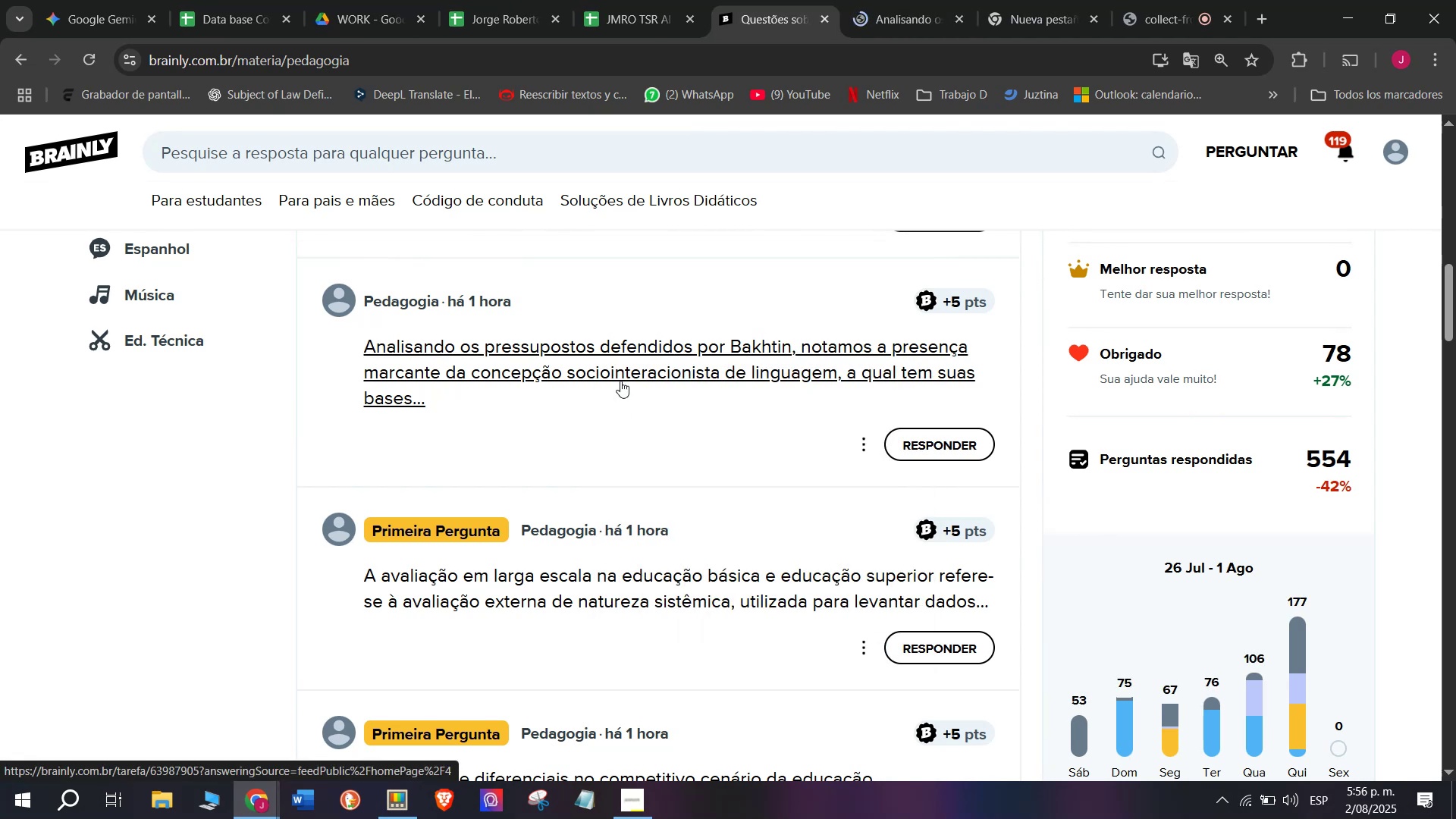 
left_click([945, 0])
 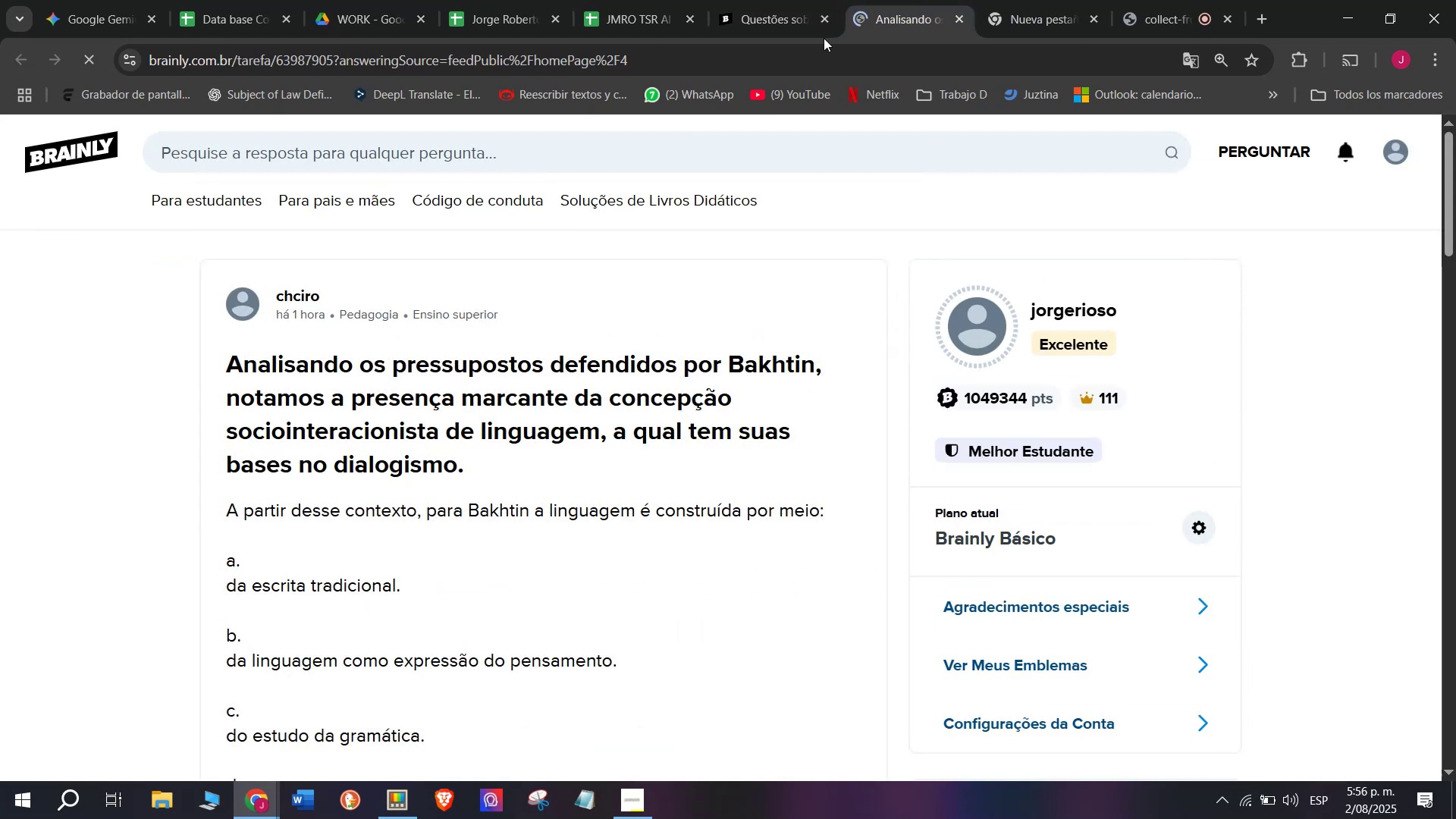 
scroll: coordinate [443, 391], scroll_direction: down, amount: 1.0
 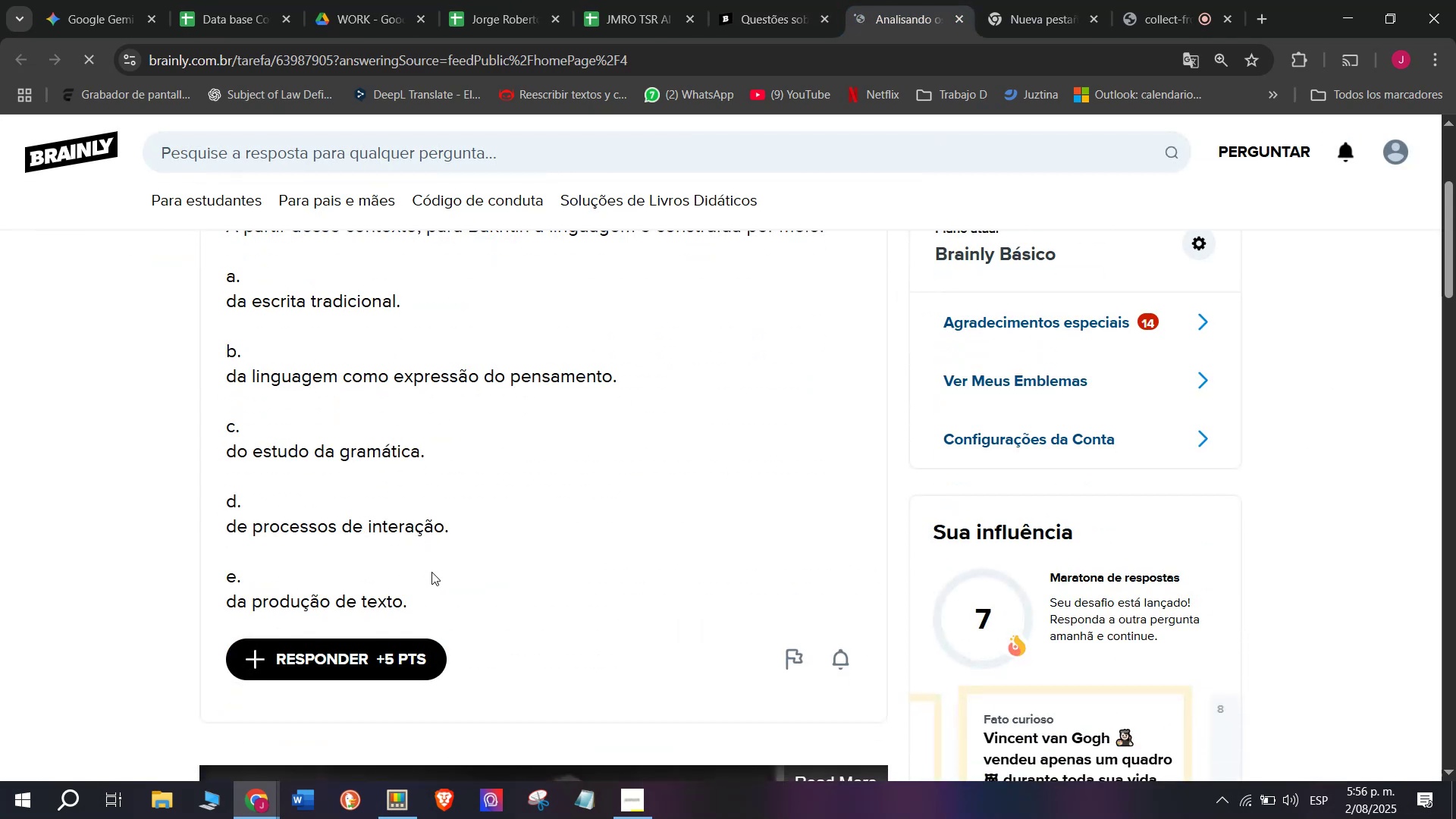 
left_click_drag(start_coordinate=[430, 600], to_coordinate=[202, 356])
 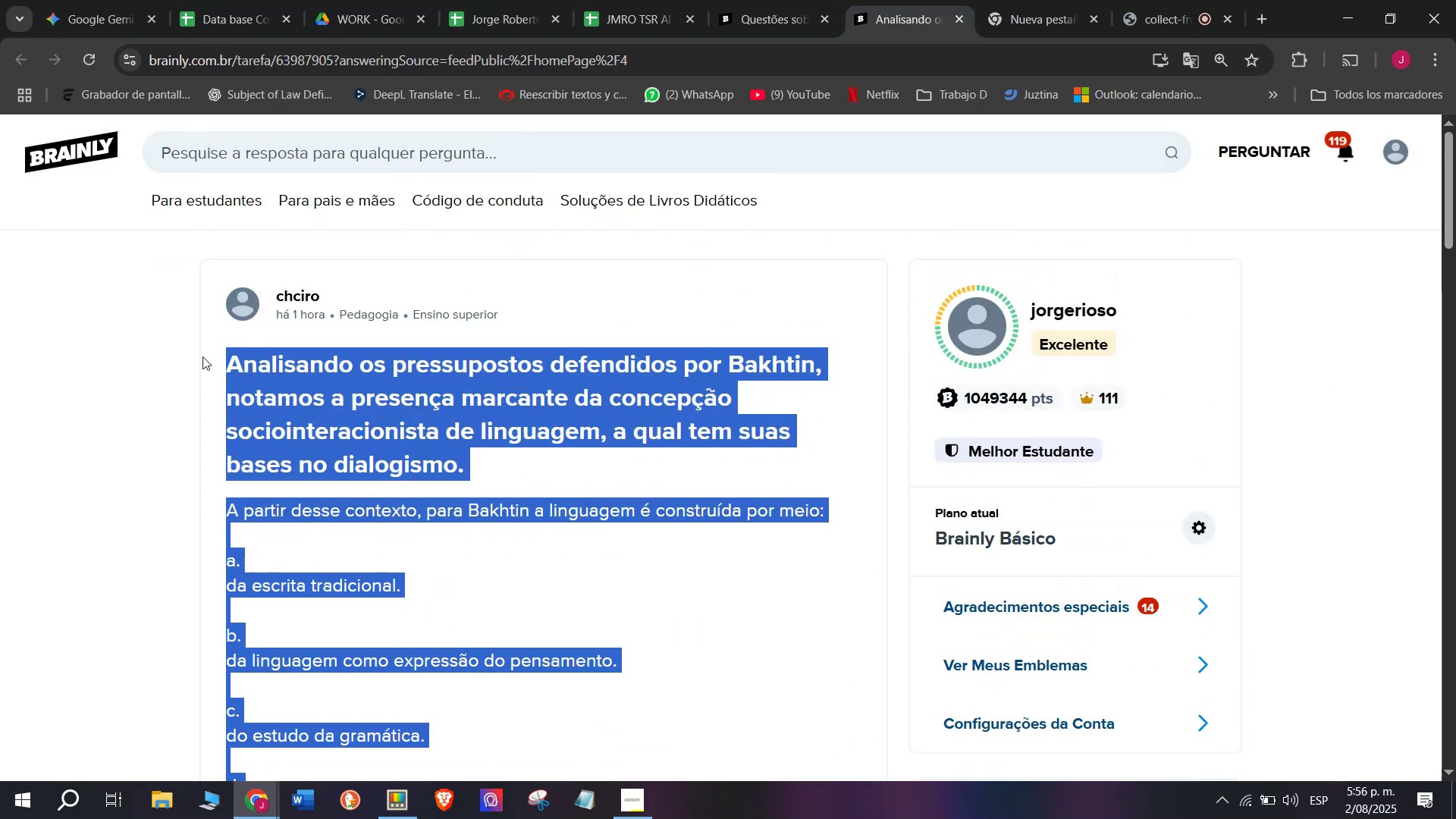 
key(Control+C)
 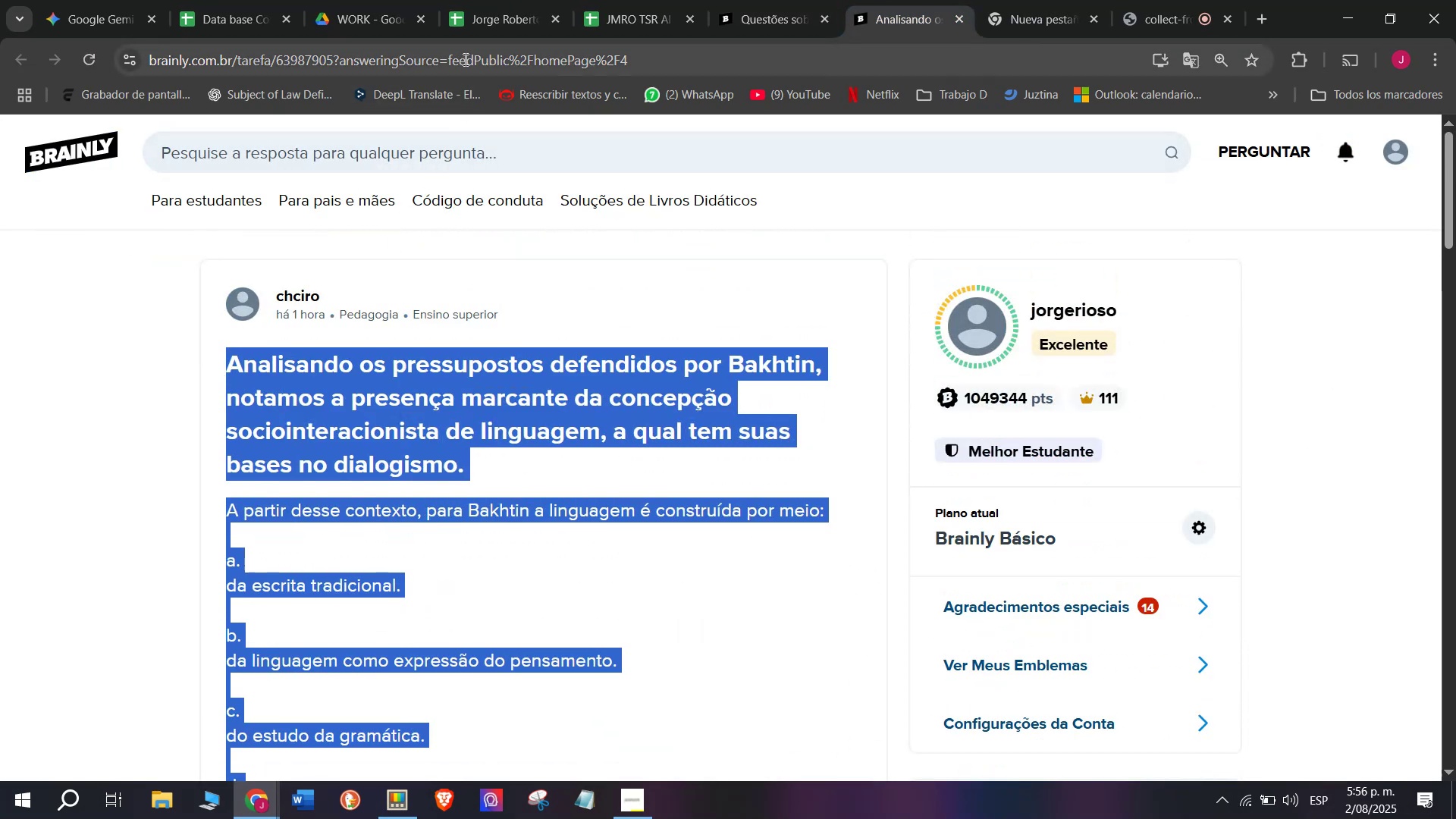 
double_click([466, 51])
 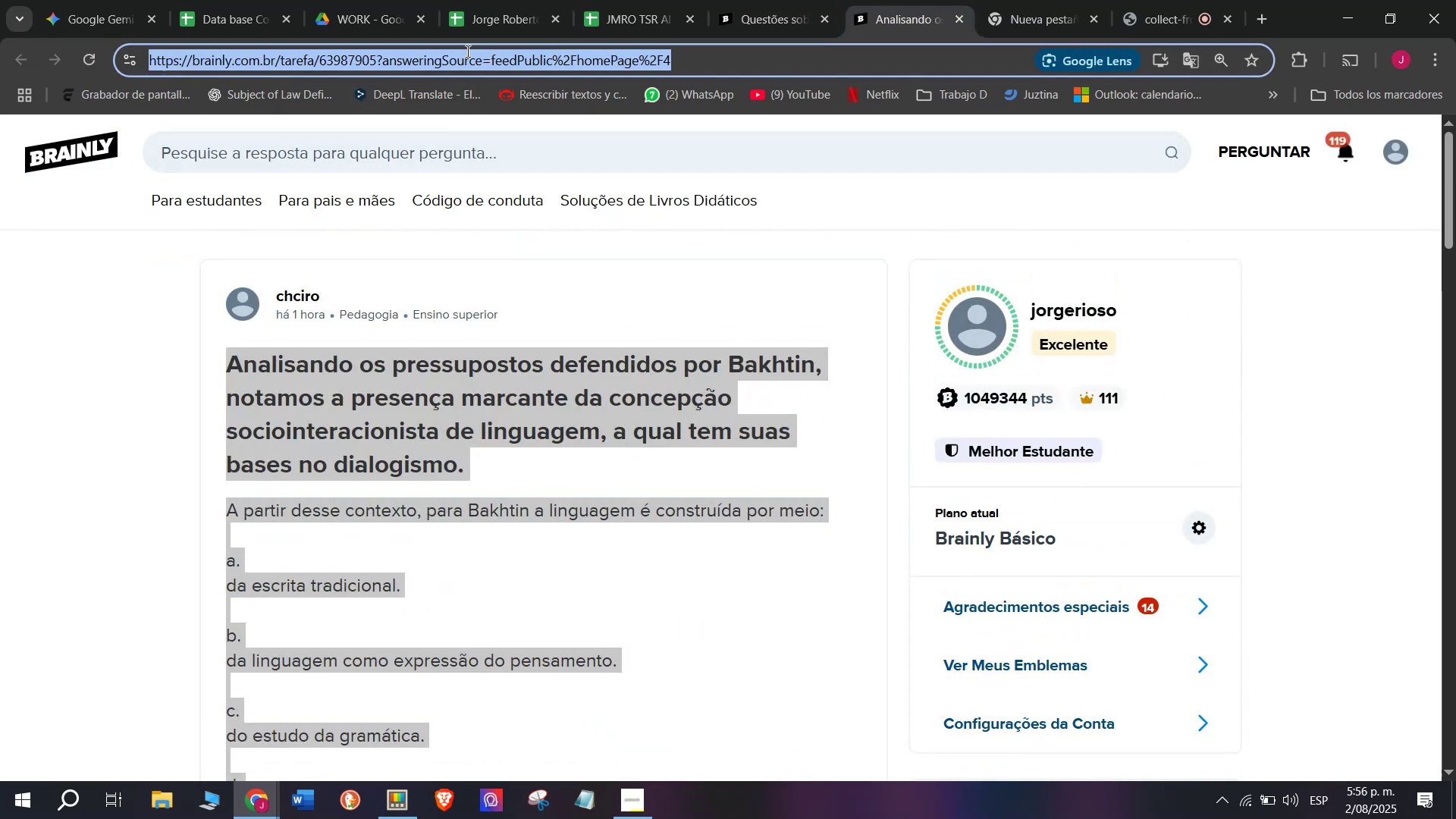 
triple_click([466, 51])
 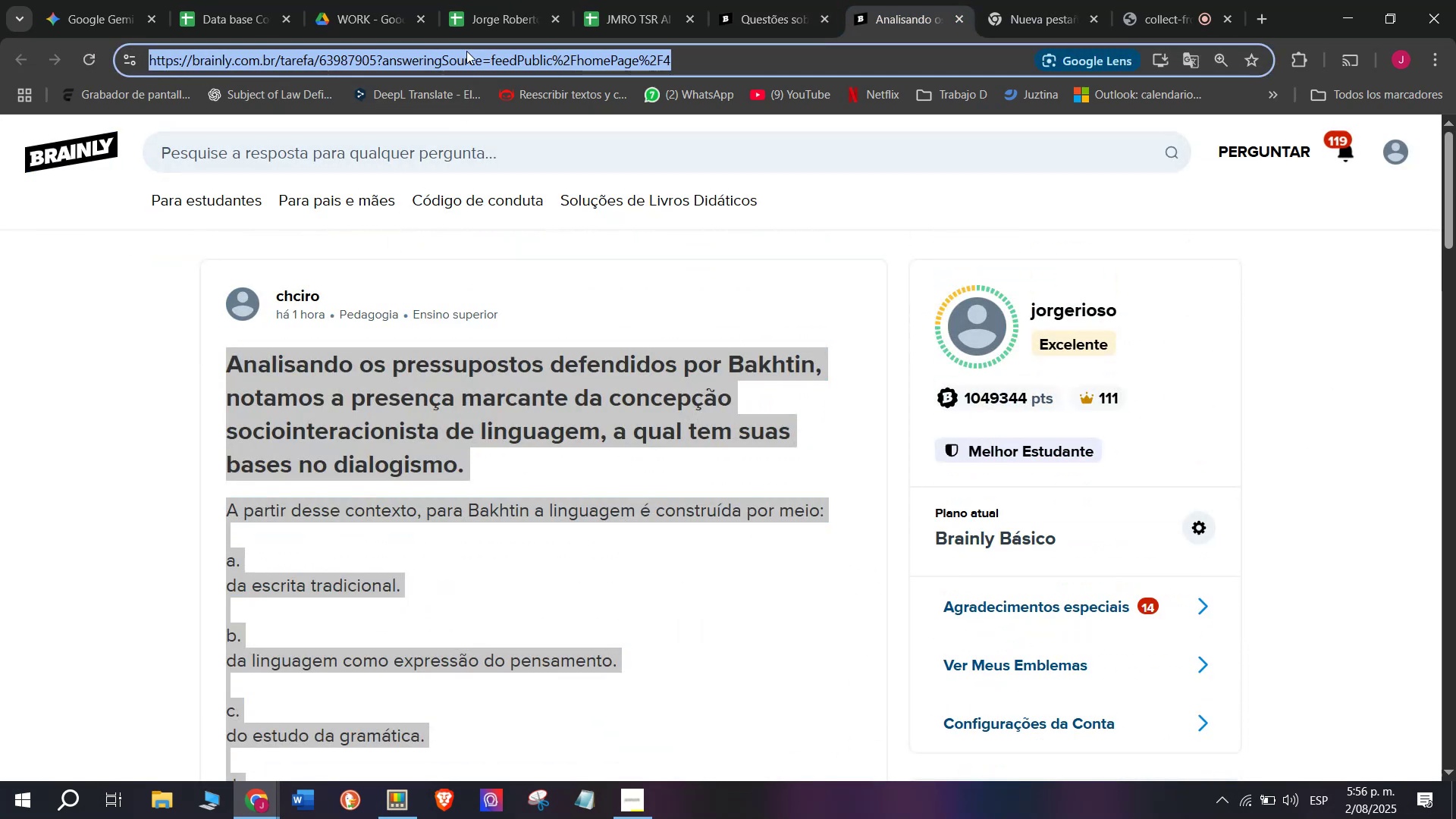 
key(Control+C)
 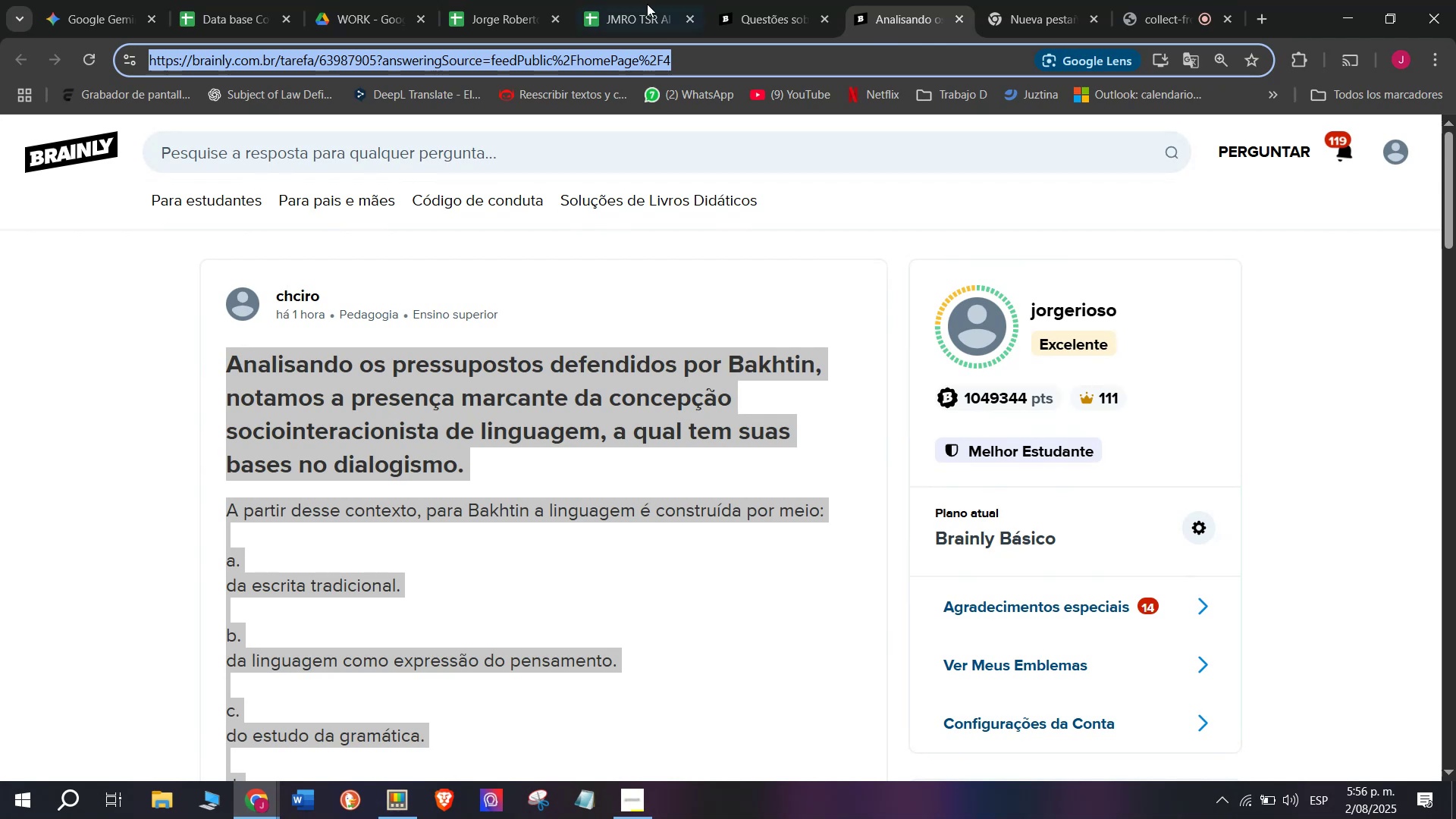 
left_click([641, 0])
 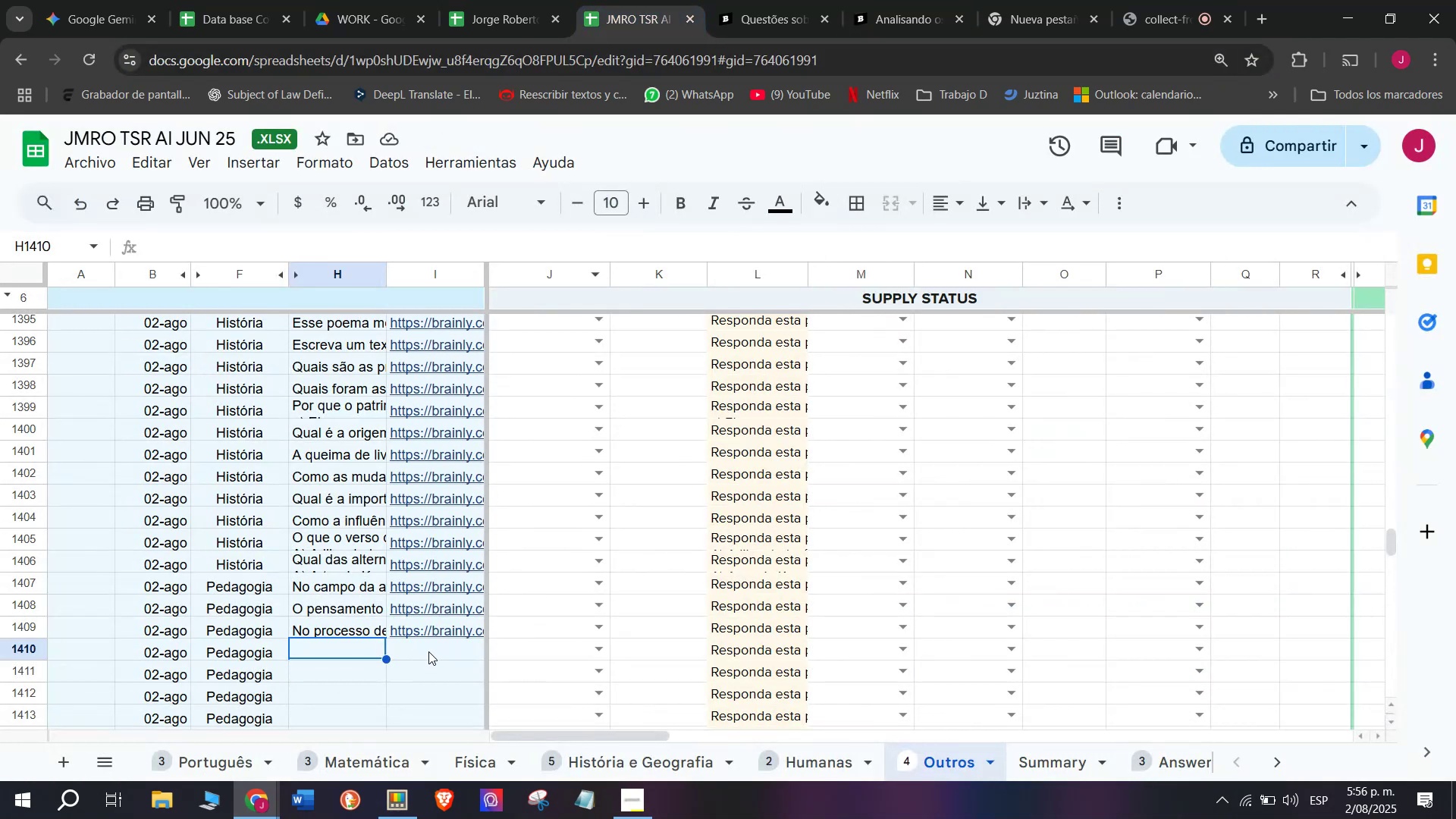 
double_click([429, 651])
 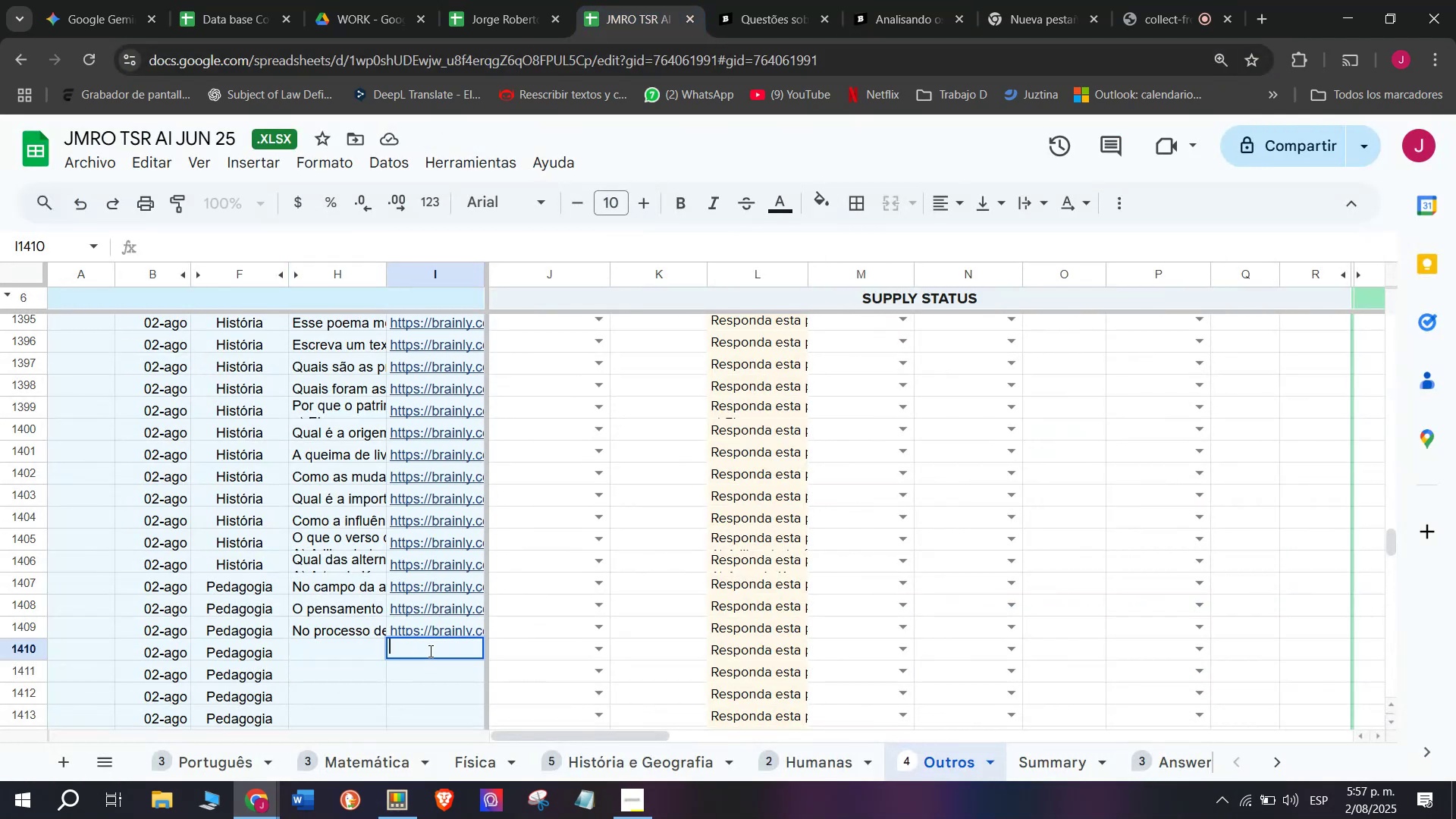 
key(Control+V)
 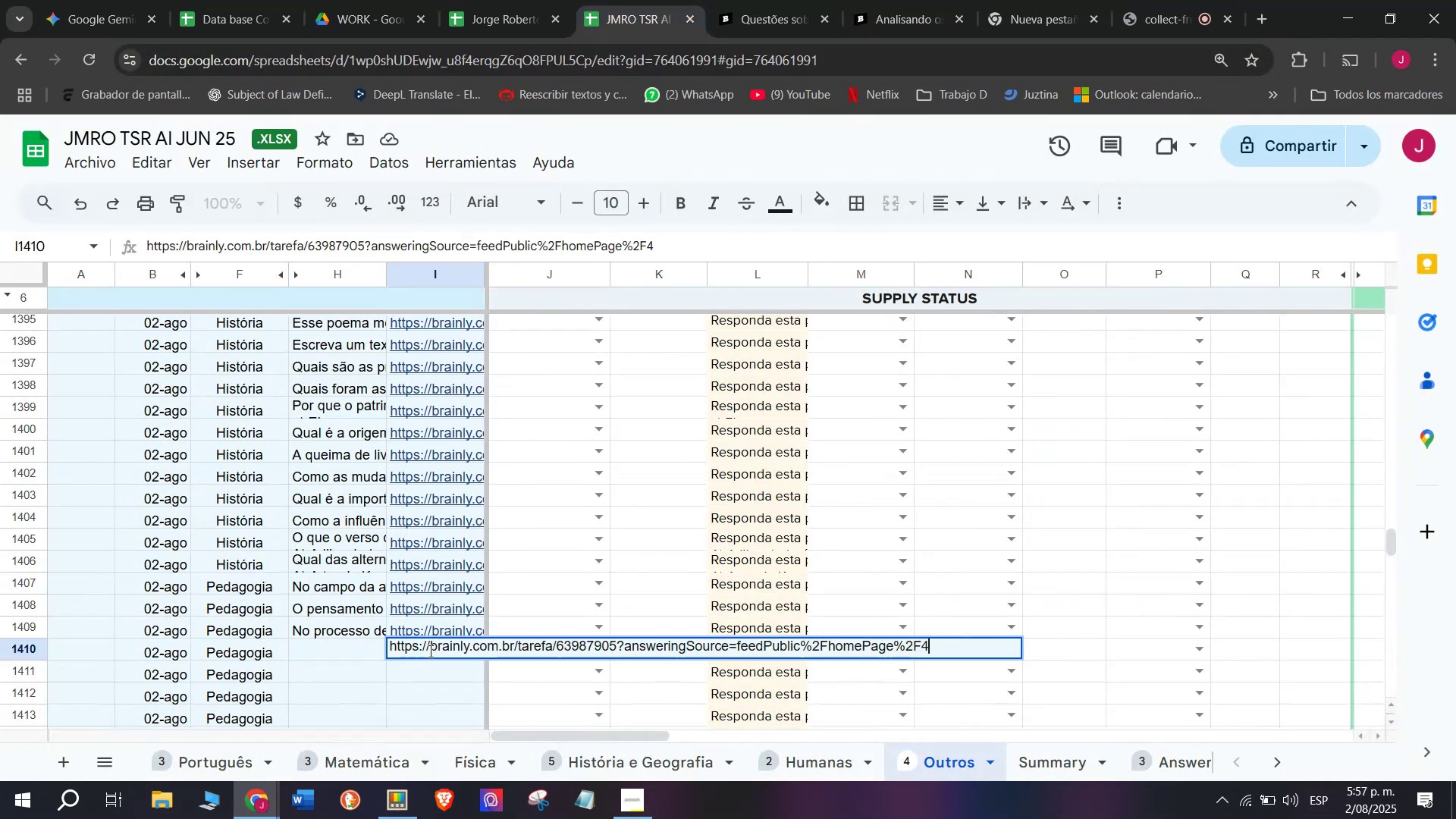 
key(Enter)
 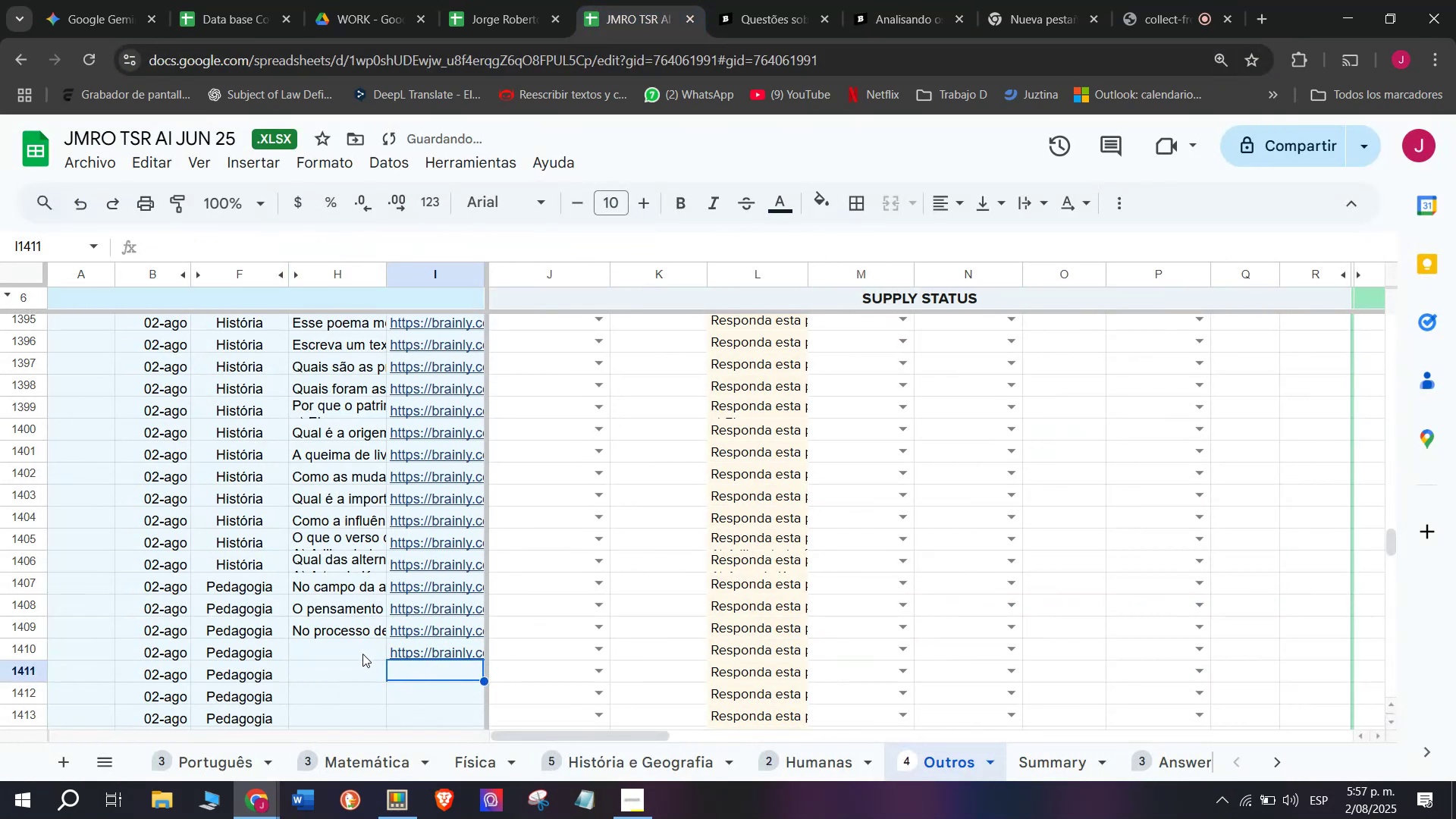 
double_click([362, 651])
 